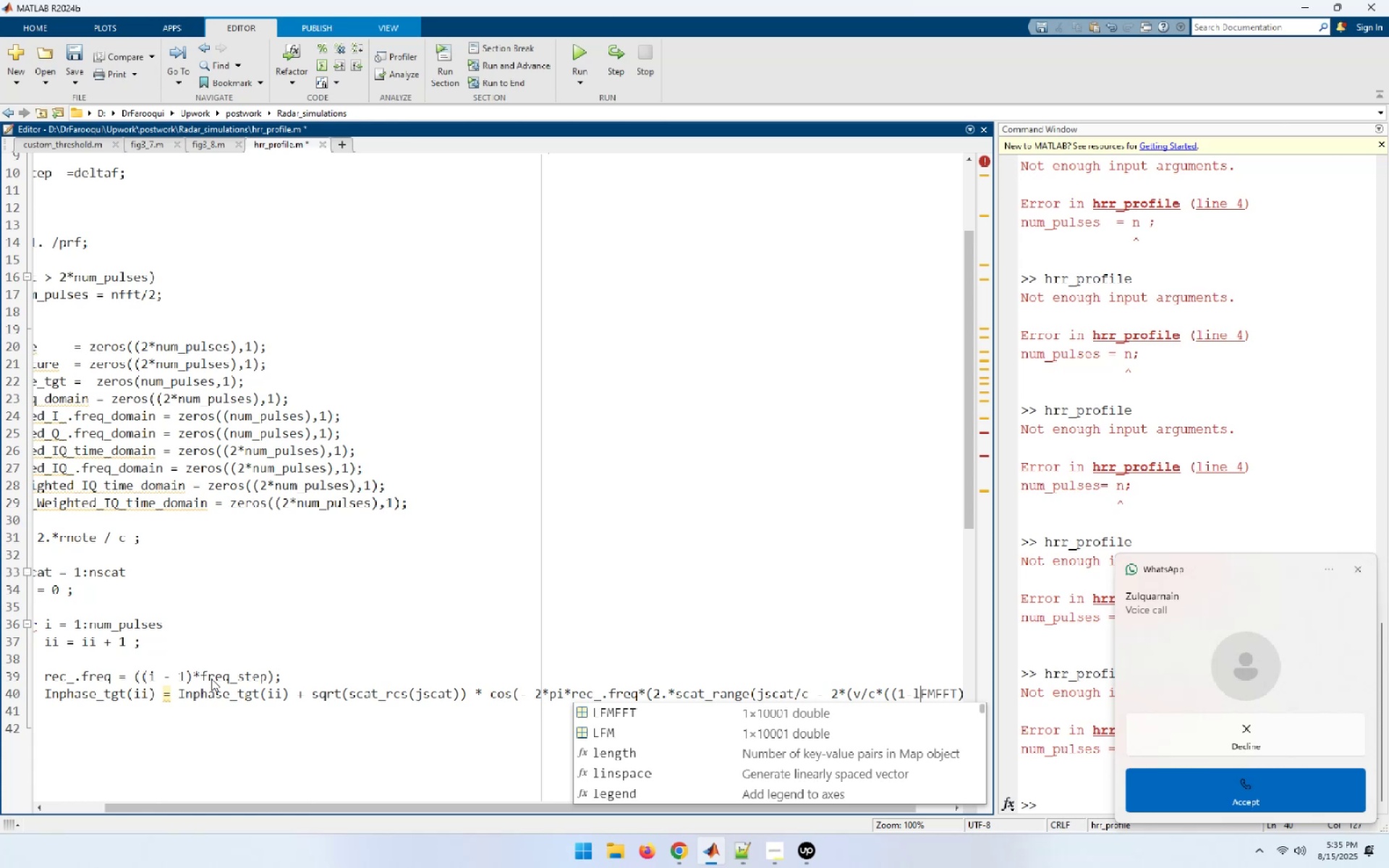 
key(ArrowRight)
 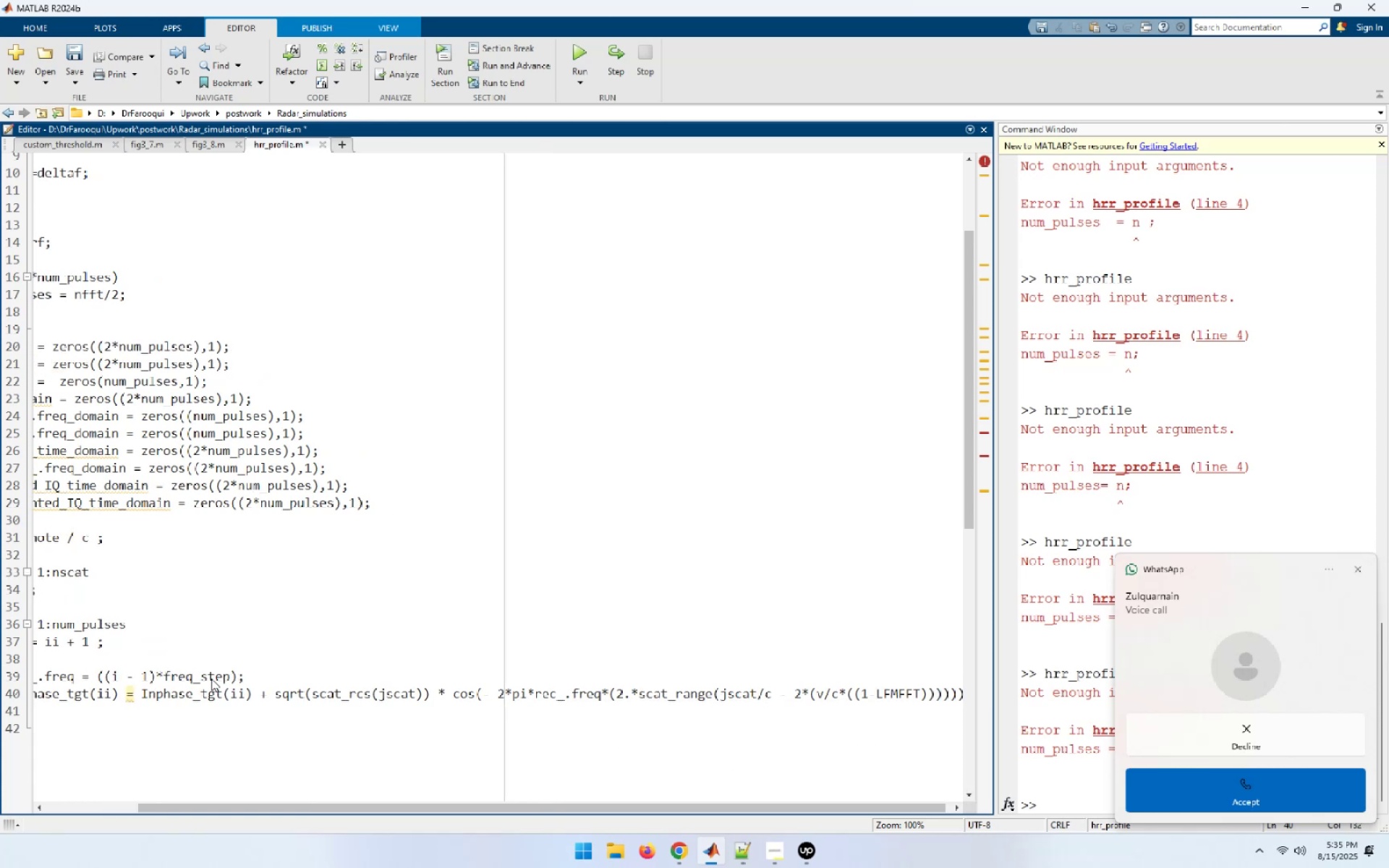 
key(Backspace)
 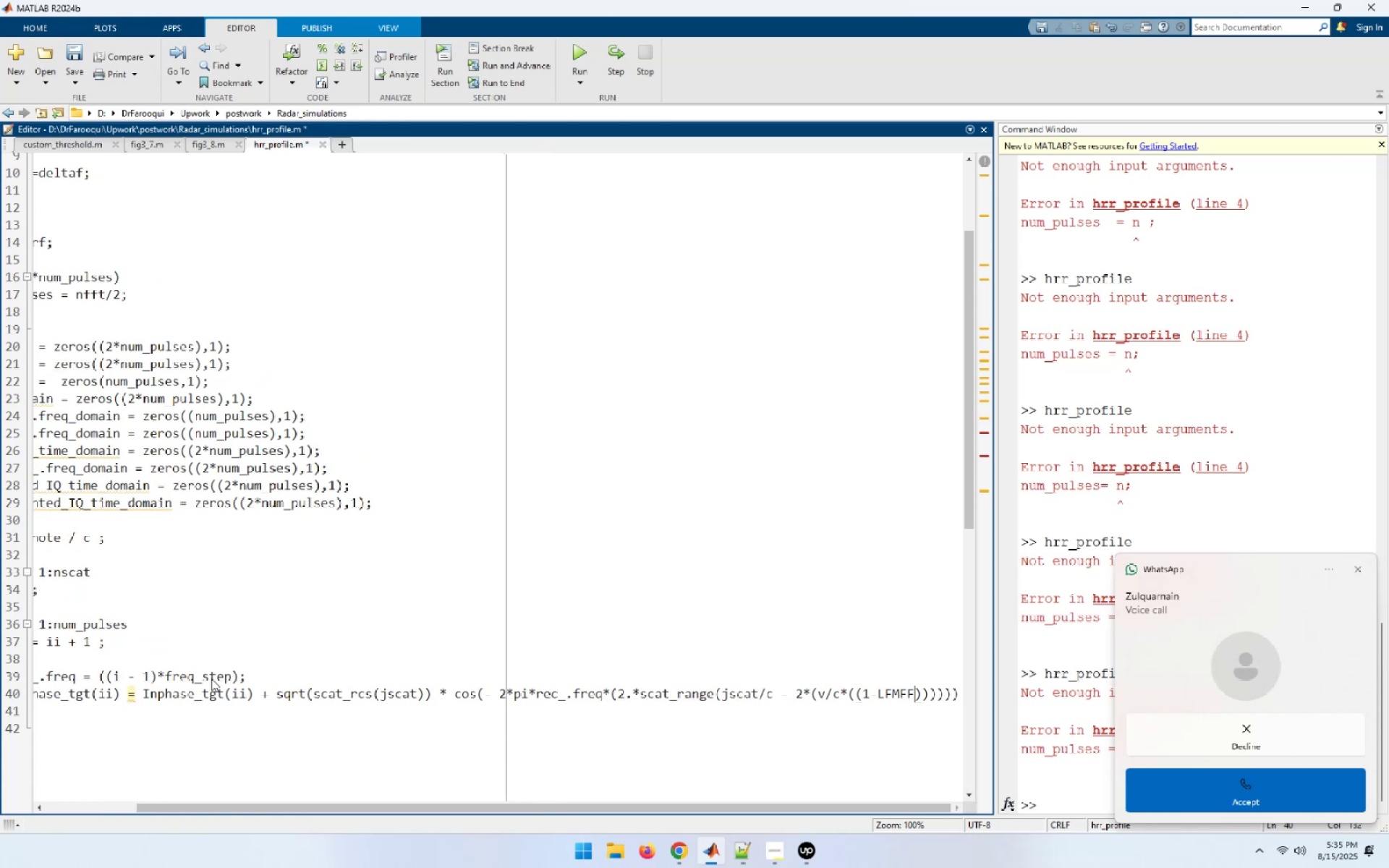 
key(Backspace)
 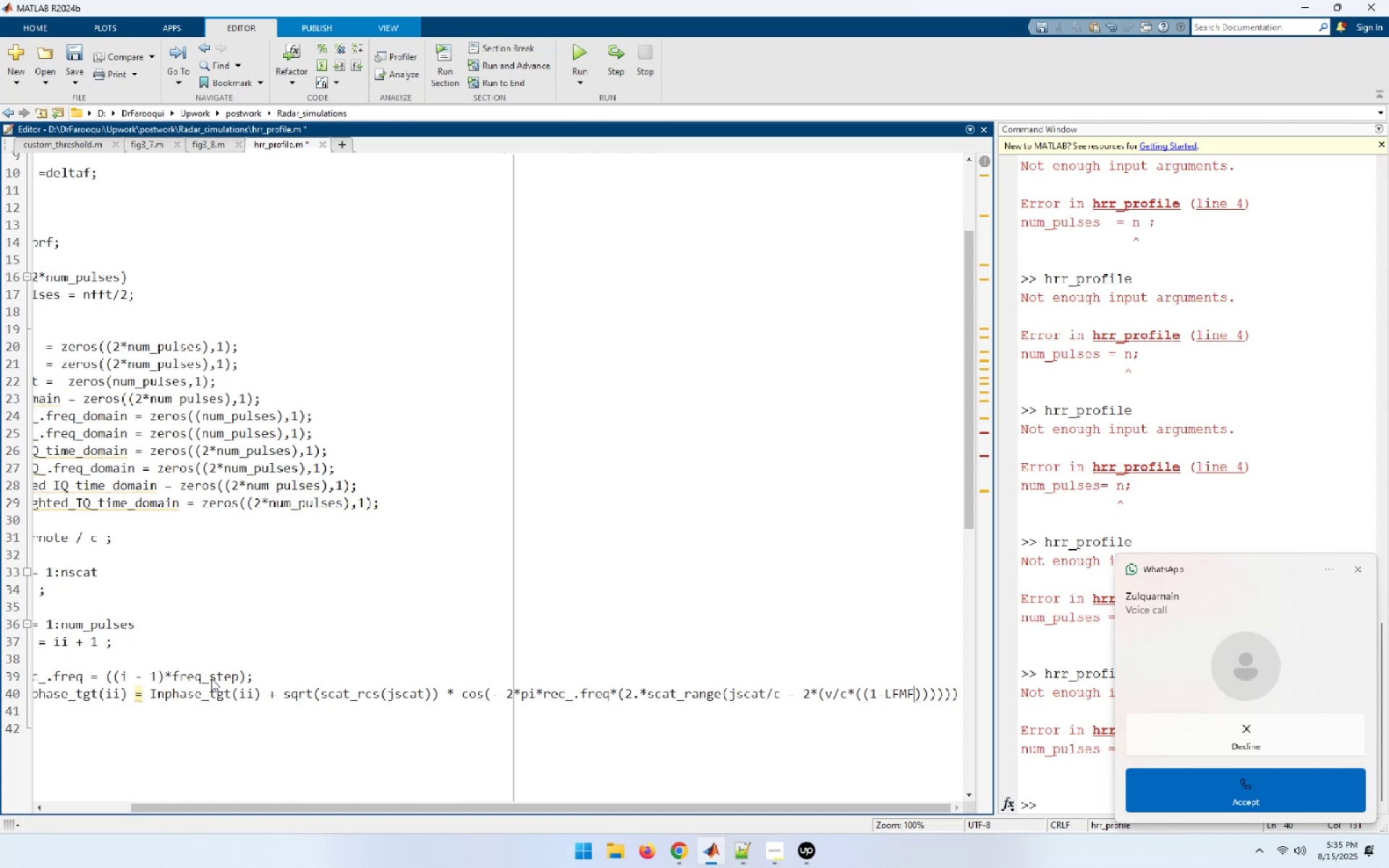 
key(Backspace)
 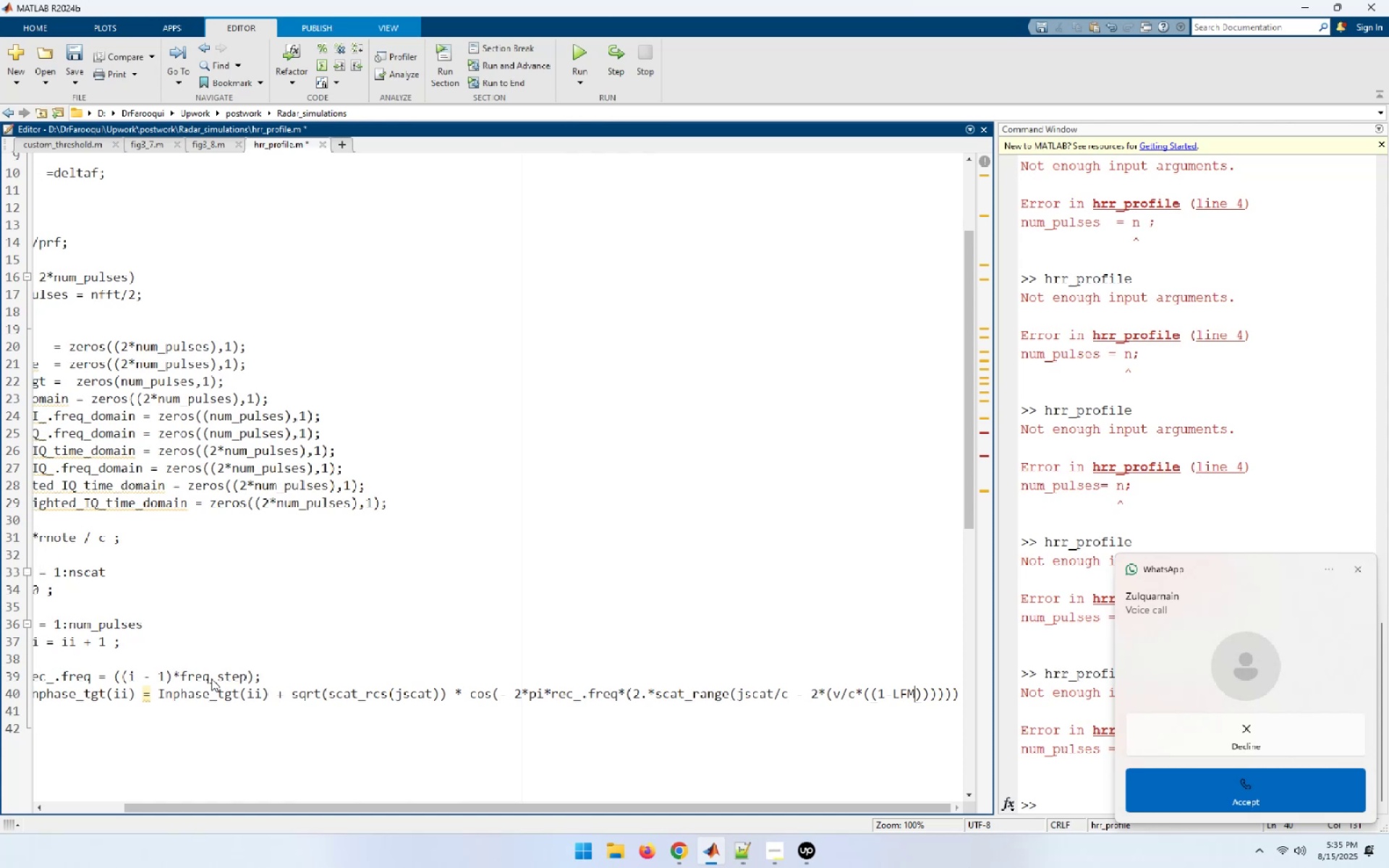 
key(Backspace)
 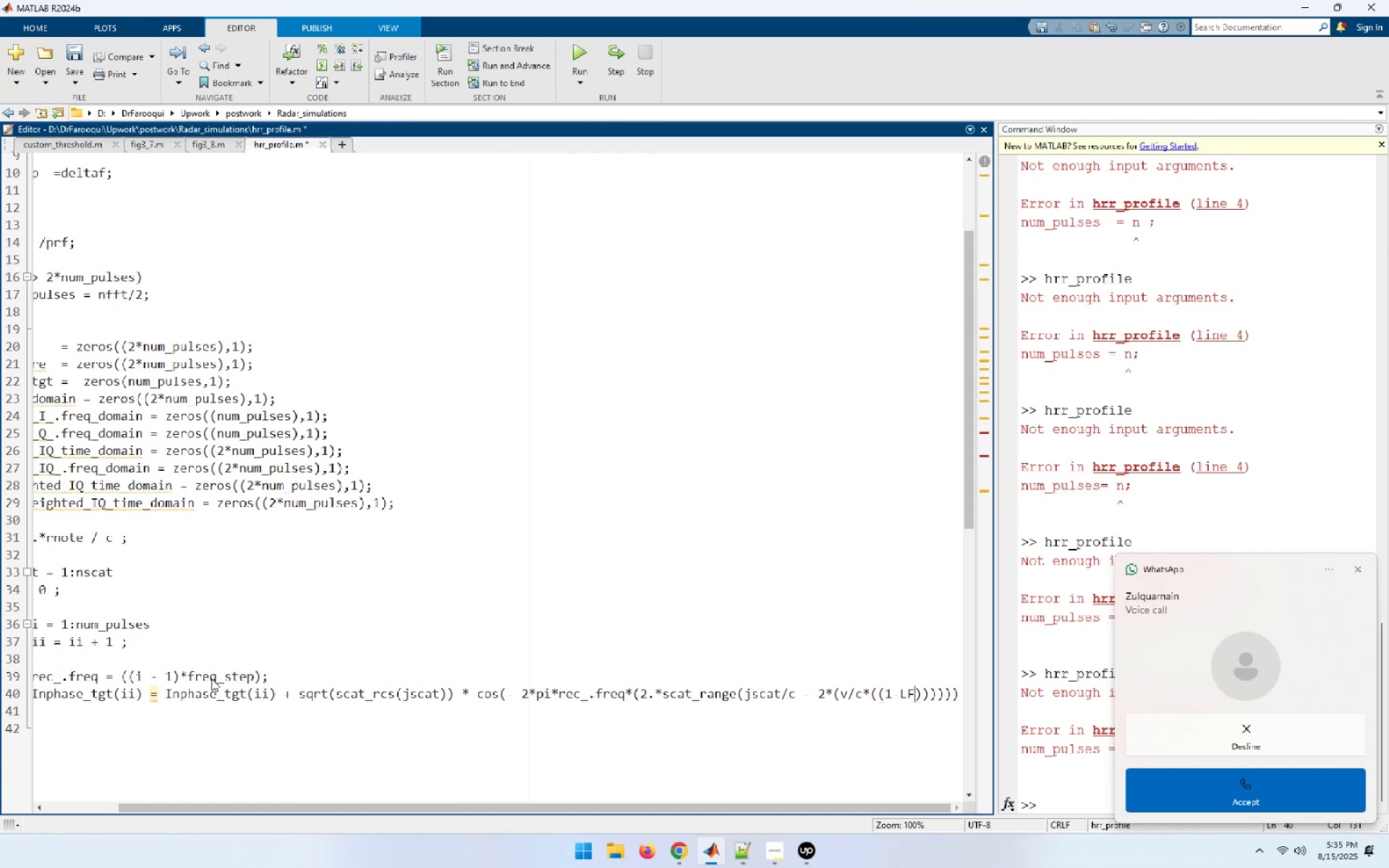 
key(Backspace)
 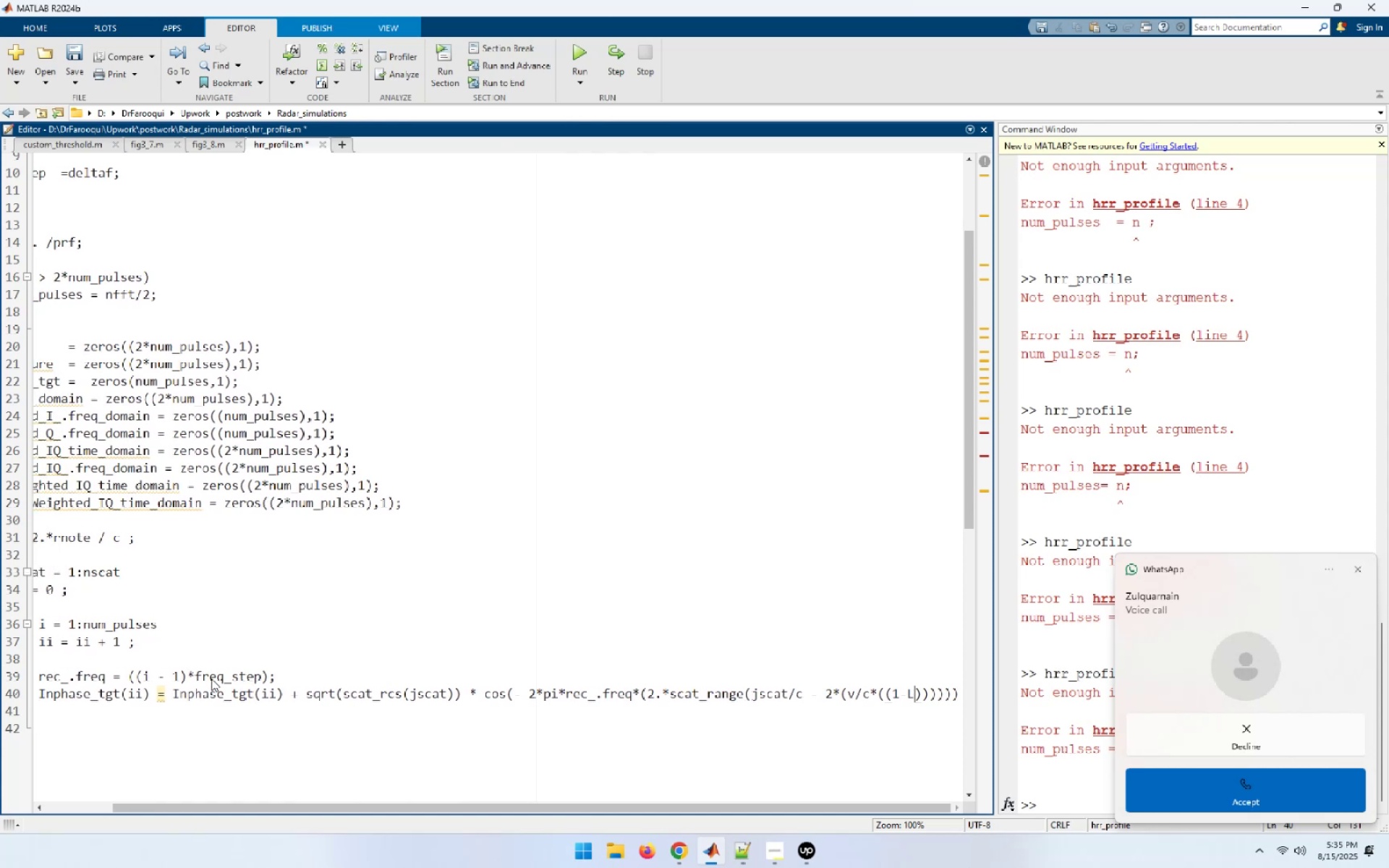 
key(Backspace)
 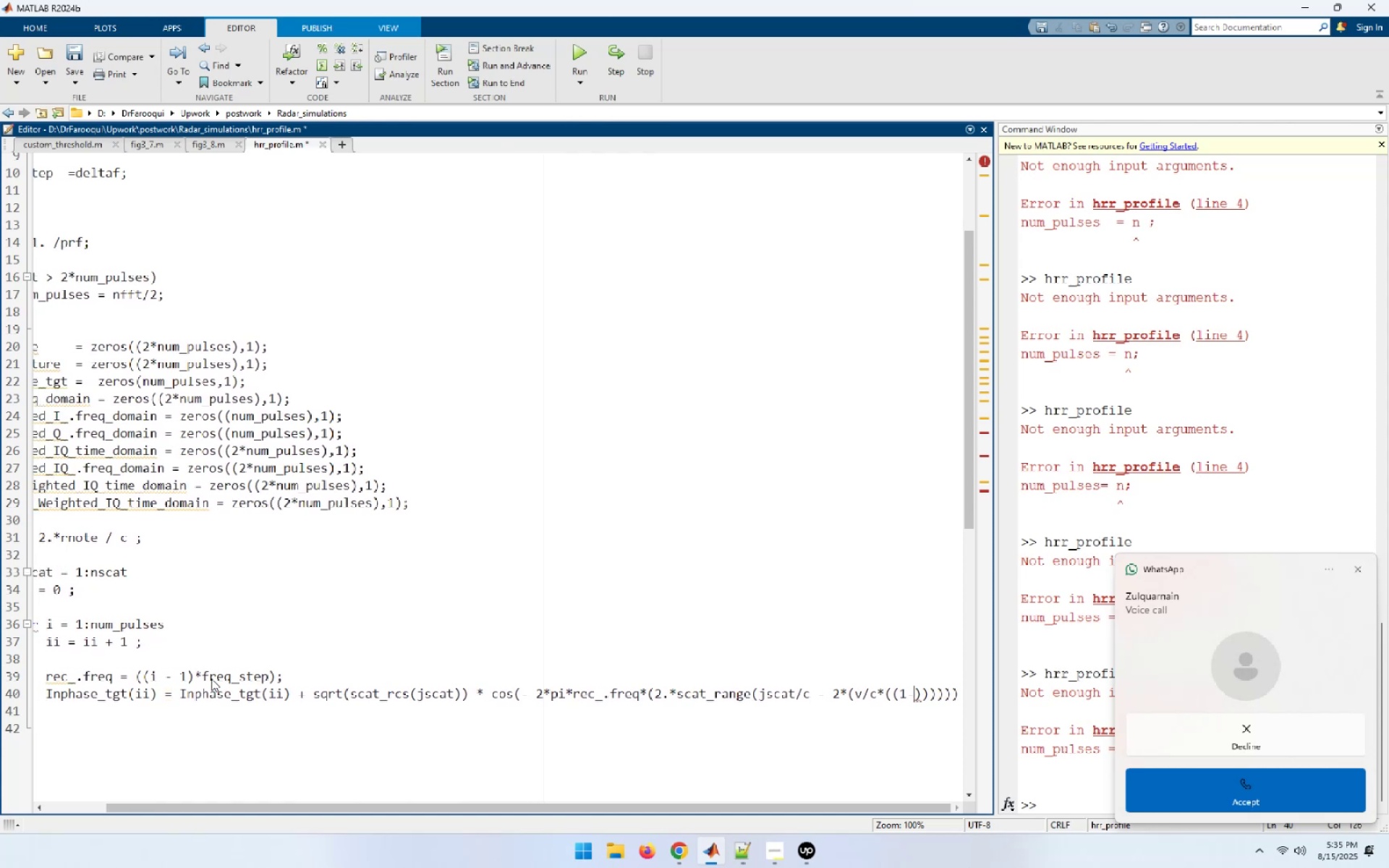 
key(Backspace)
 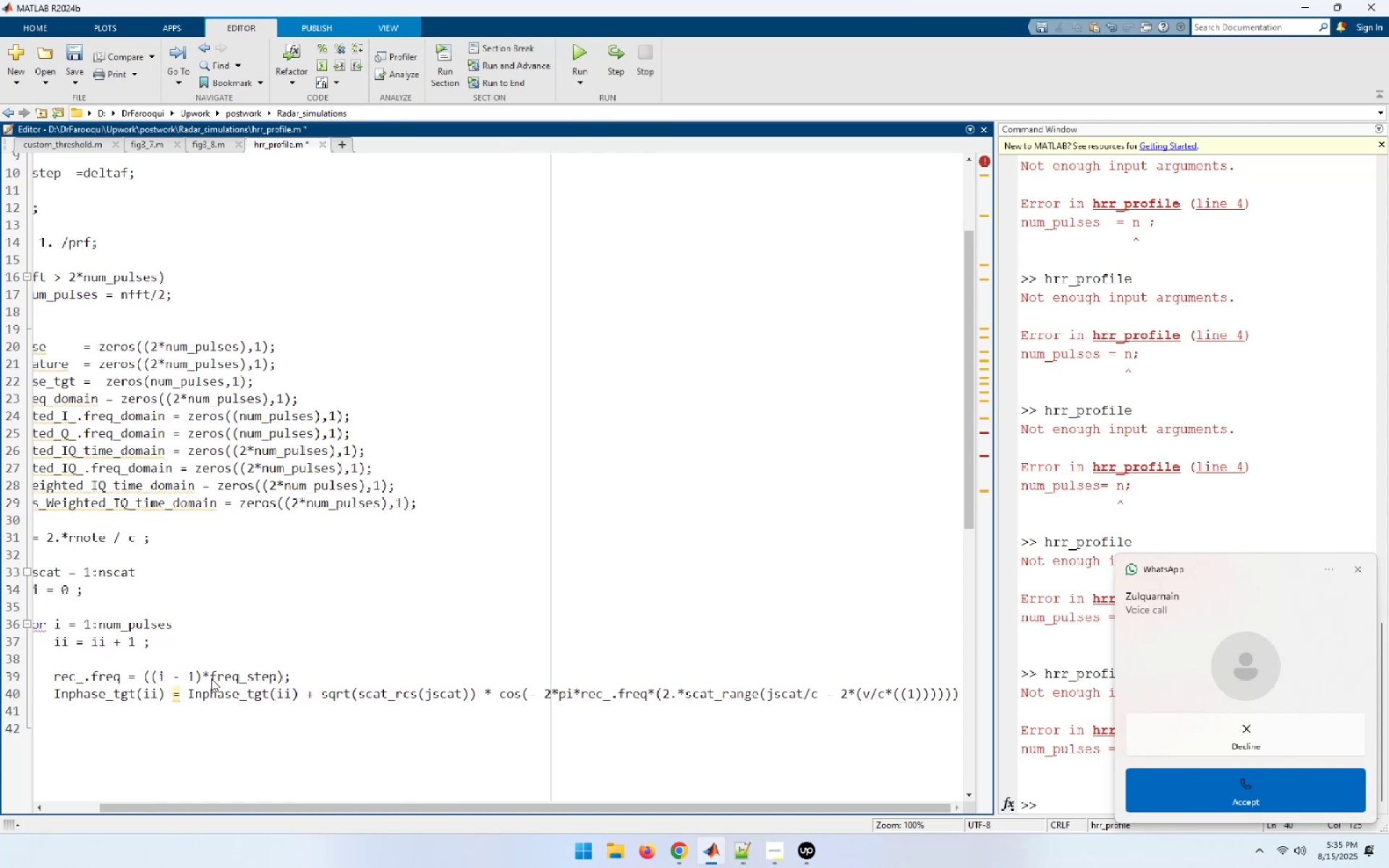 
key(Backspace)
 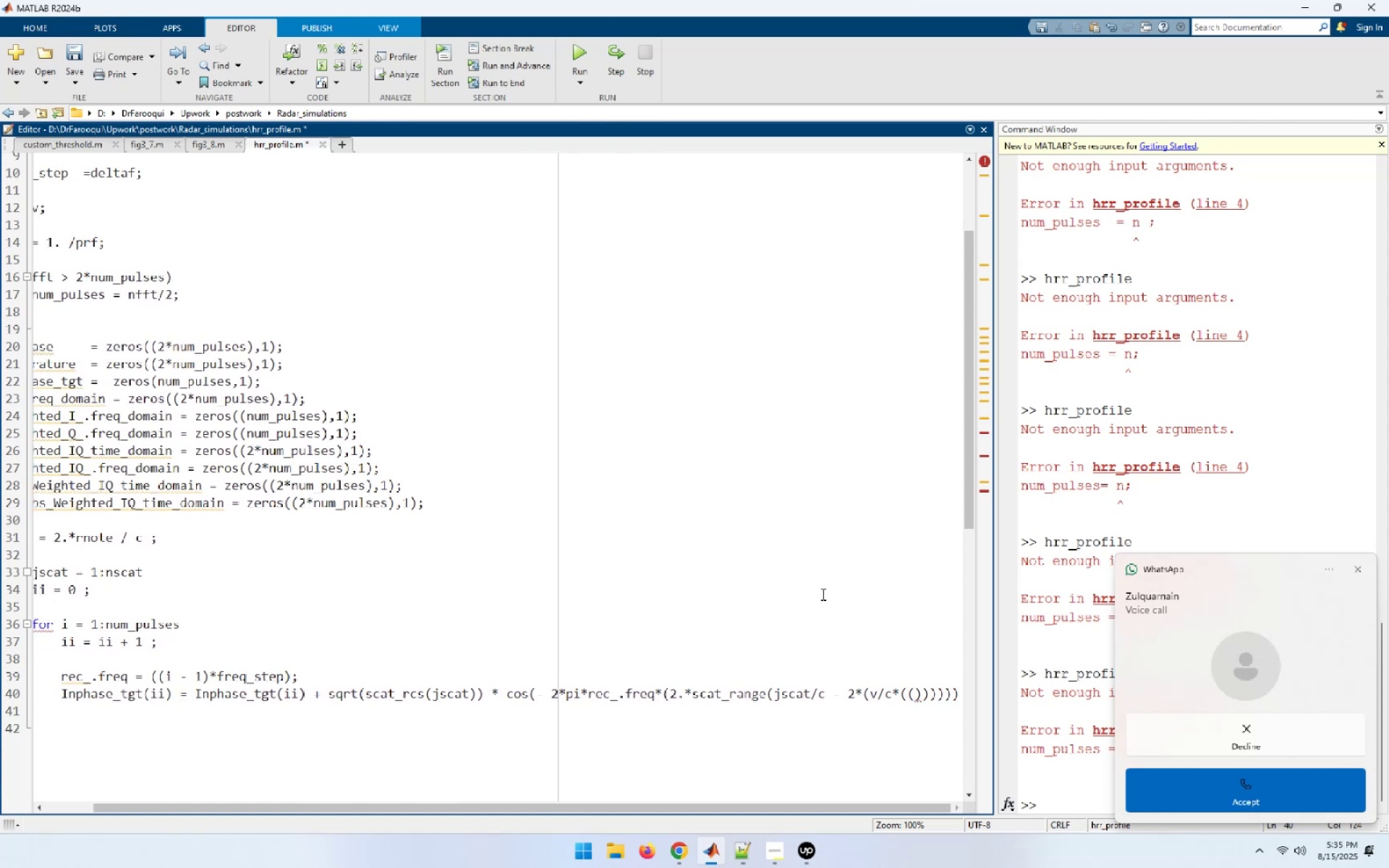 
wait(8.8)
 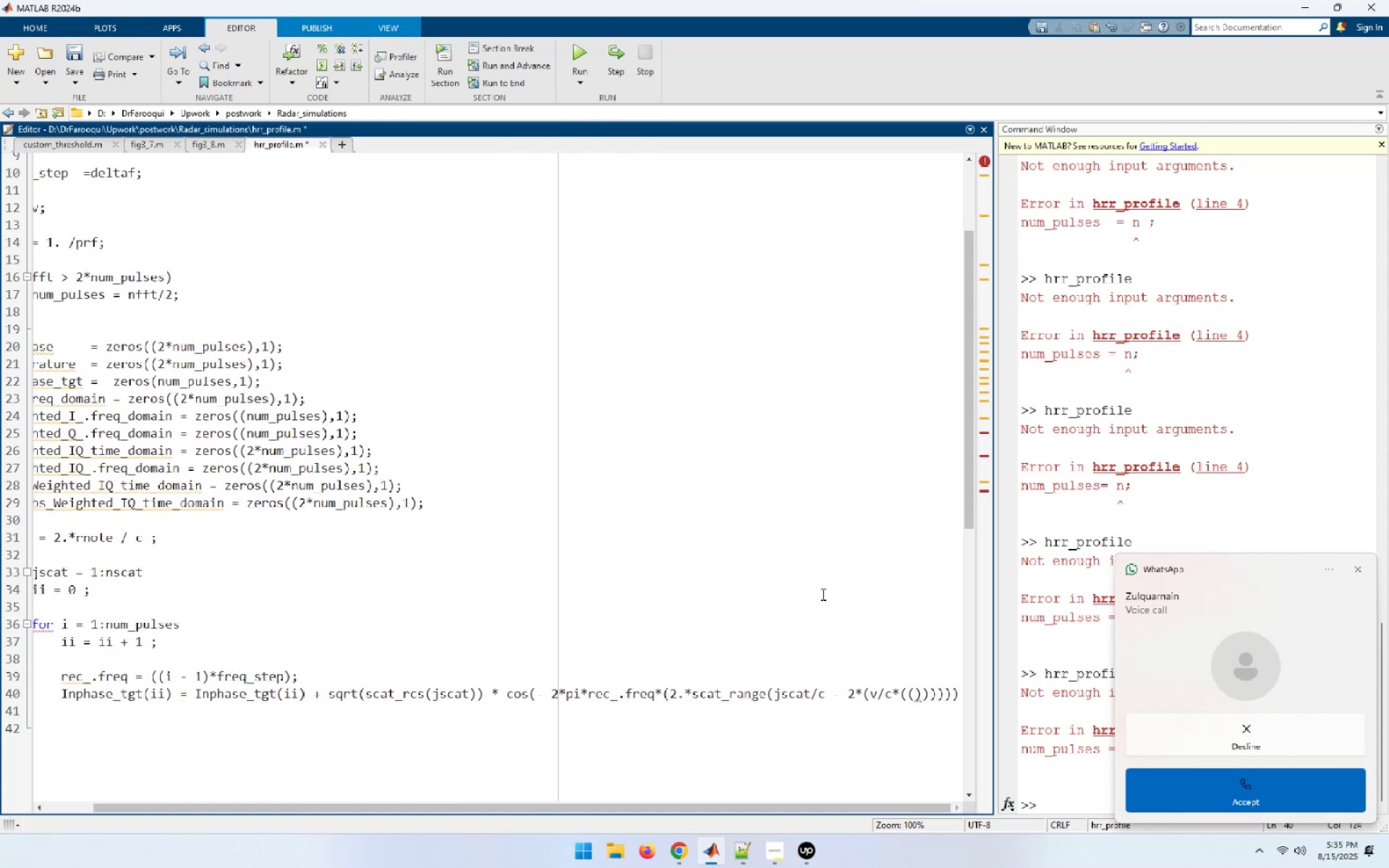 
left_click([892, 693])
 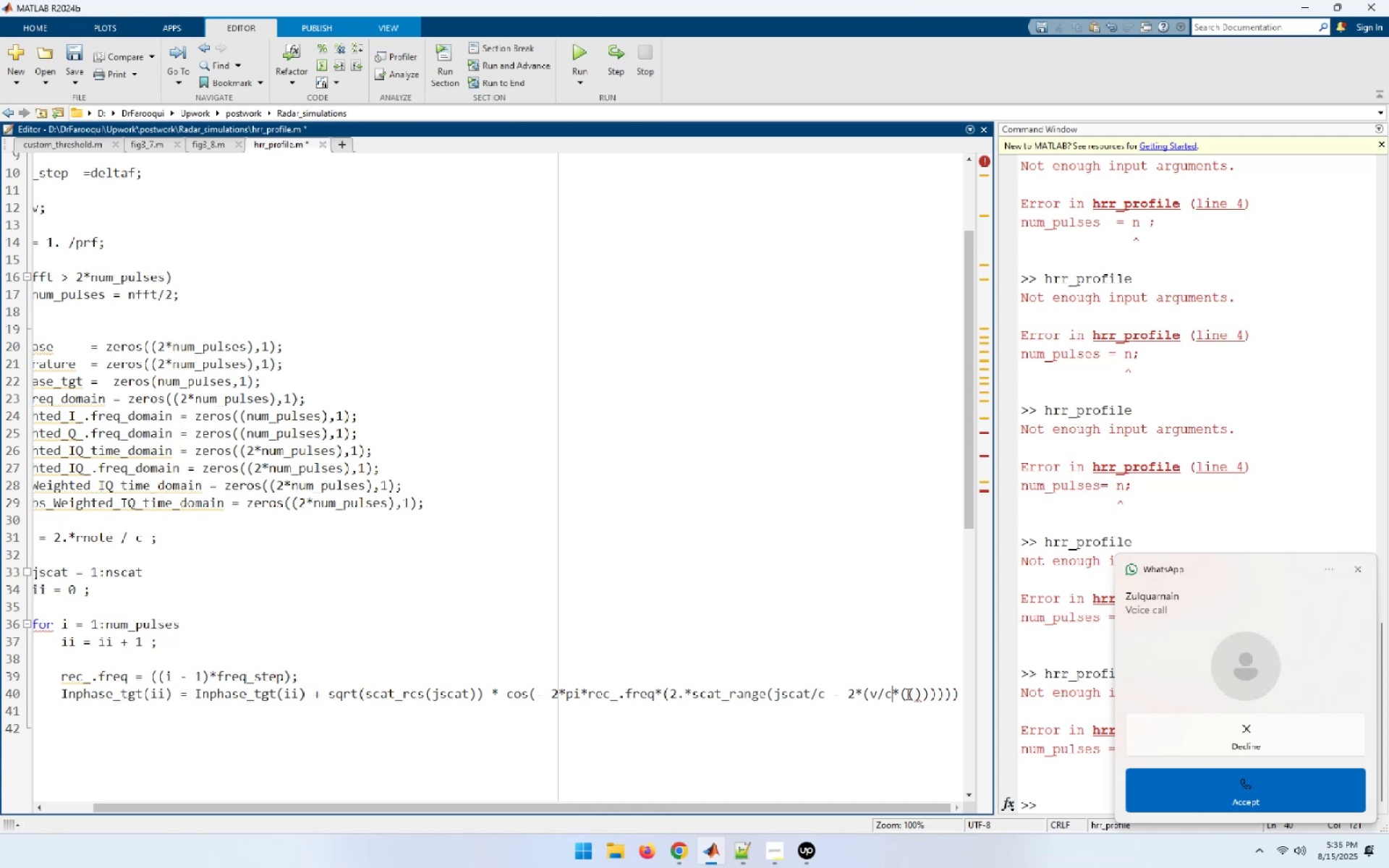 
wait(5.18)
 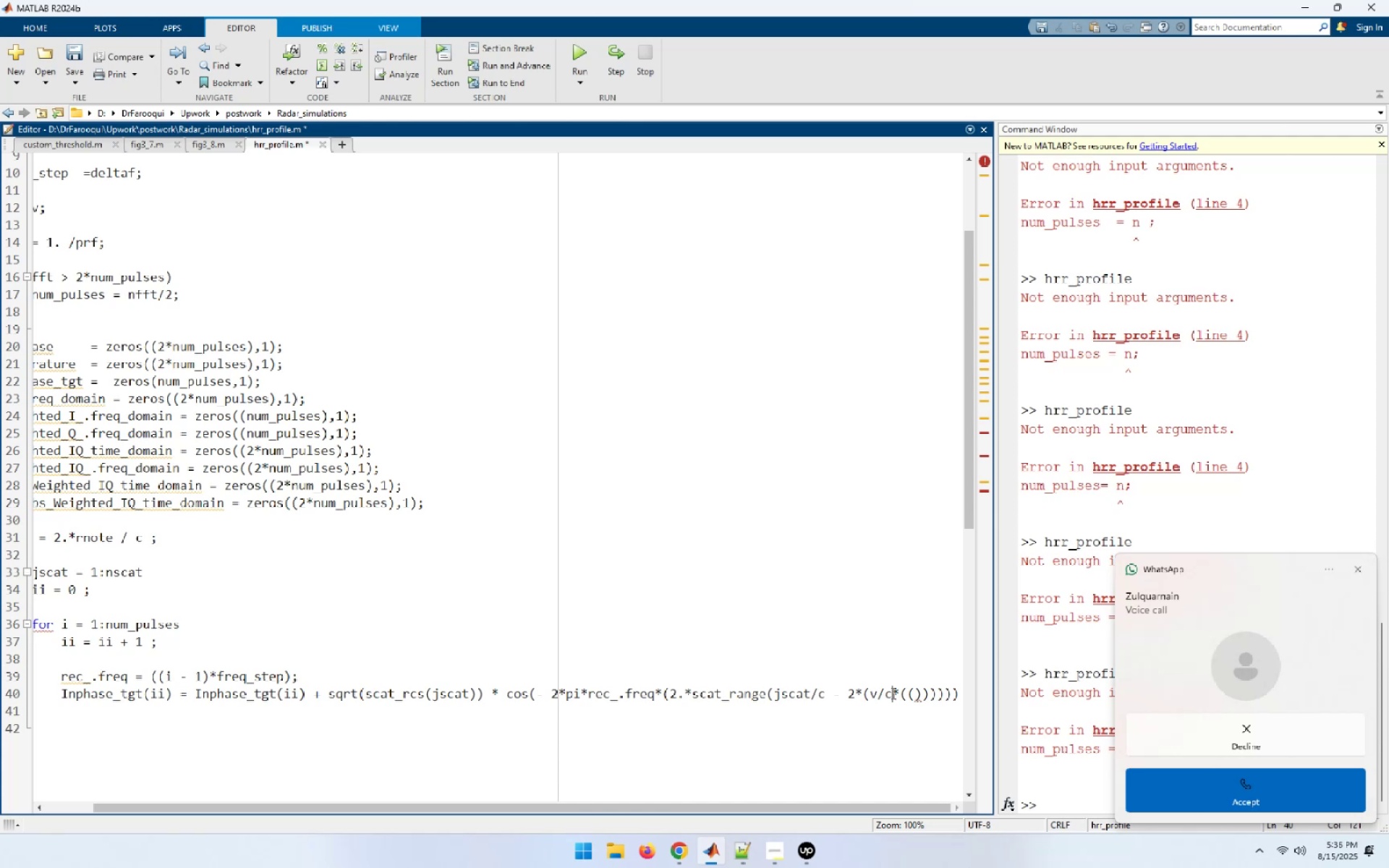 
left_click([912, 694])
 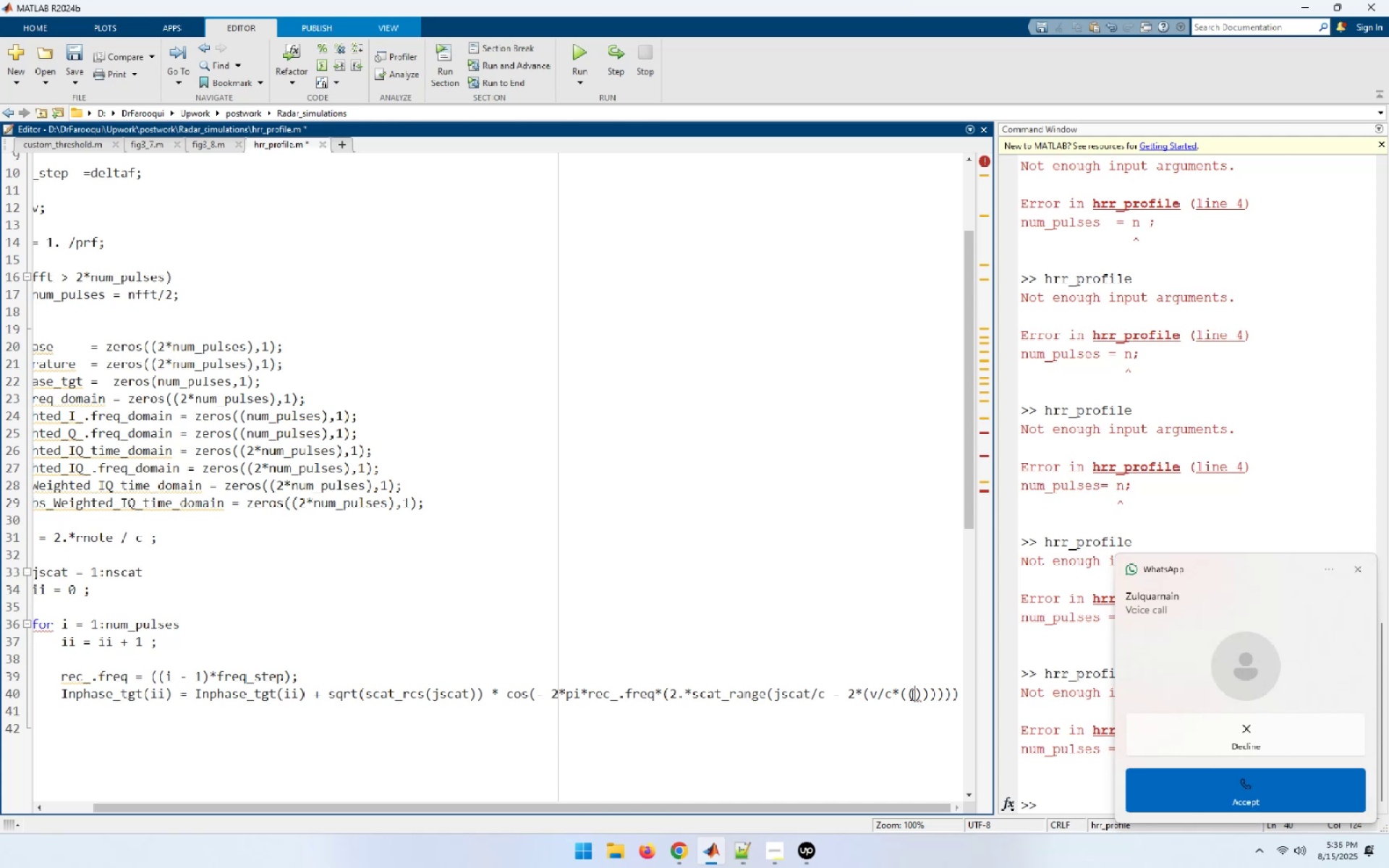 
key(I)
 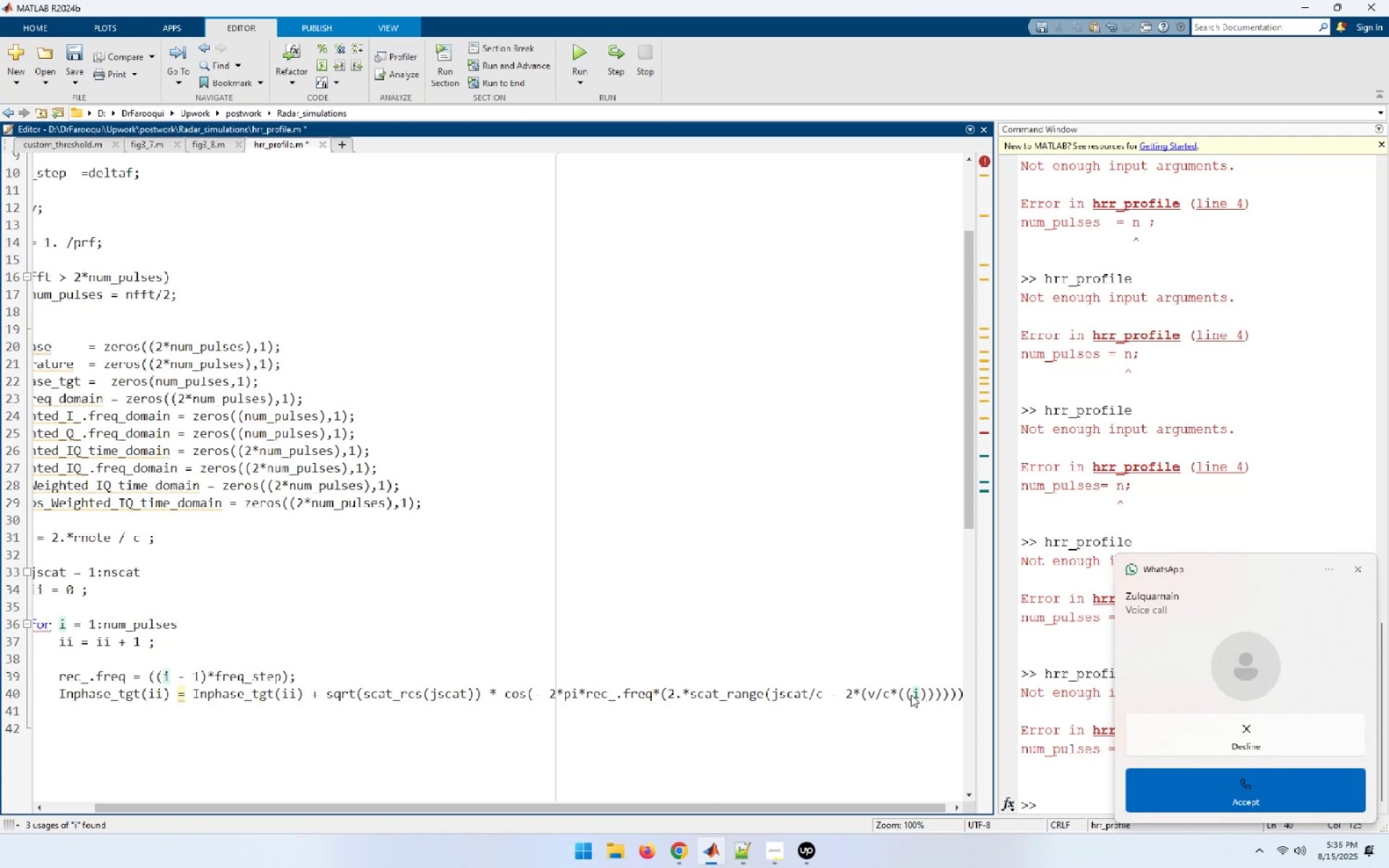 
key(Space)
 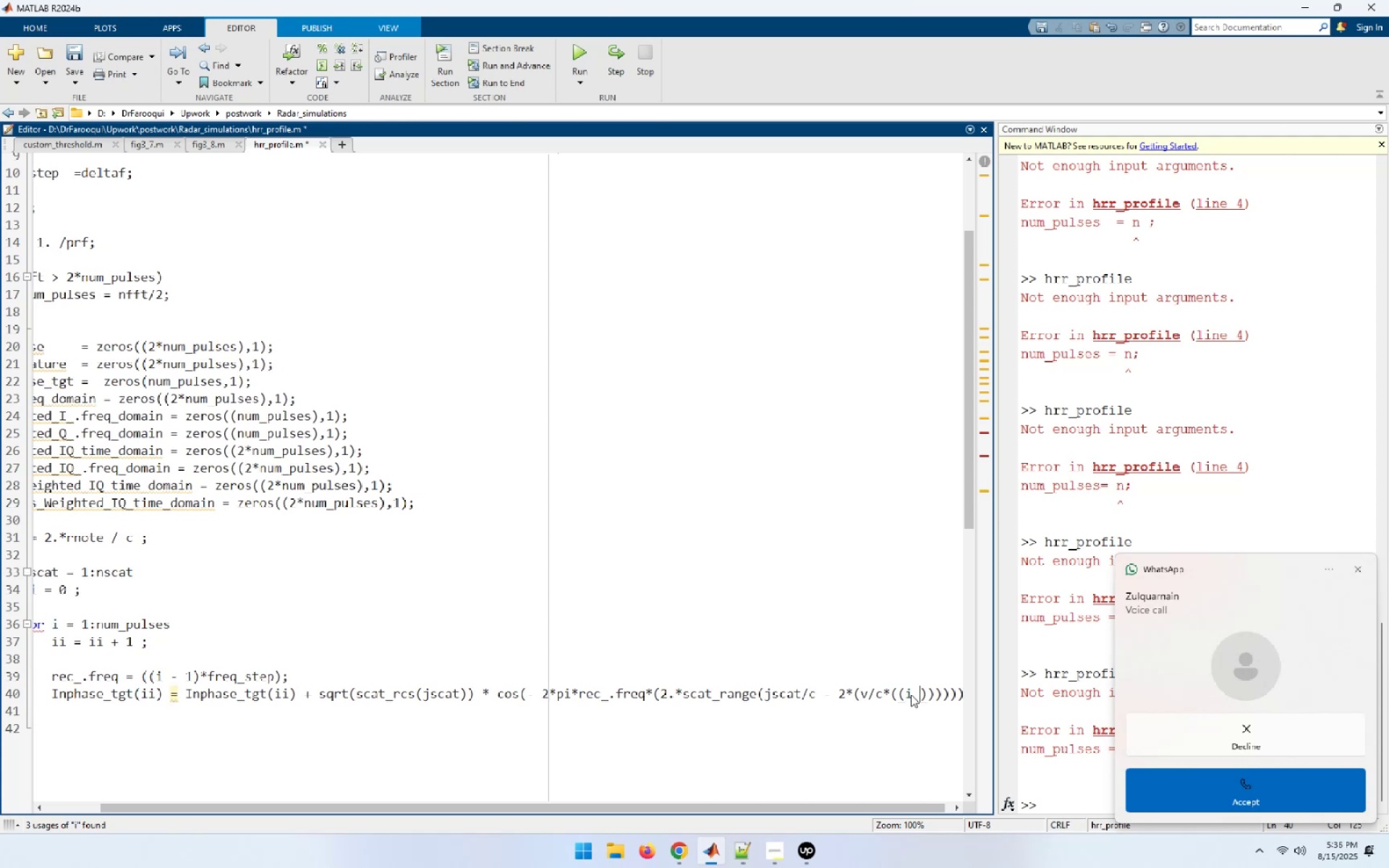 
key(Minus)
 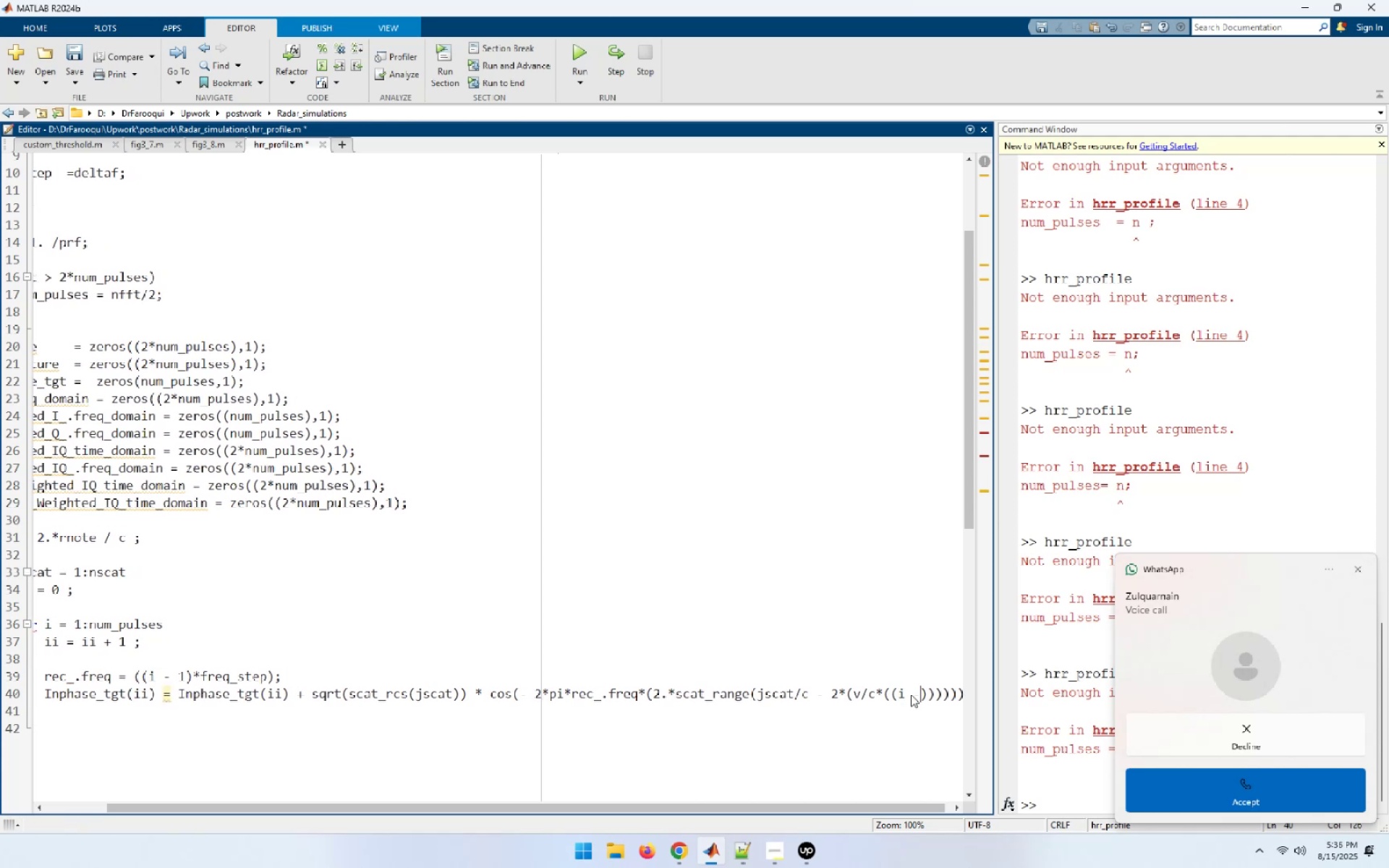 
key(Space)
 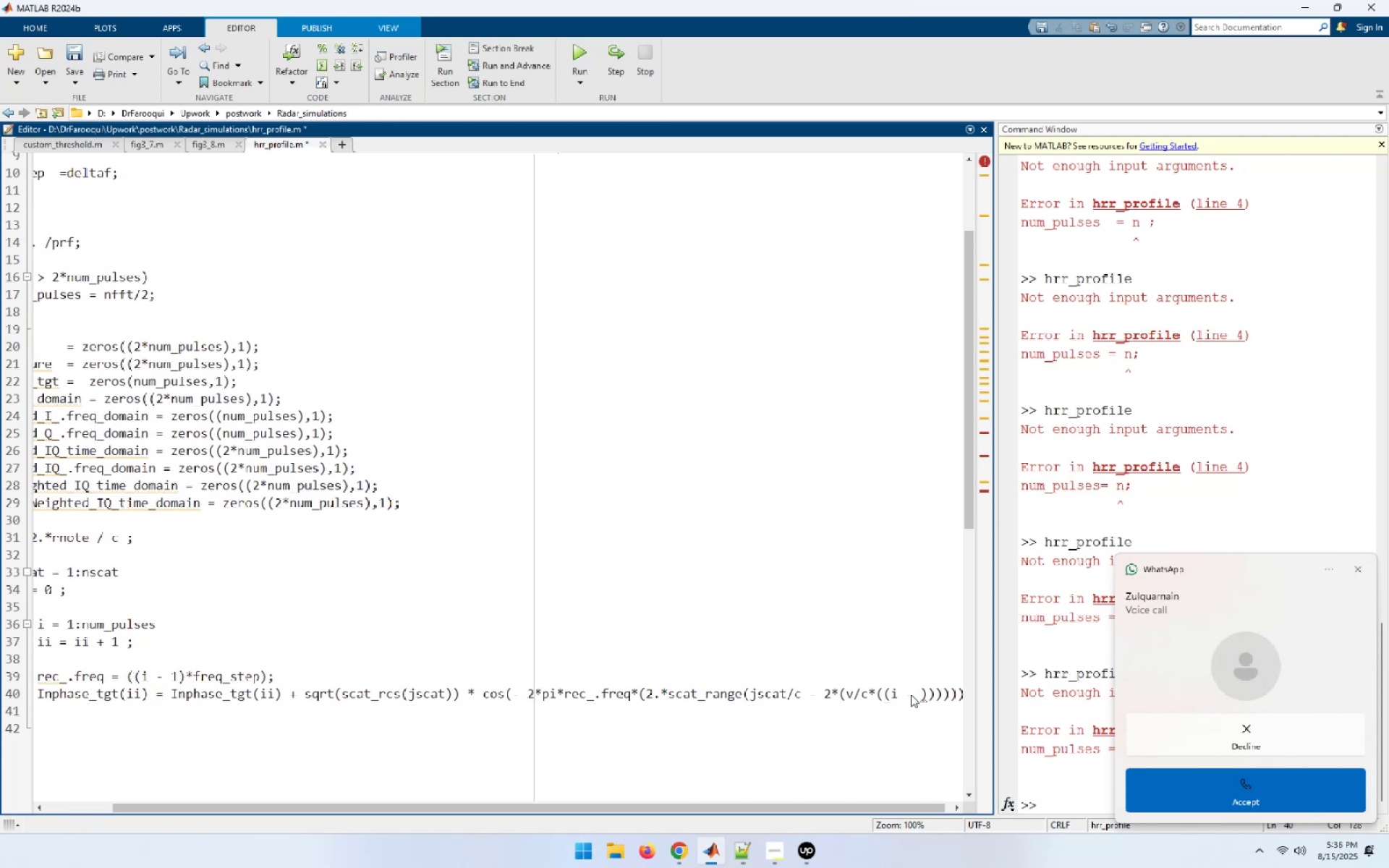 
key(L)
 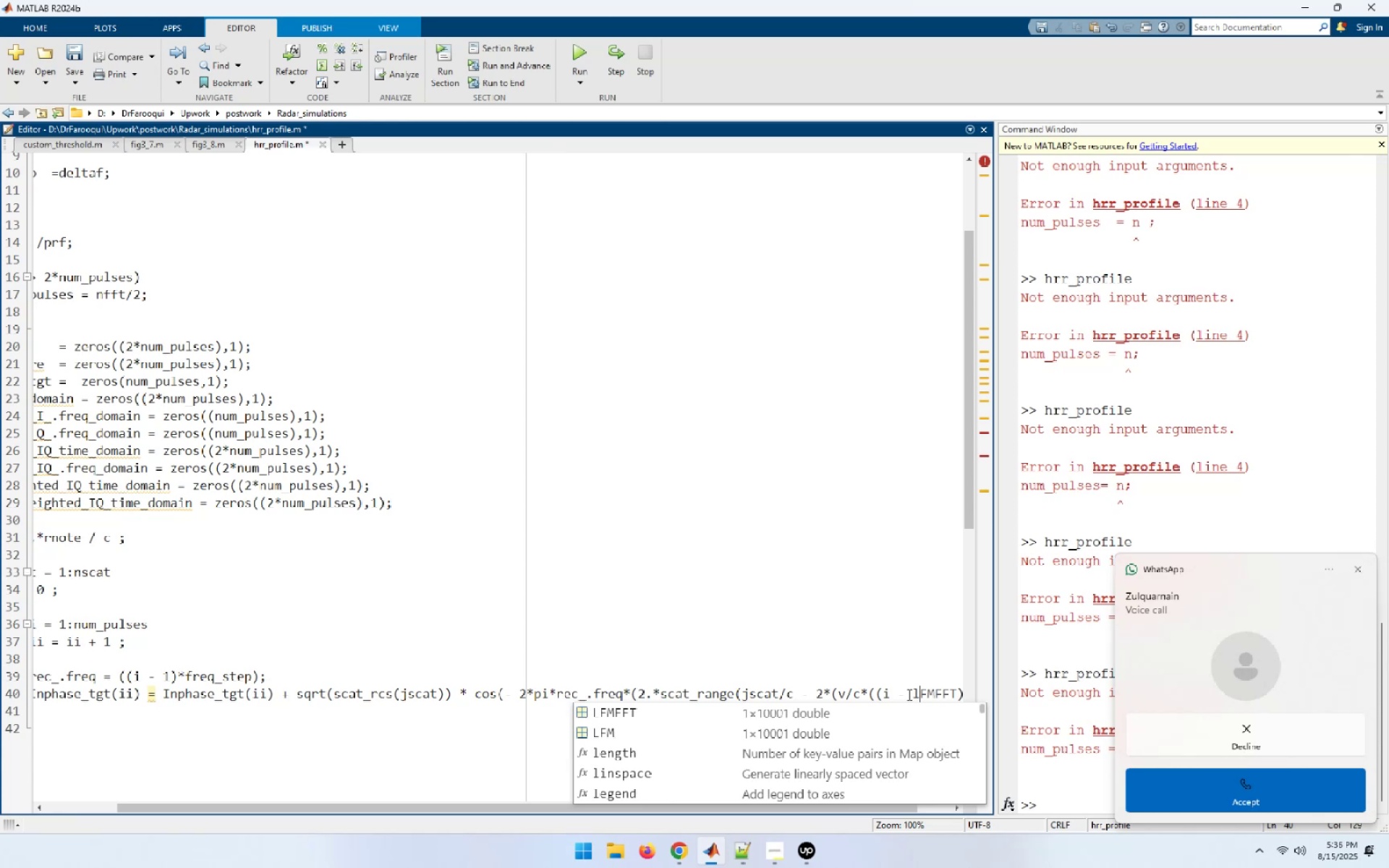 
wait(12.42)
 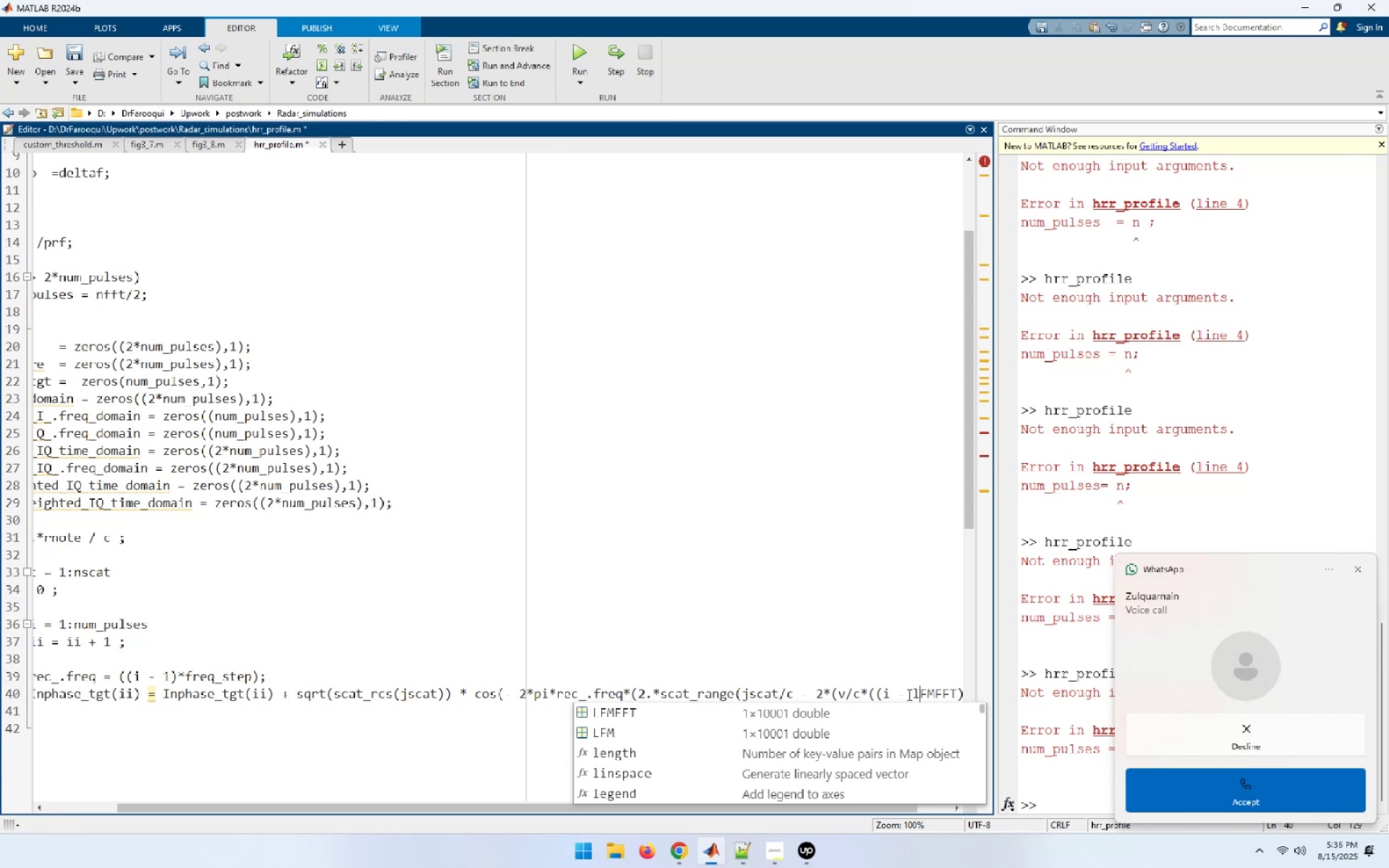 
left_click([961, 689])
 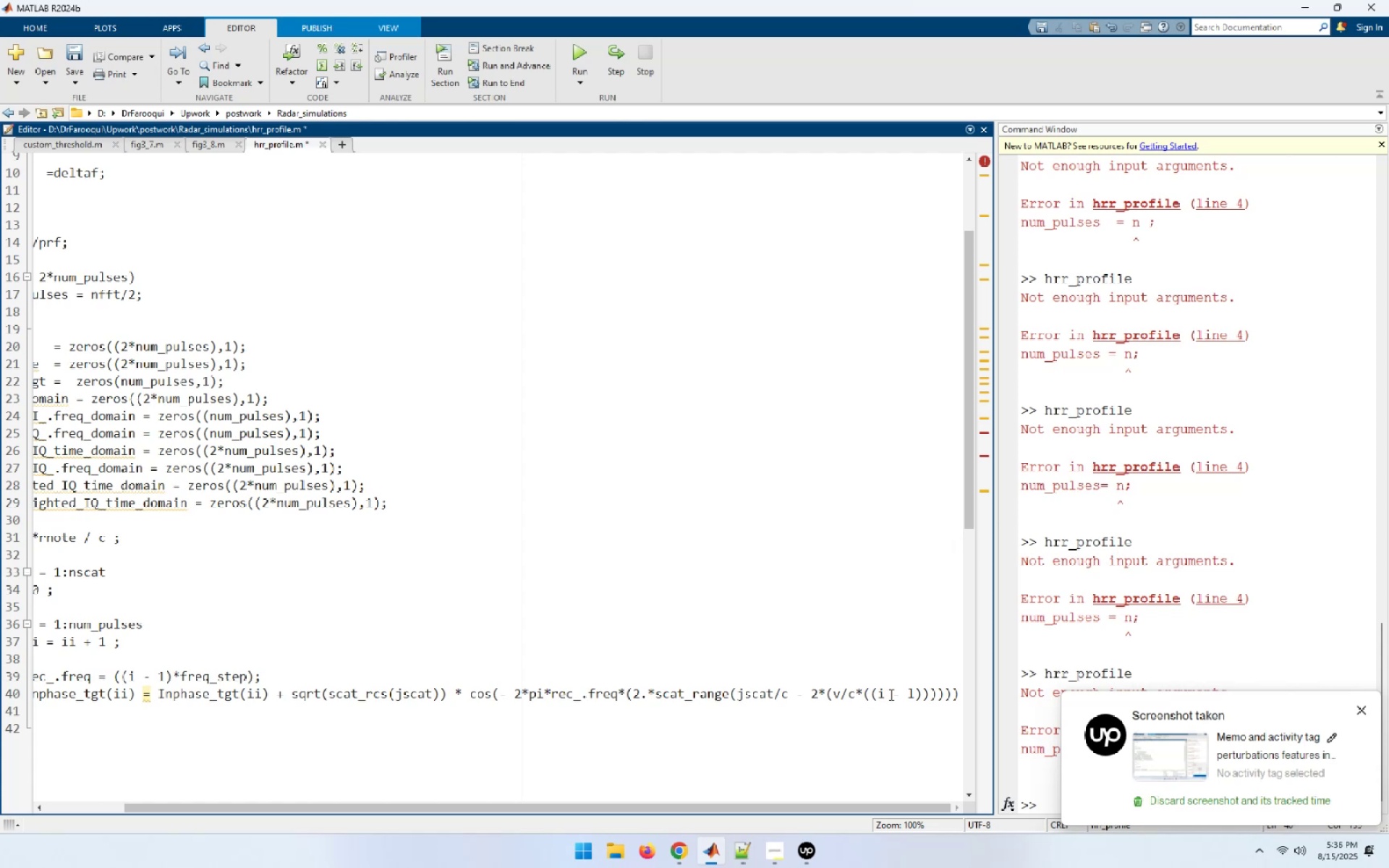 
wait(7.17)
 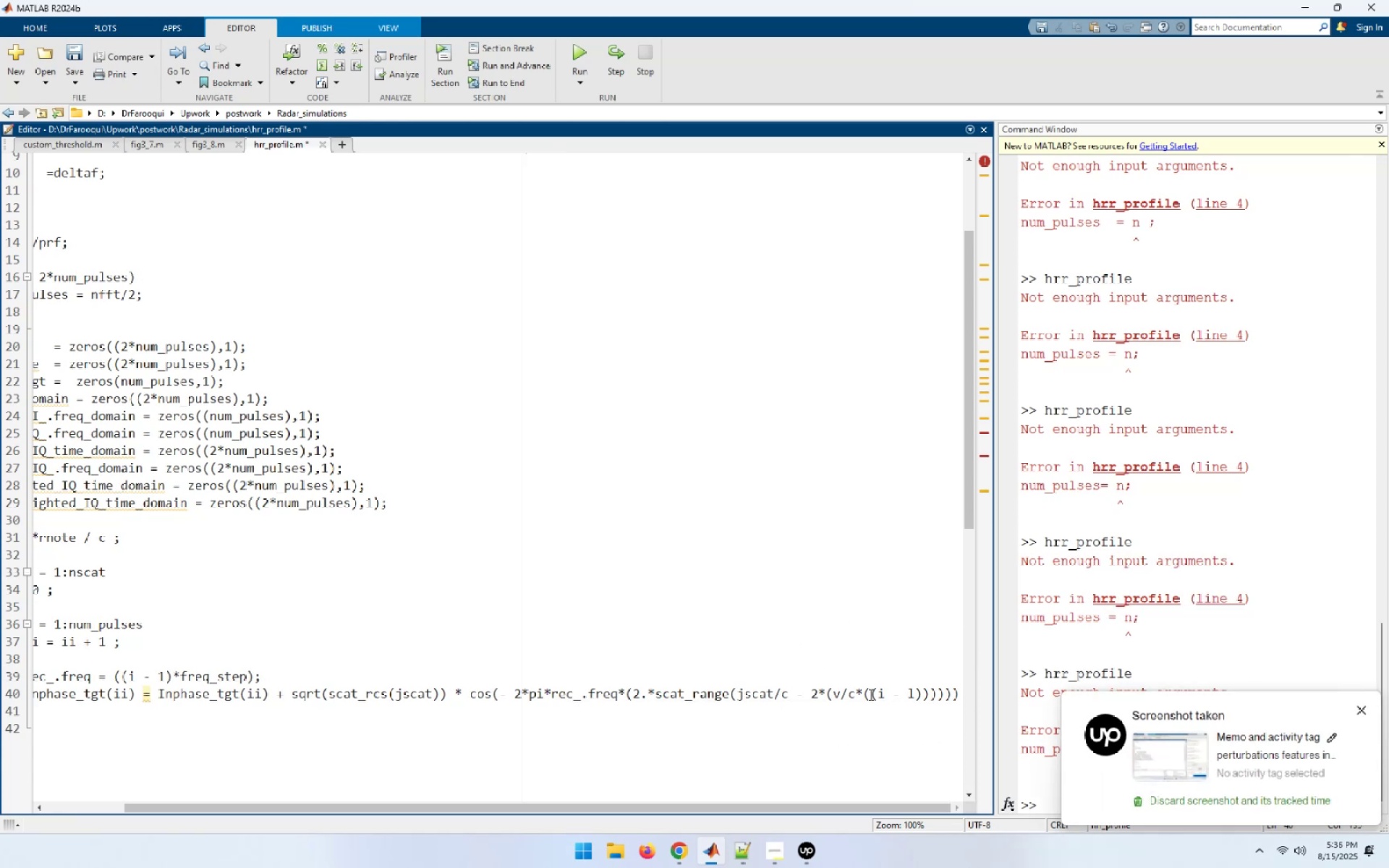 
left_click([923, 694])
 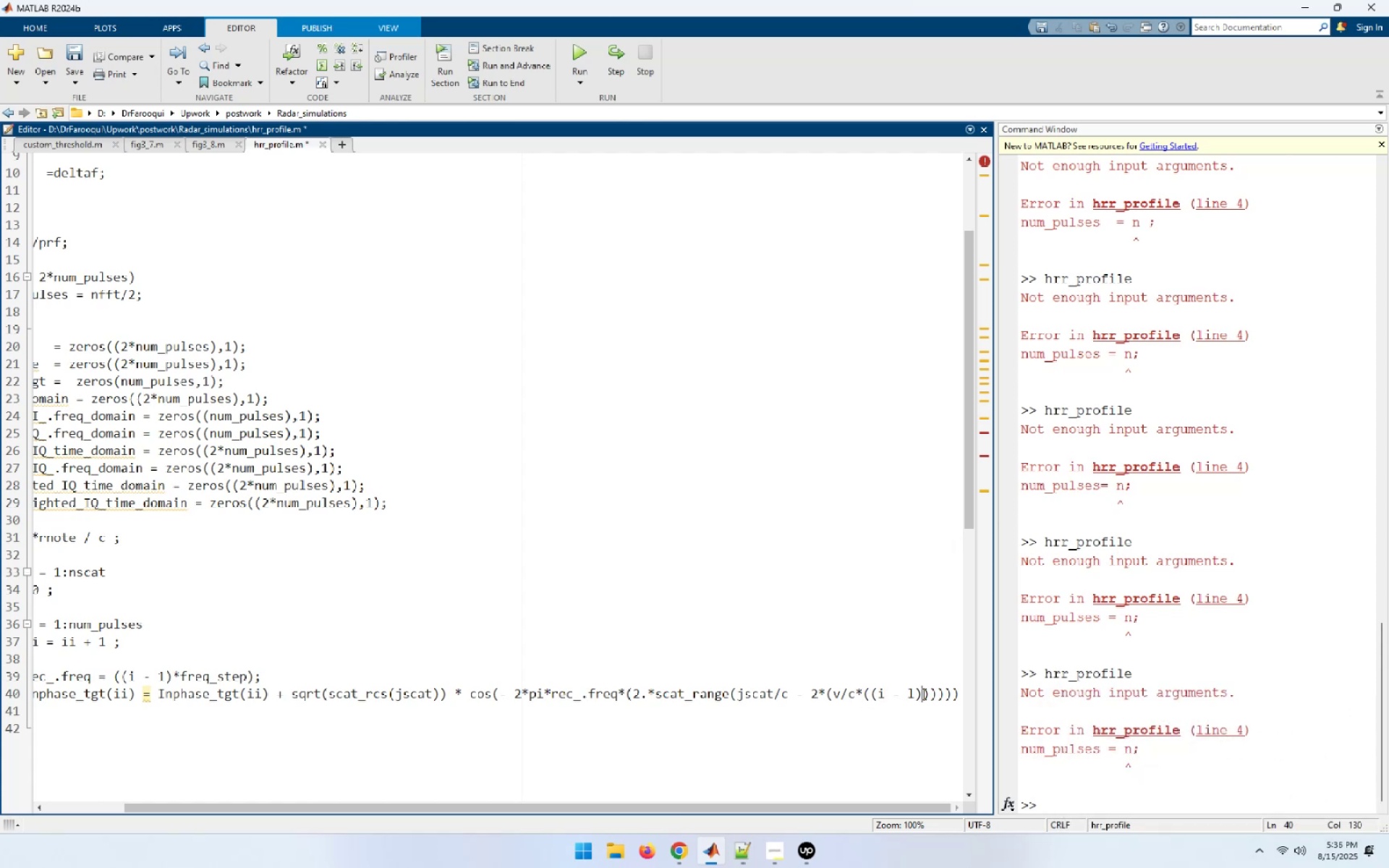 
hold_key(key=ShiftLeft, duration=1.53)
 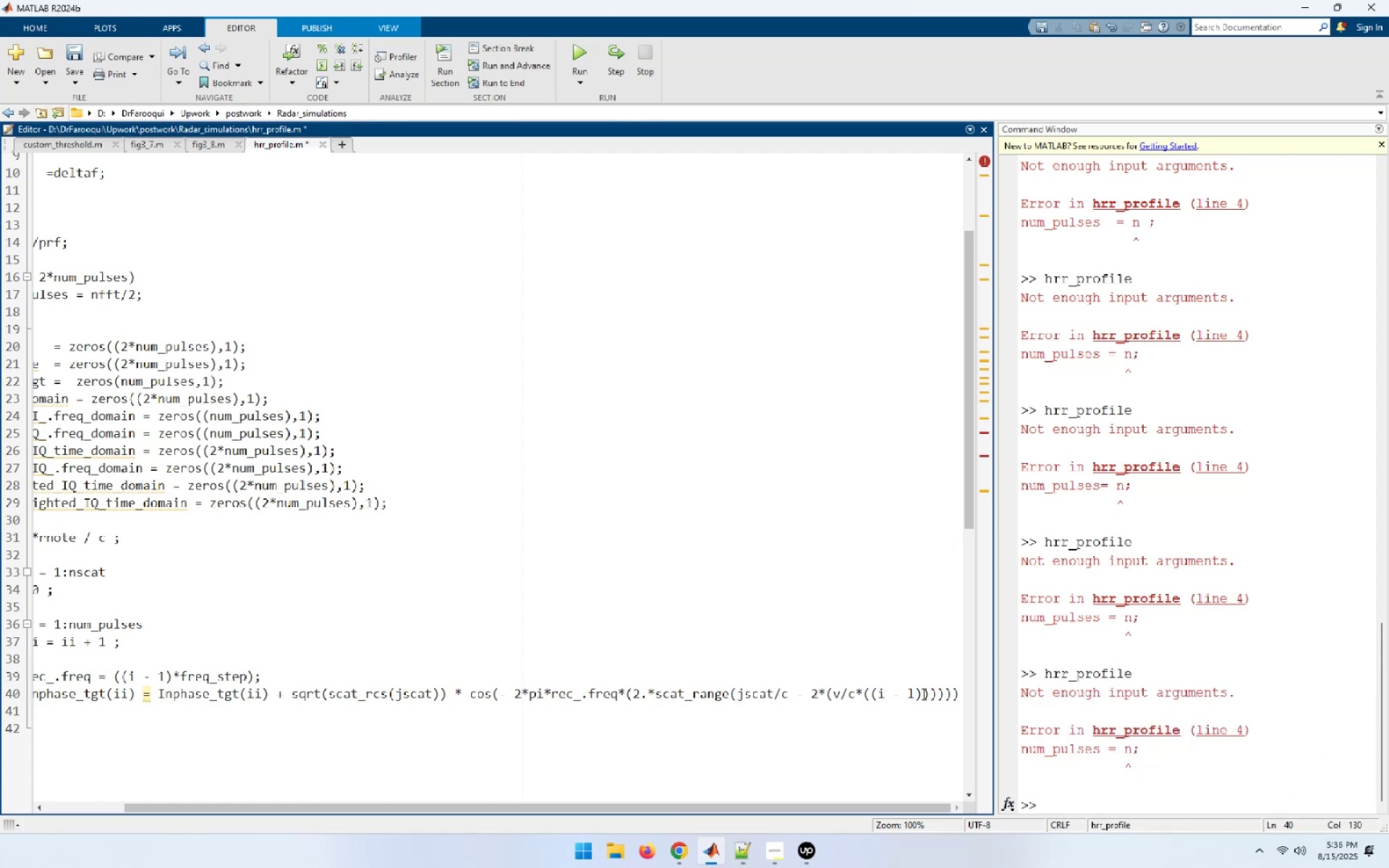 
key(Shift+8)
 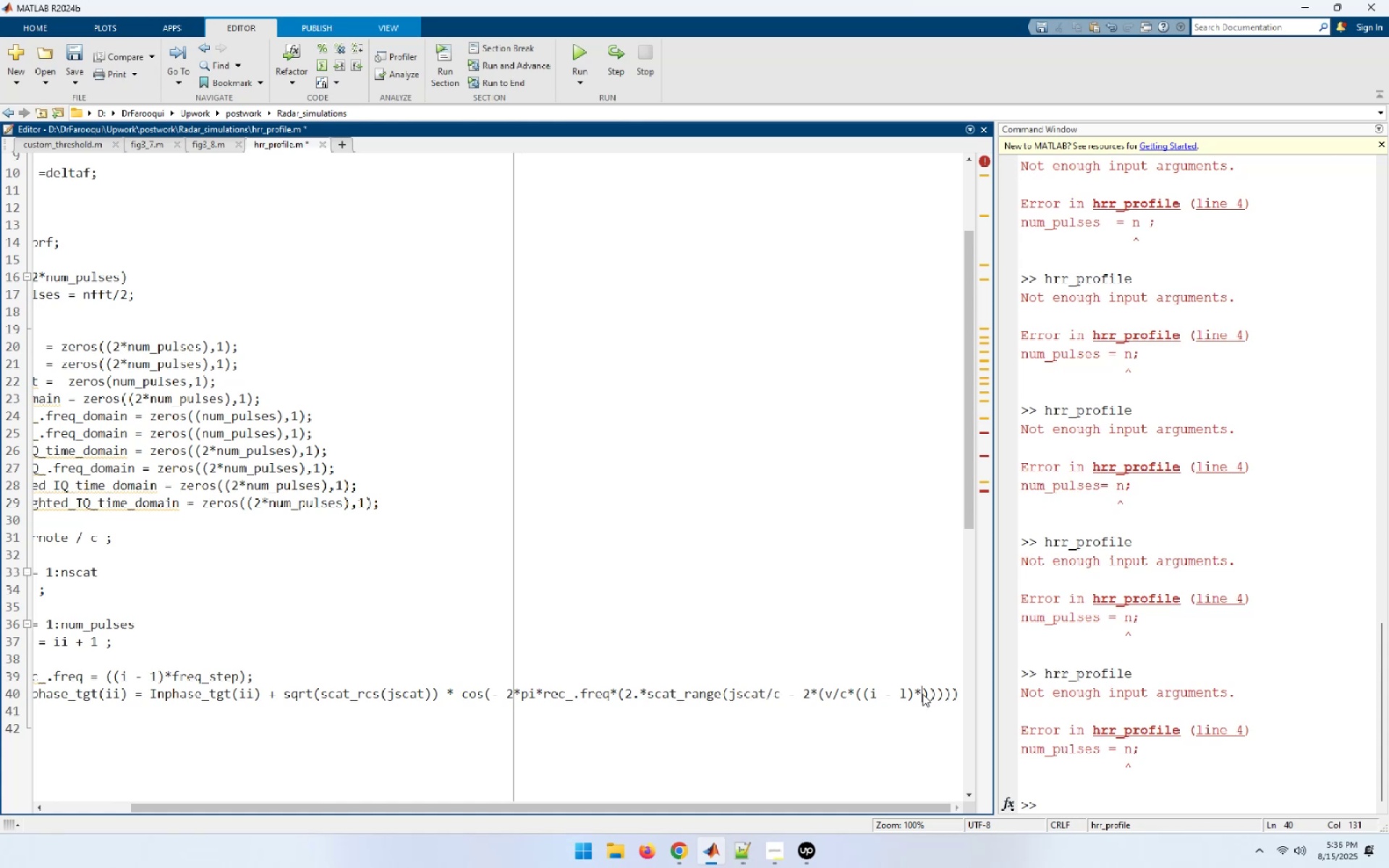 
type(PRI)
 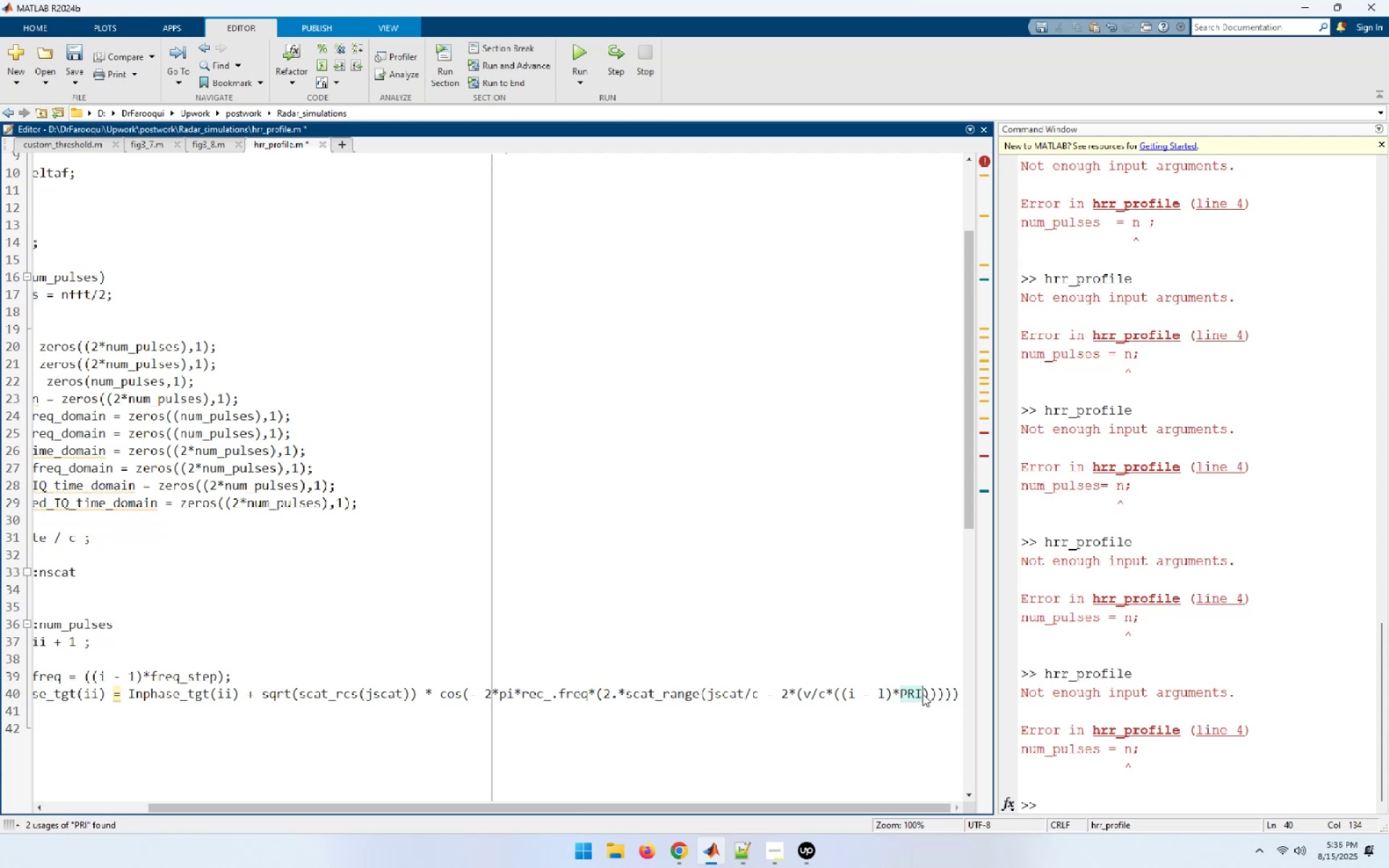 
type( + taur/2 + 2)
 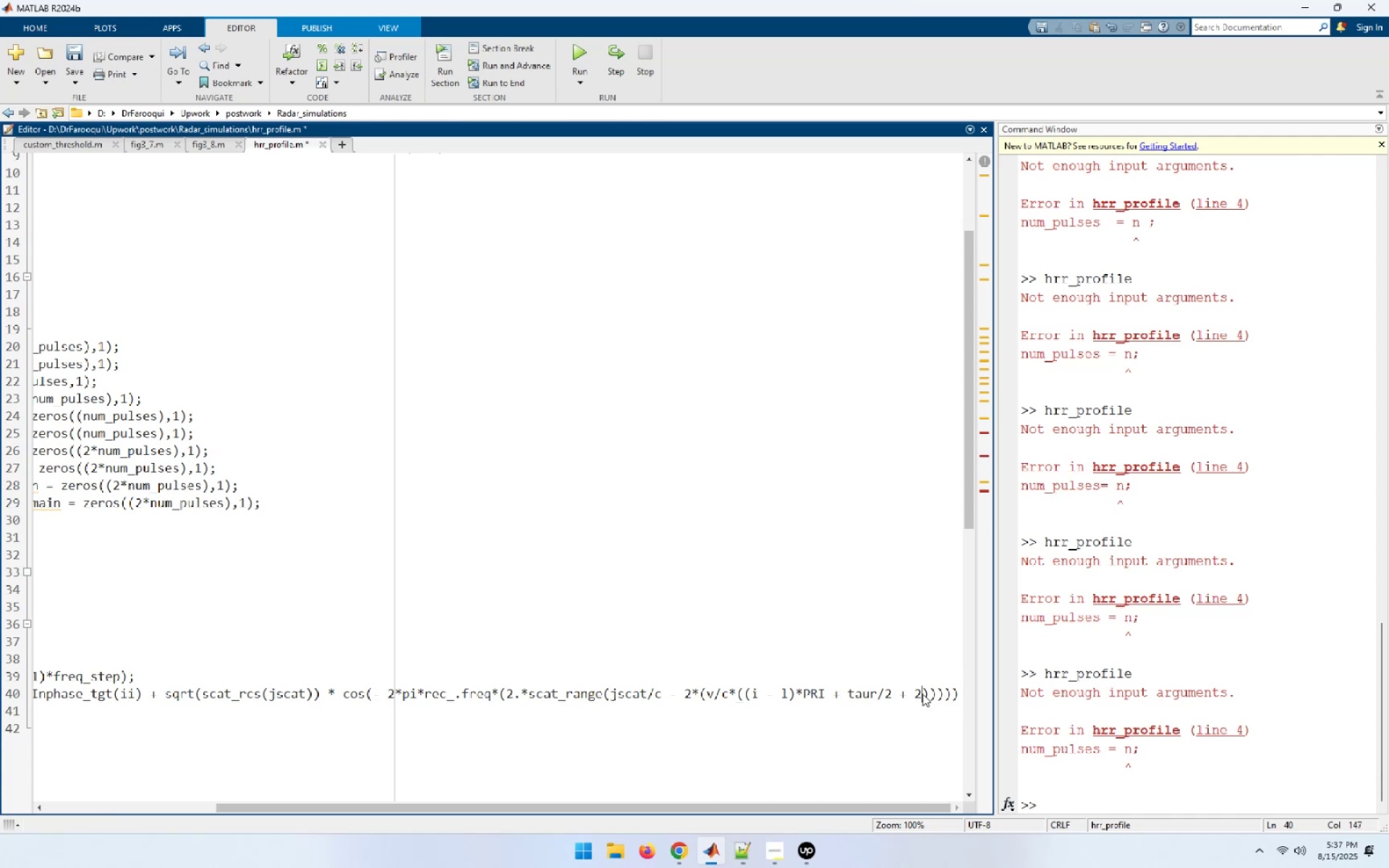 
hold_key(key=ShiftLeft, duration=1.53)
 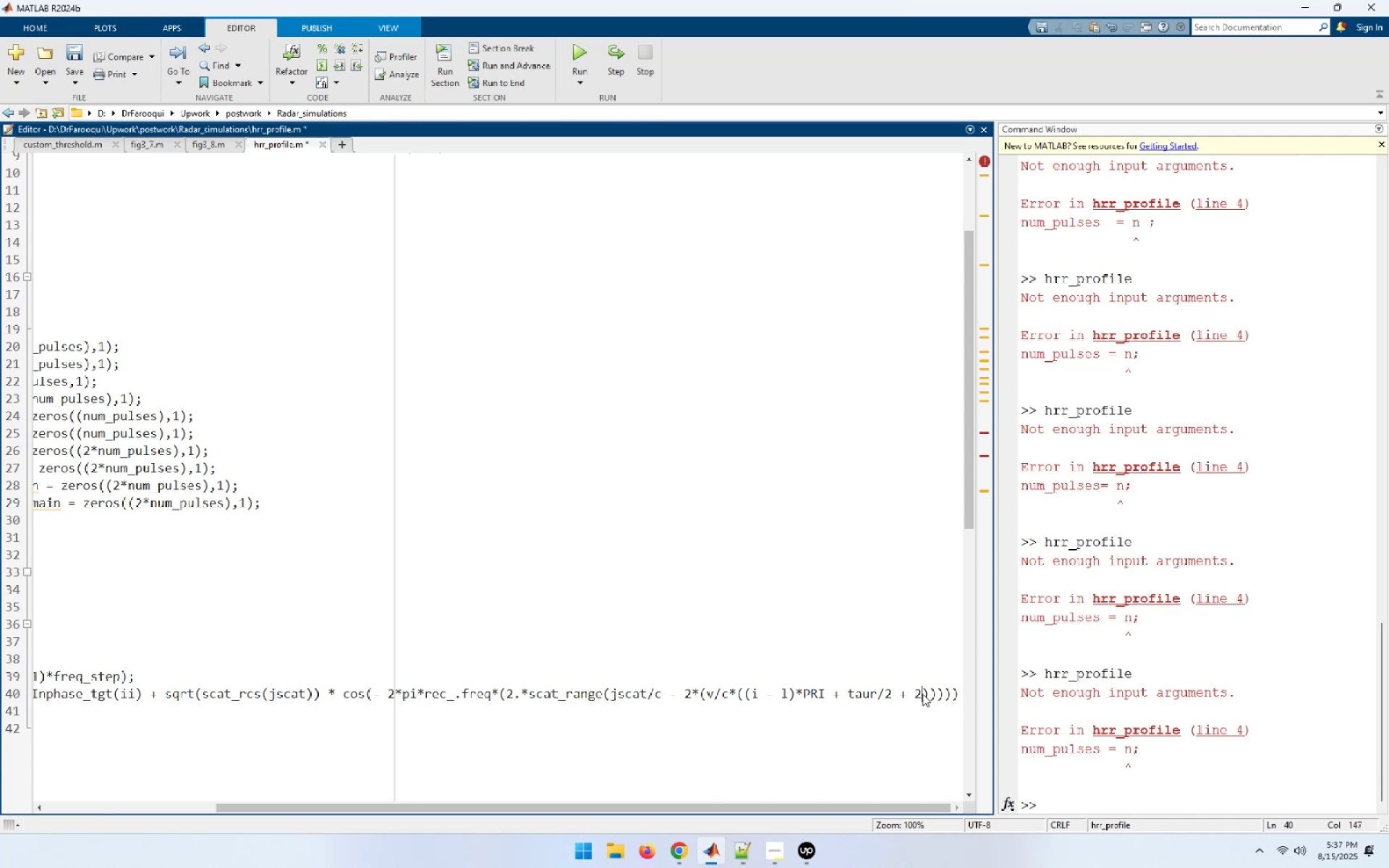 
type(*scat)
 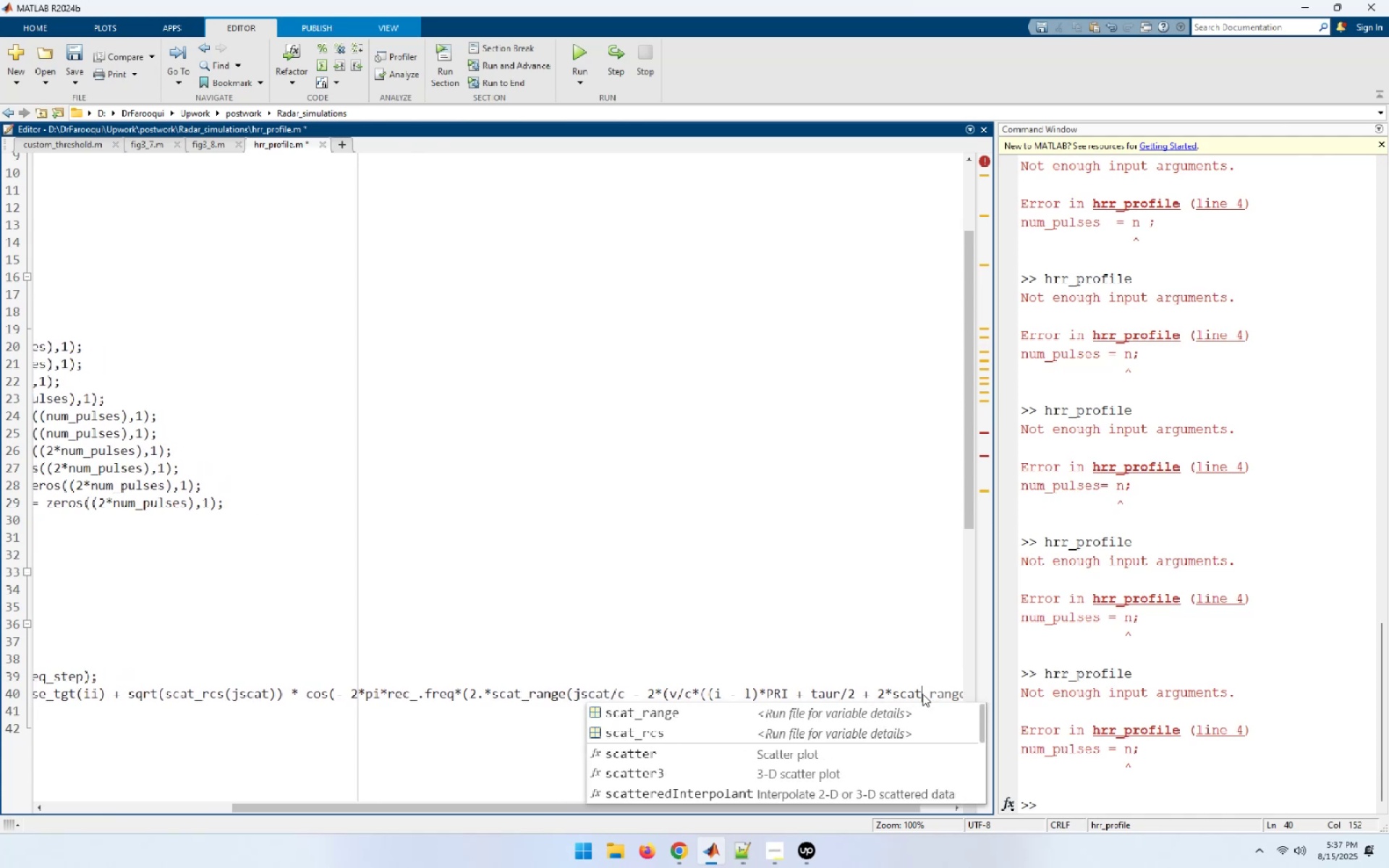 
key(Shift+Minus)
 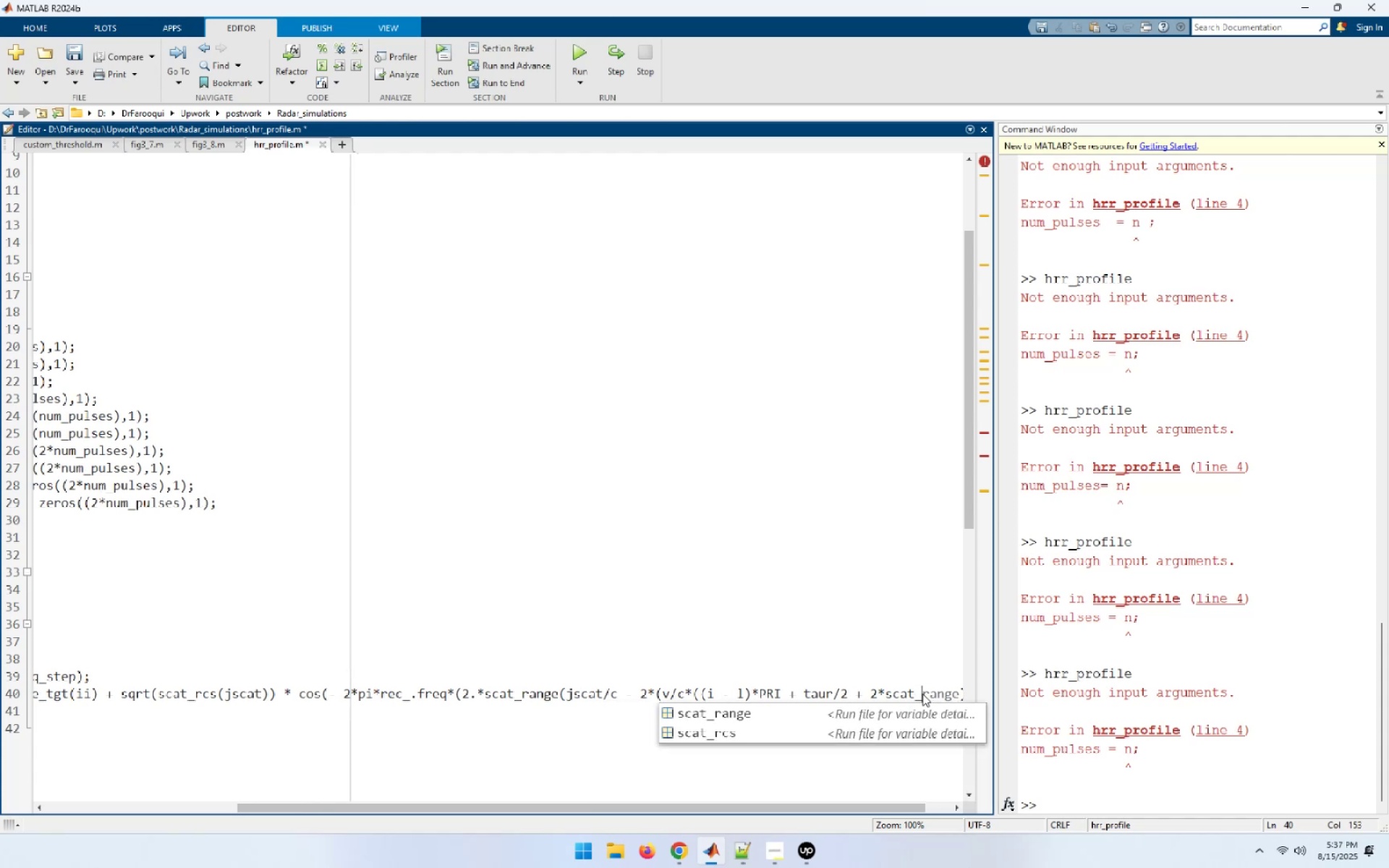 
type(range)
 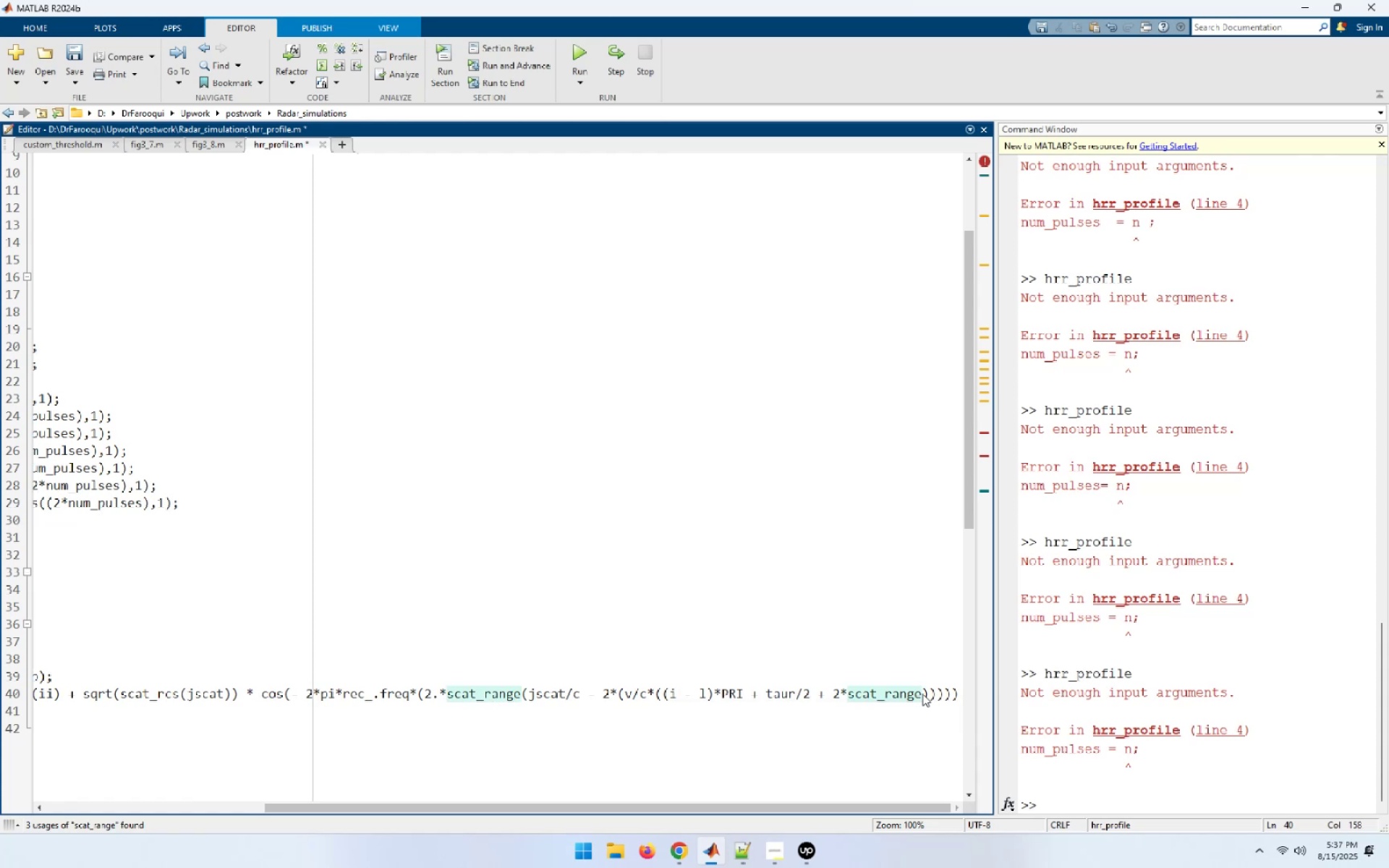 
wait(6.86)
 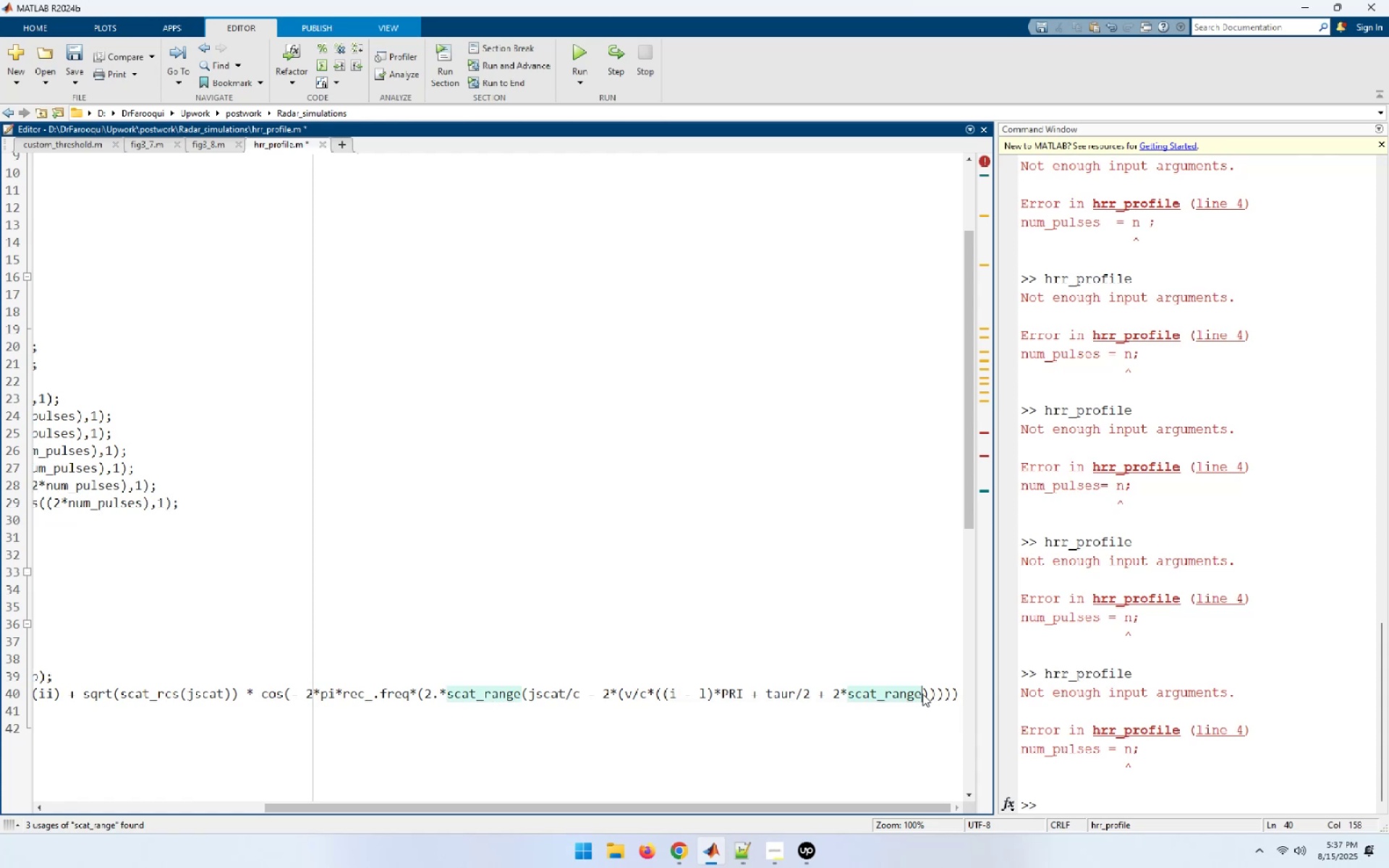 
key(Shift+9)
 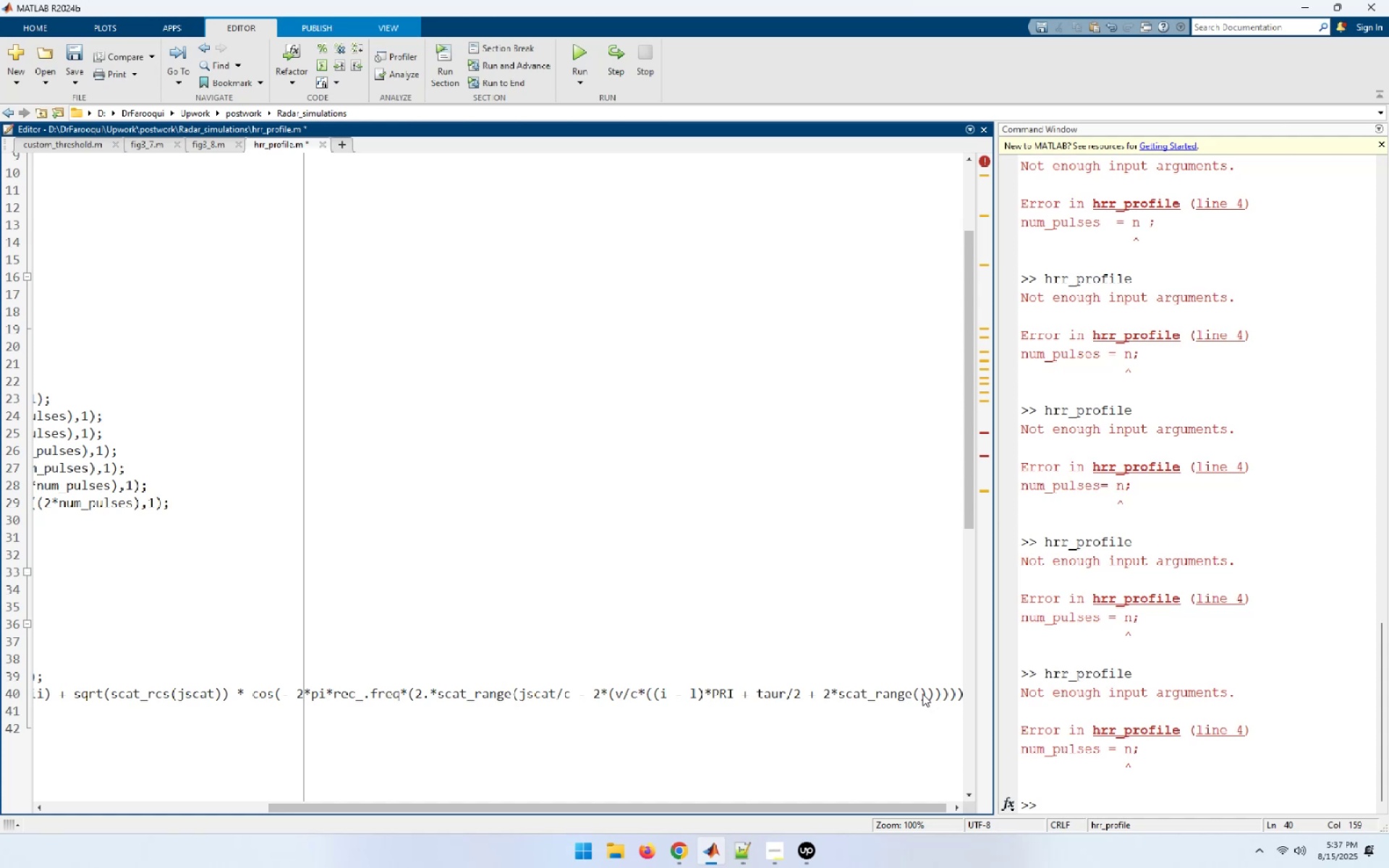 
wait(6.16)
 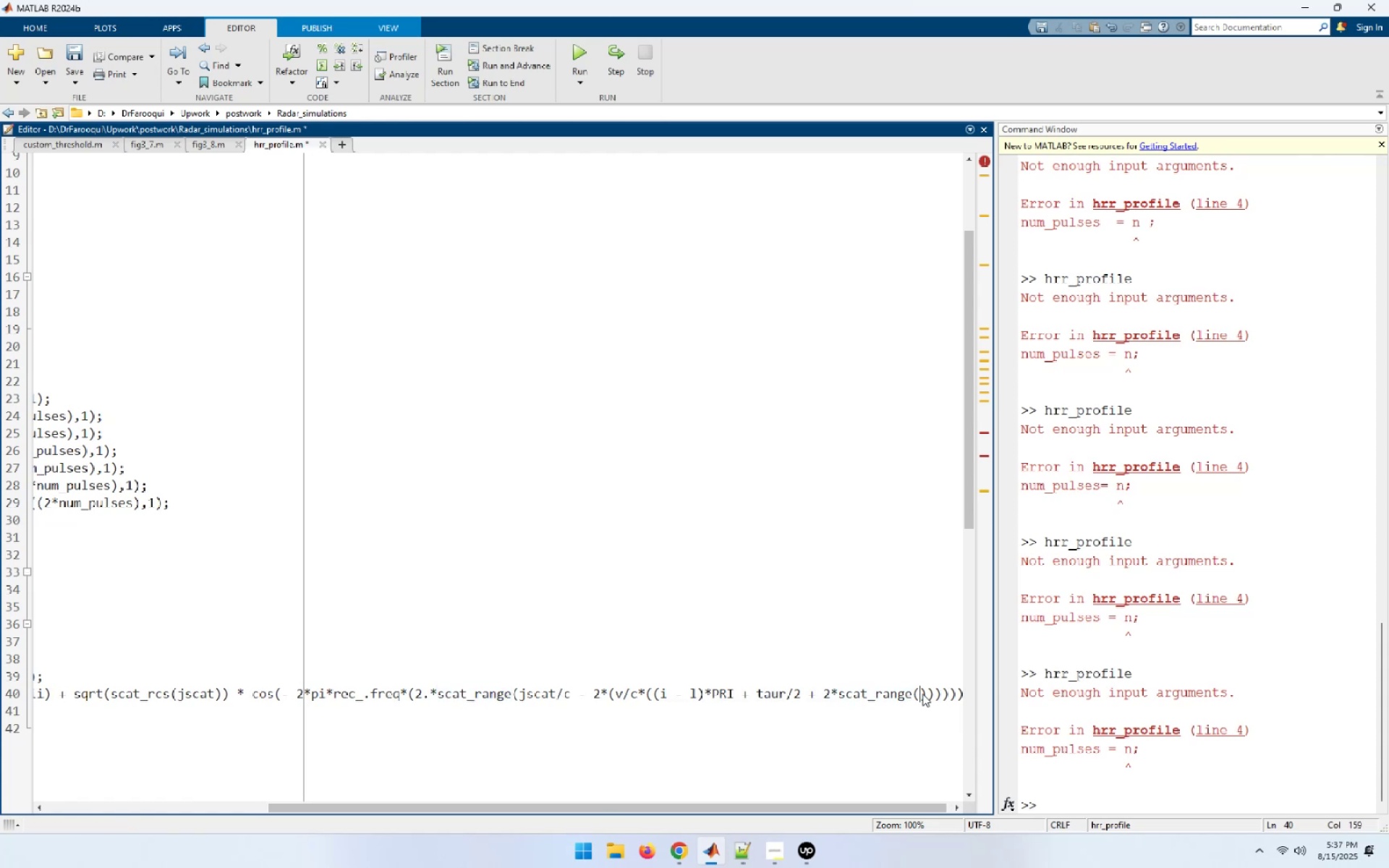 
type(jscat)
 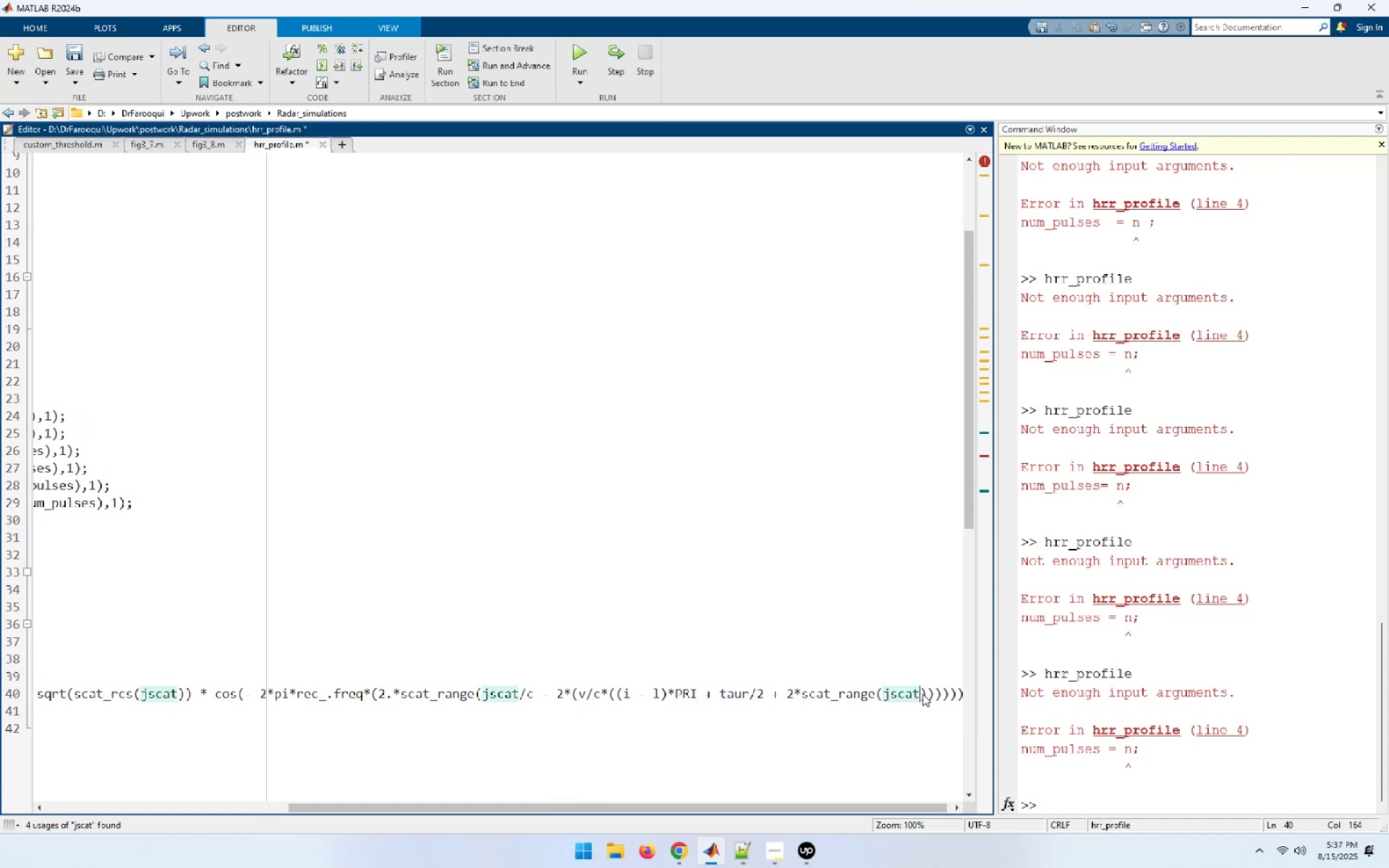 
key(ArrowLeft)
 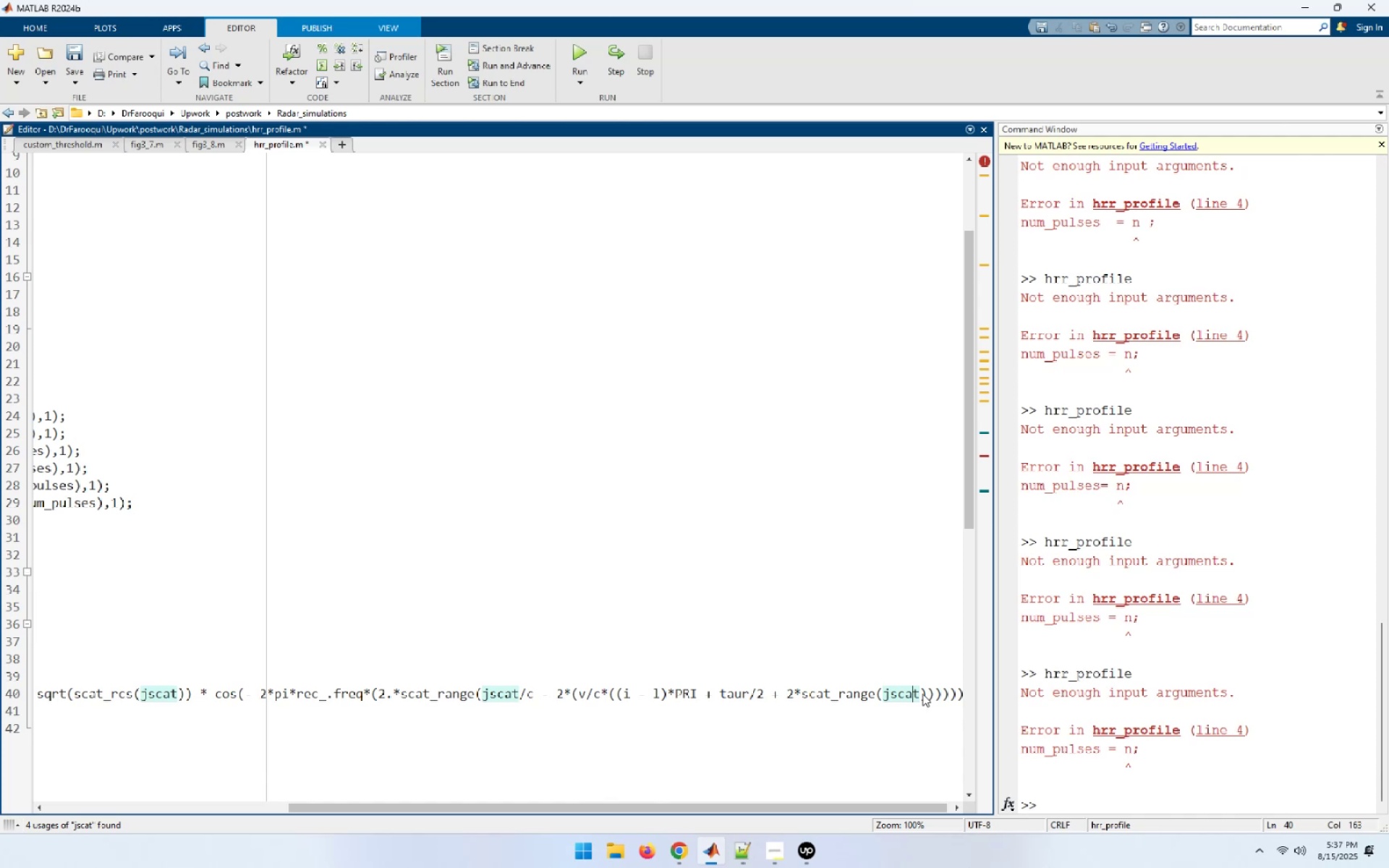 
key(ArrowRight)
 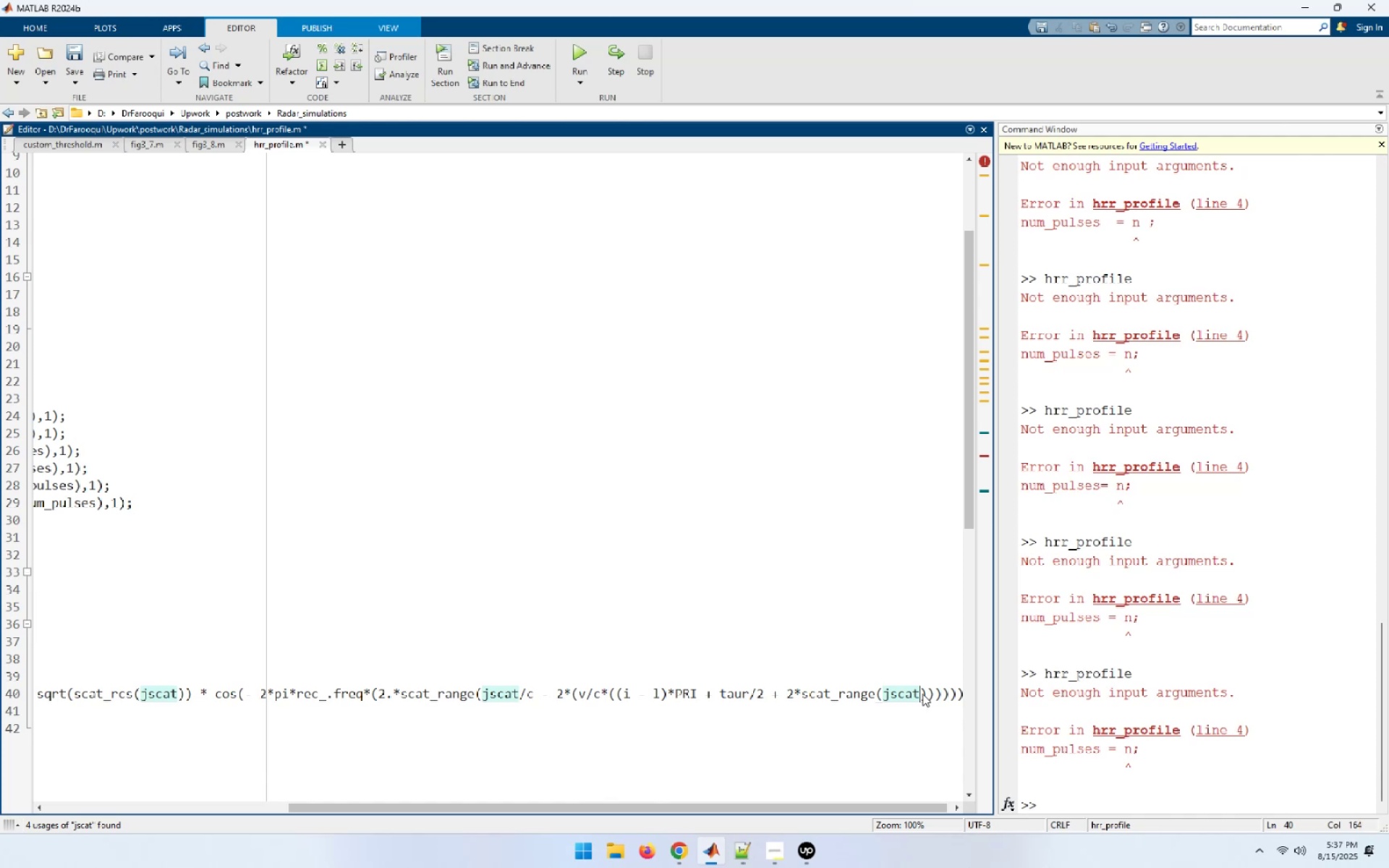 
key(ArrowRight)
 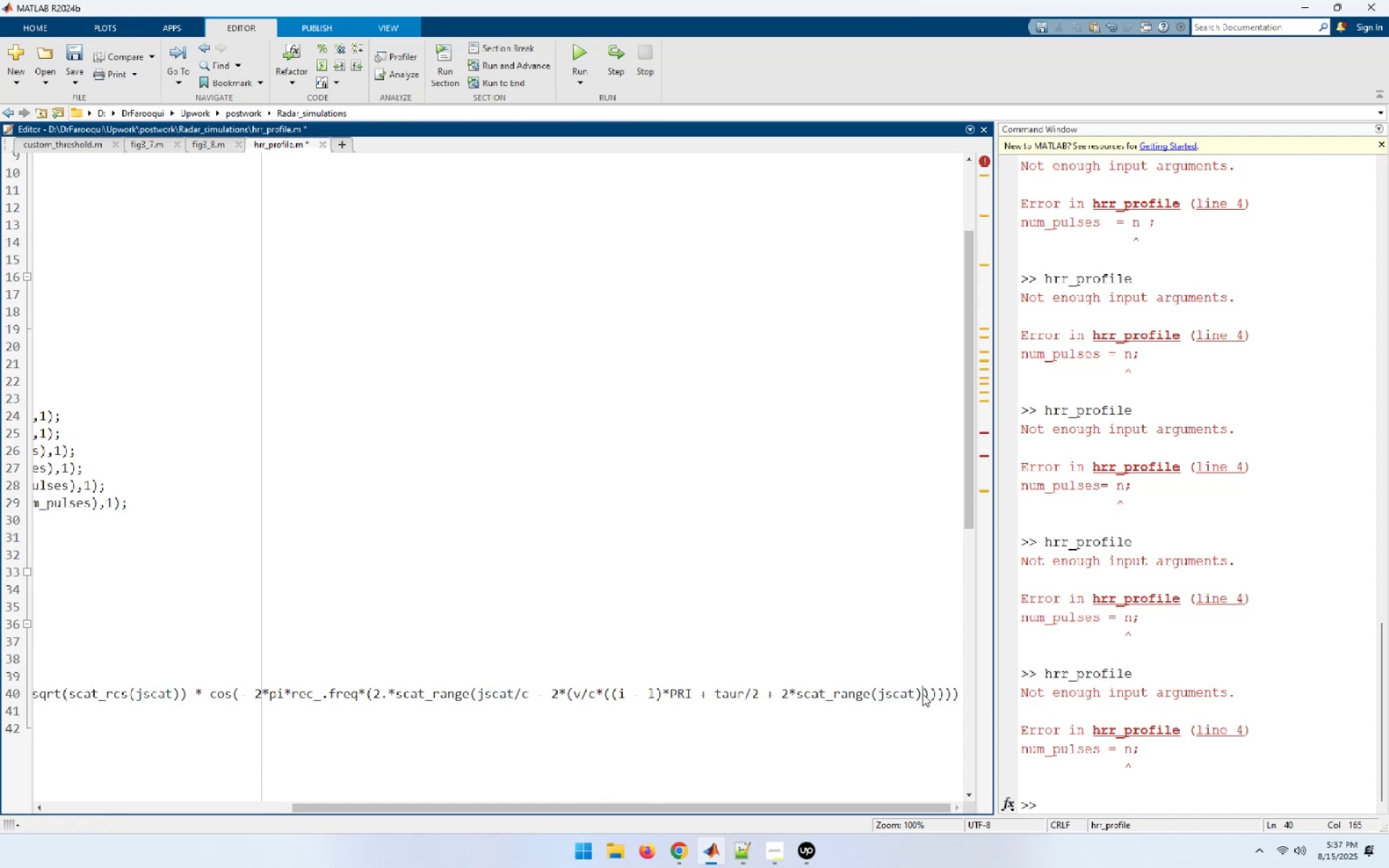 
key(Slash)
 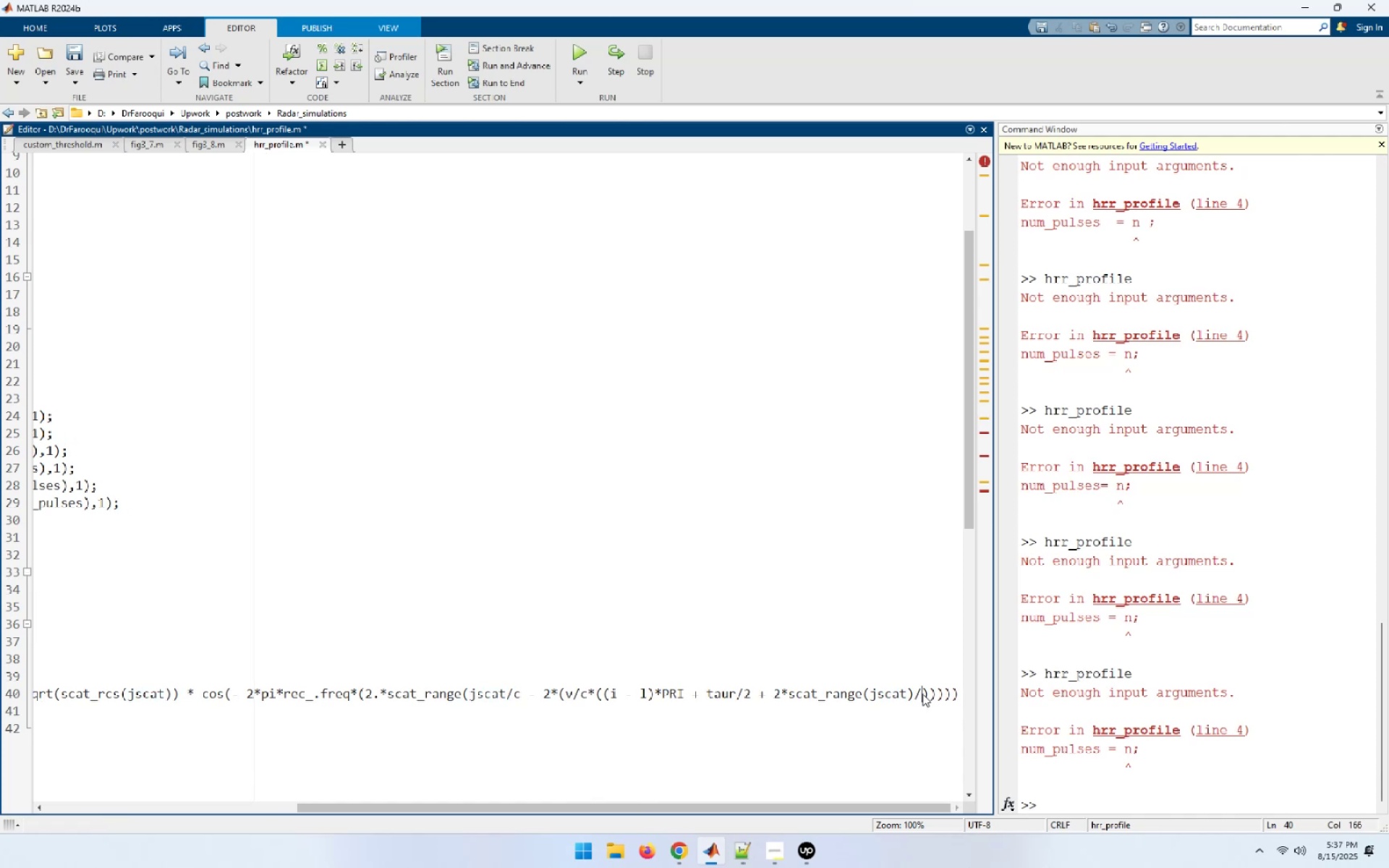 
key(C)
 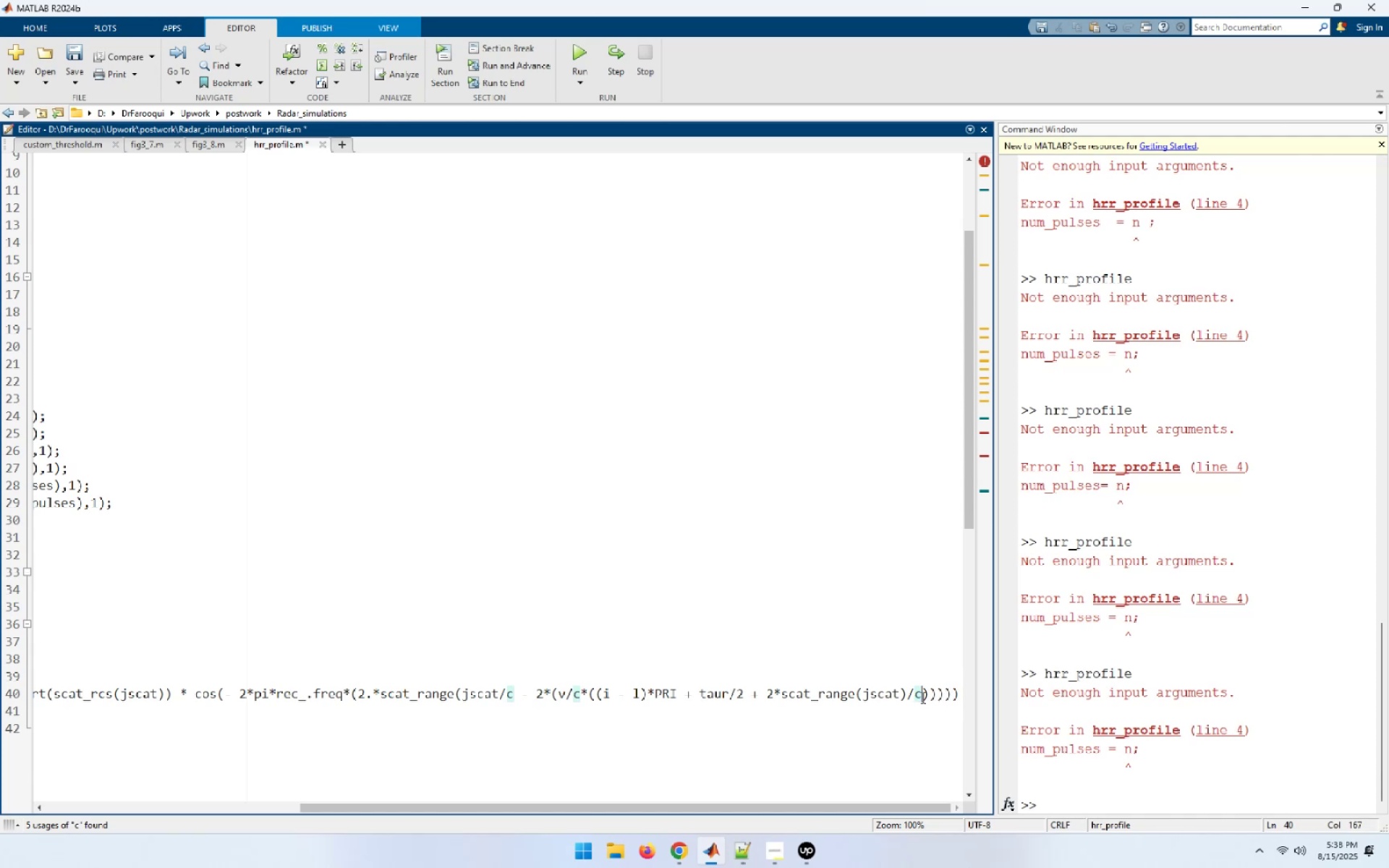 
wait(13.9)
 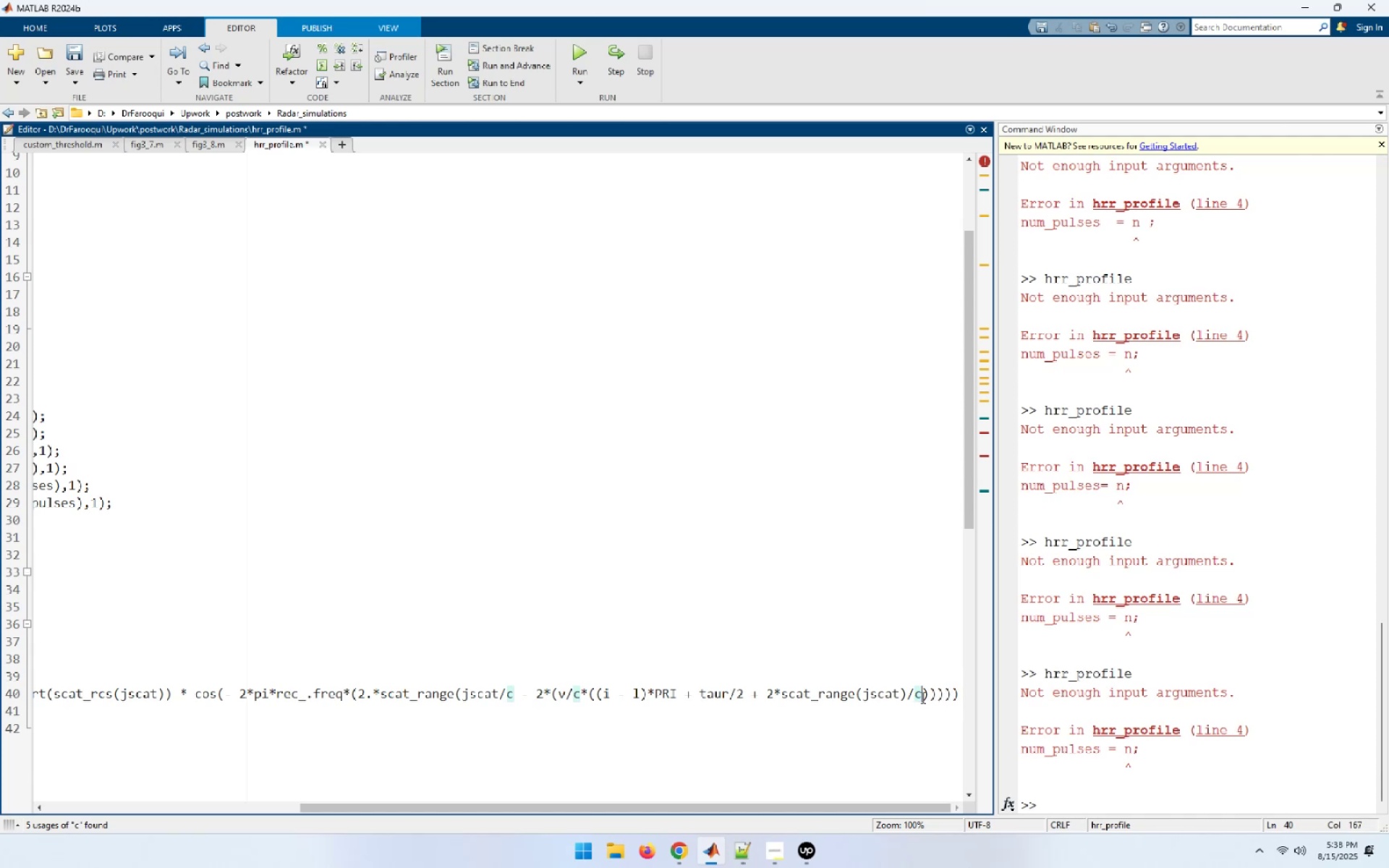 
left_click([958, 692])
 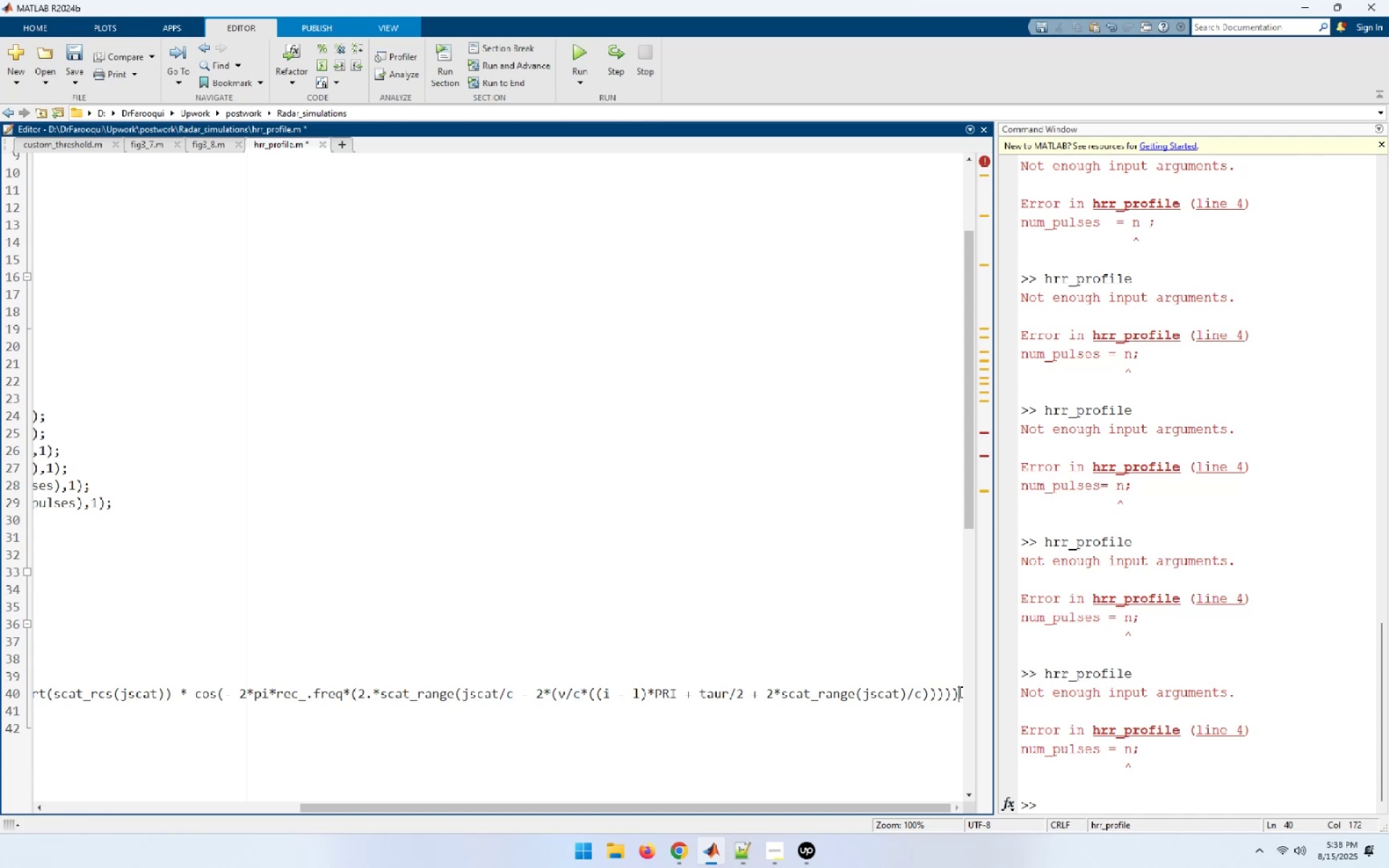 
key(Semicolon)
 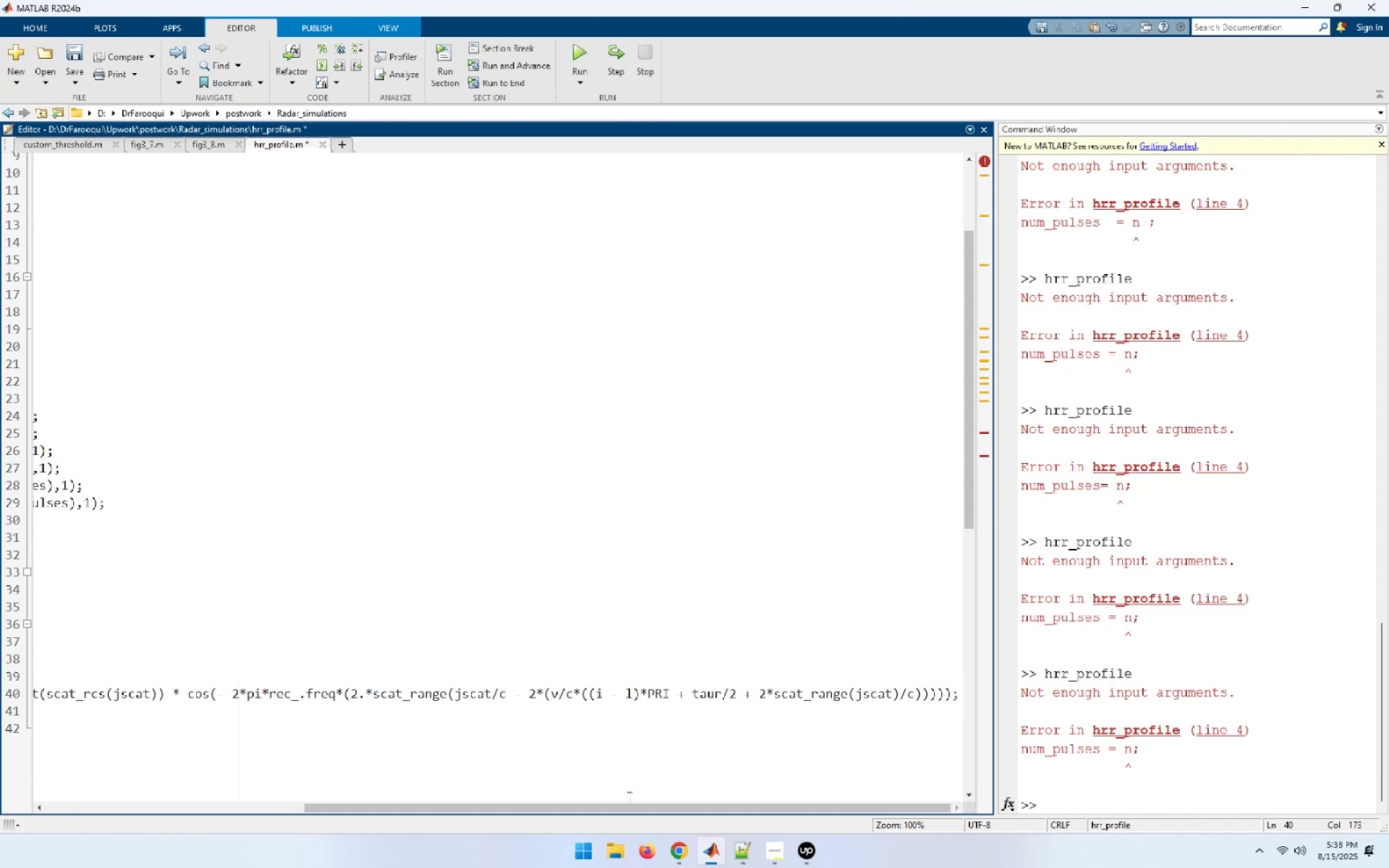 
left_click_drag(start_coordinate=[629, 808], to_coordinate=[363, 765])
 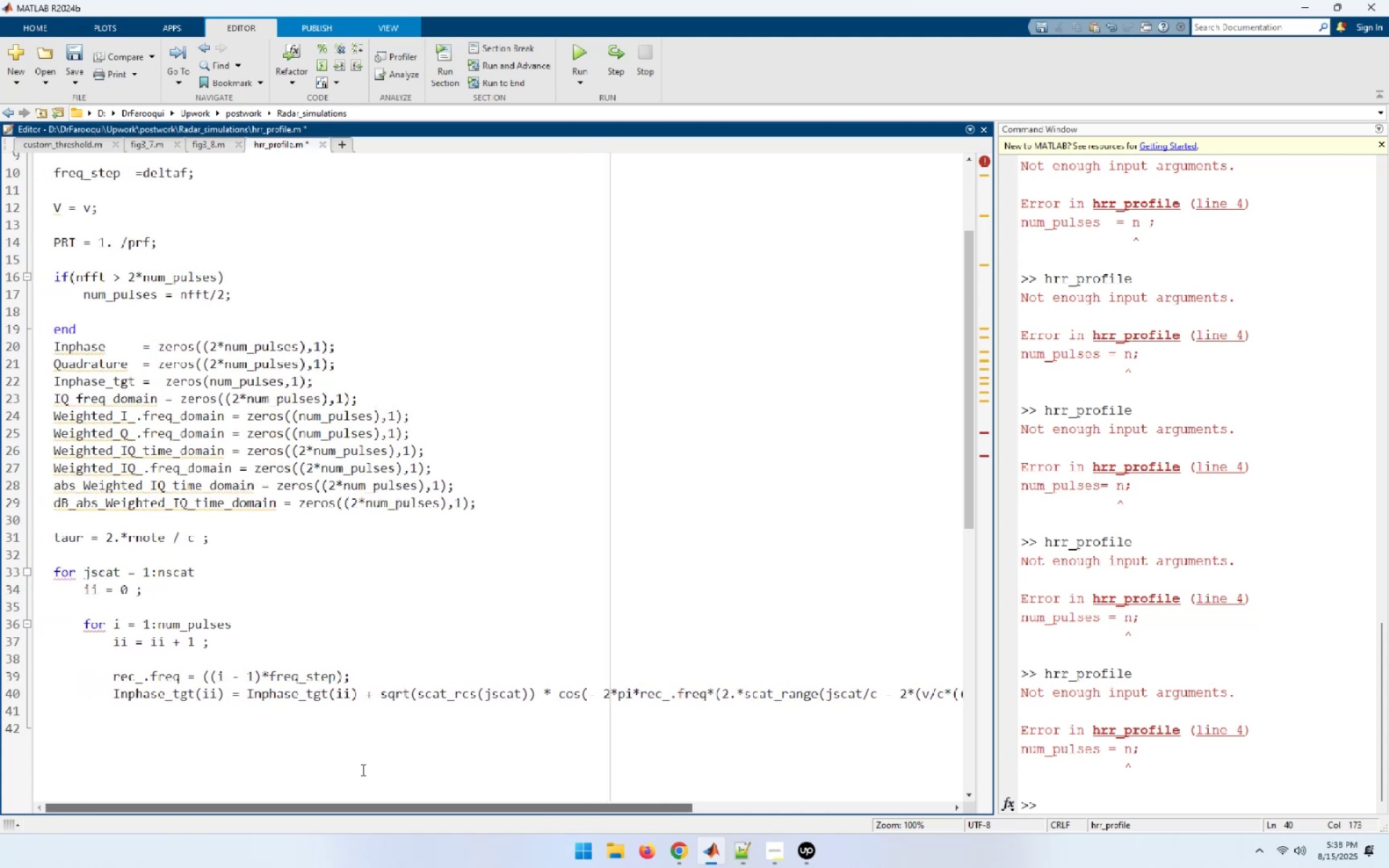 
left_click_drag(start_coordinate=[410, 807], to_coordinate=[446, 807])
 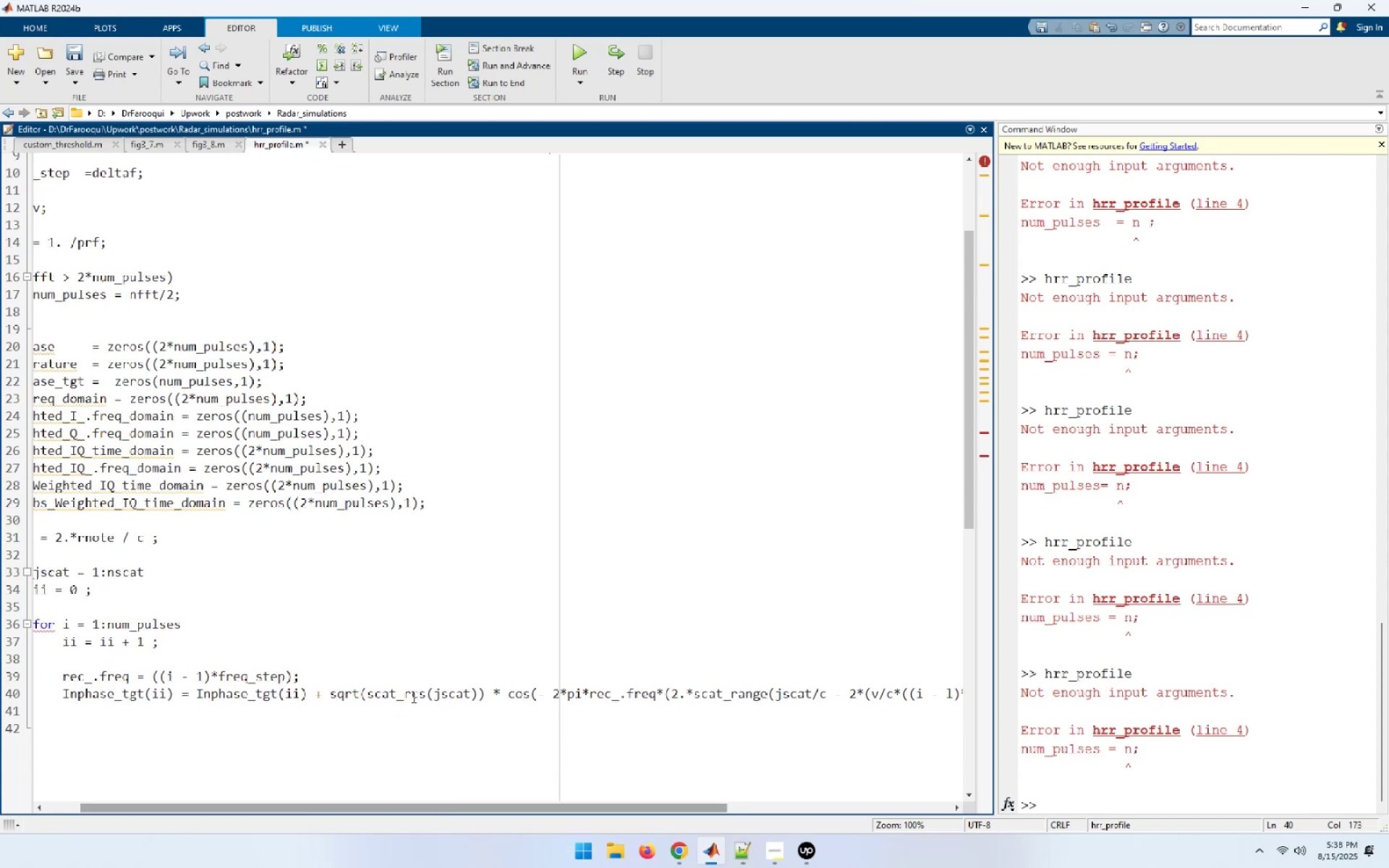 
wait(8.67)
 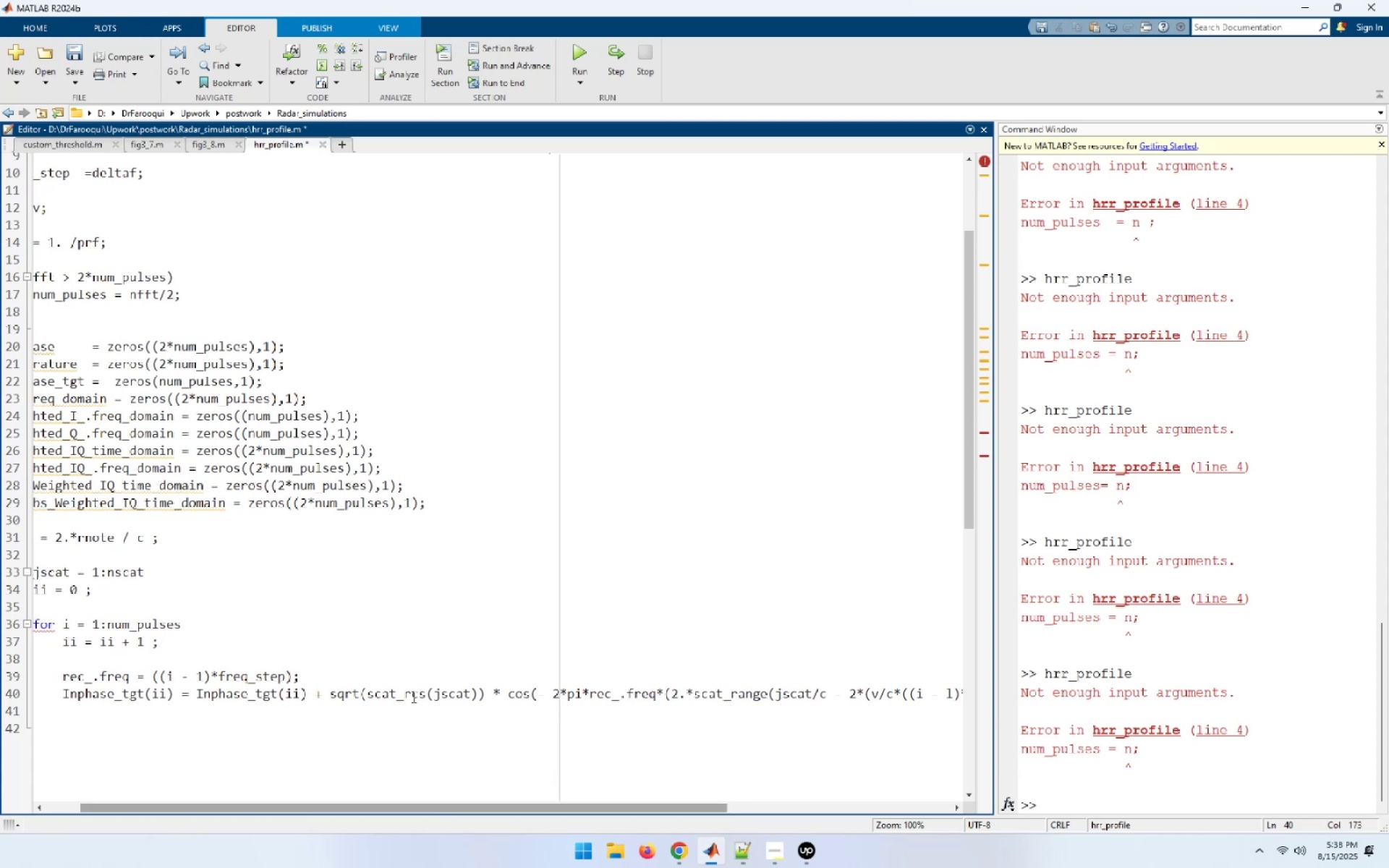 
left_click([490, 695])
 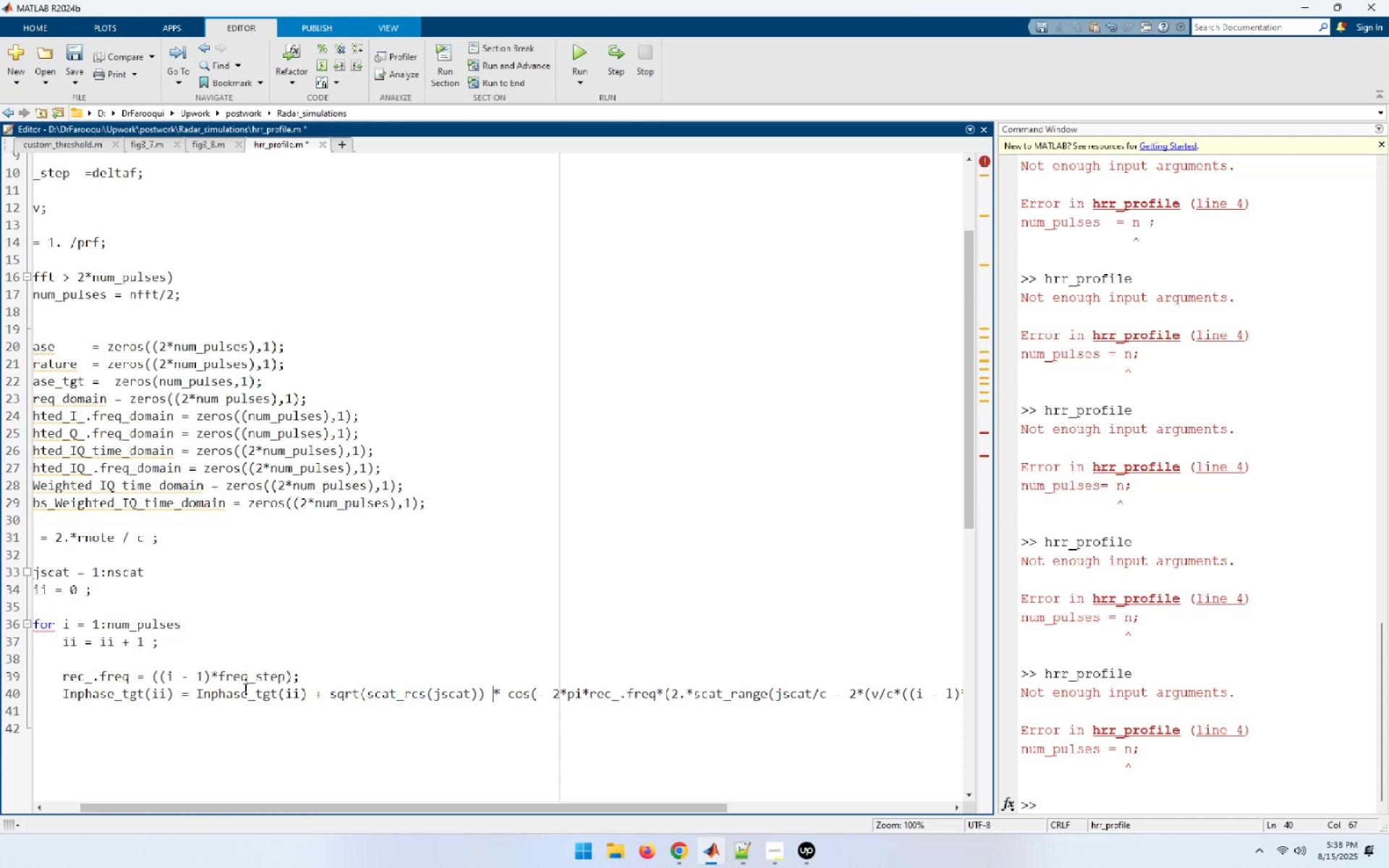 
wait(6.56)
 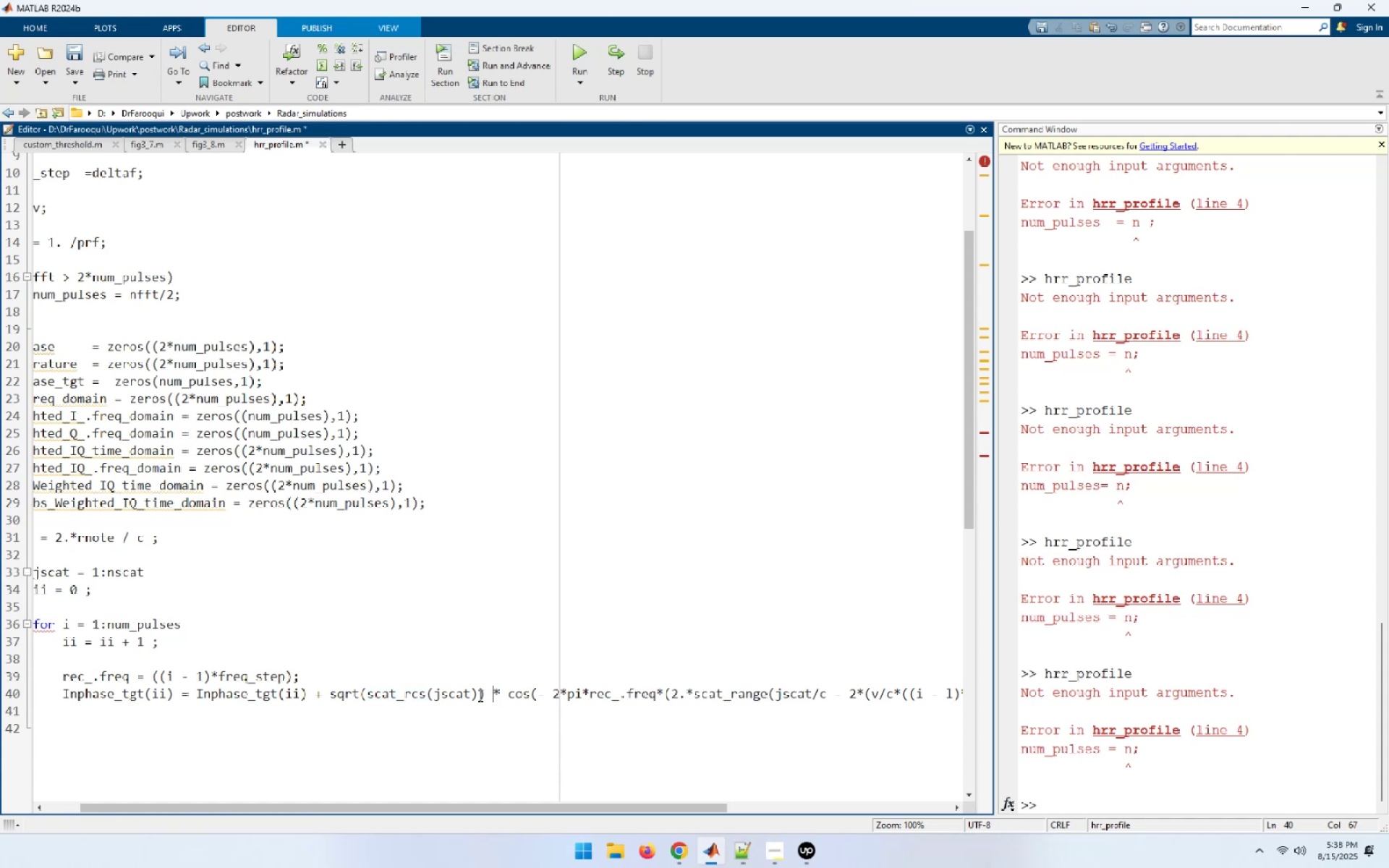 
left_click([156, 694])
 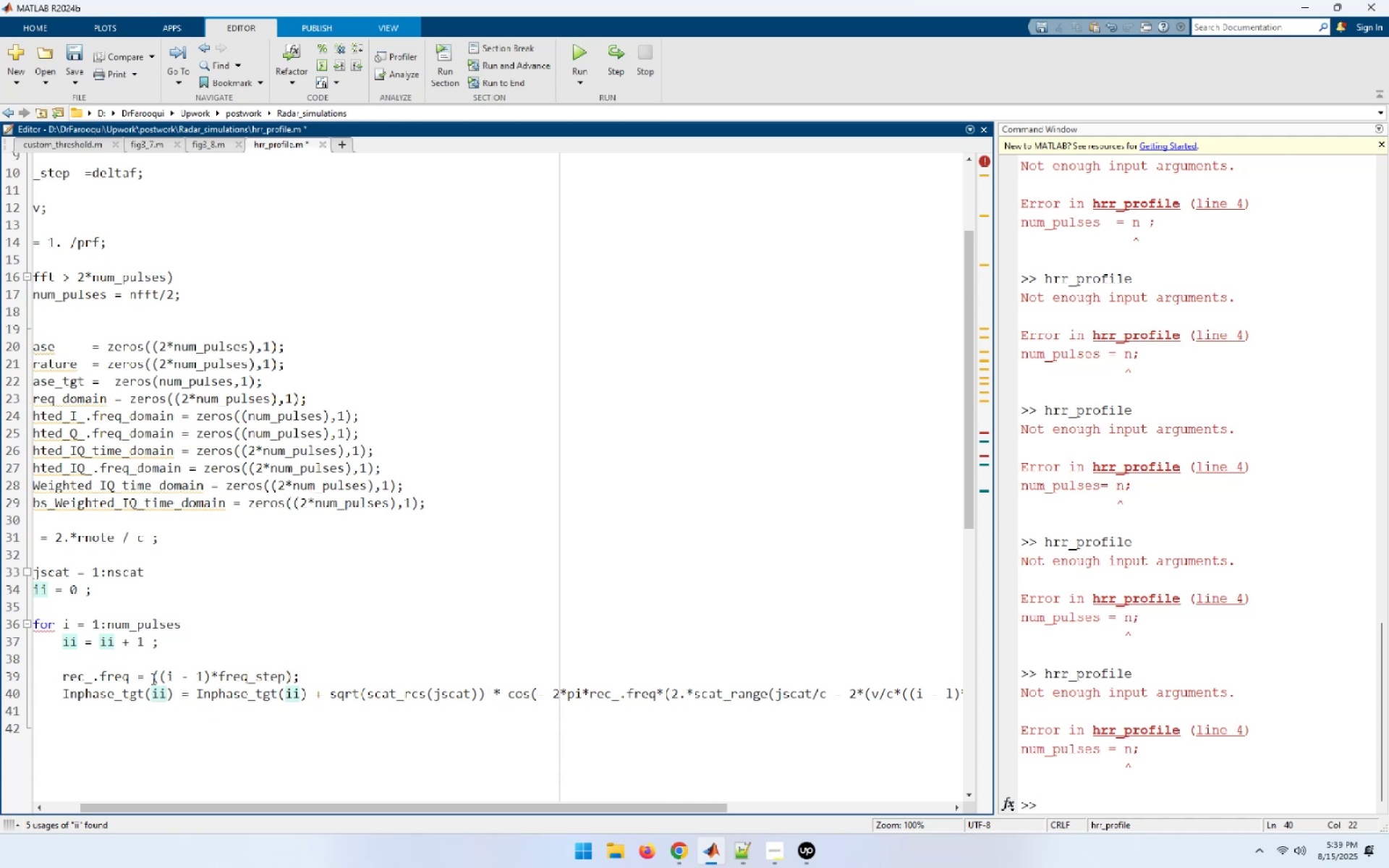 
wait(34.7)
 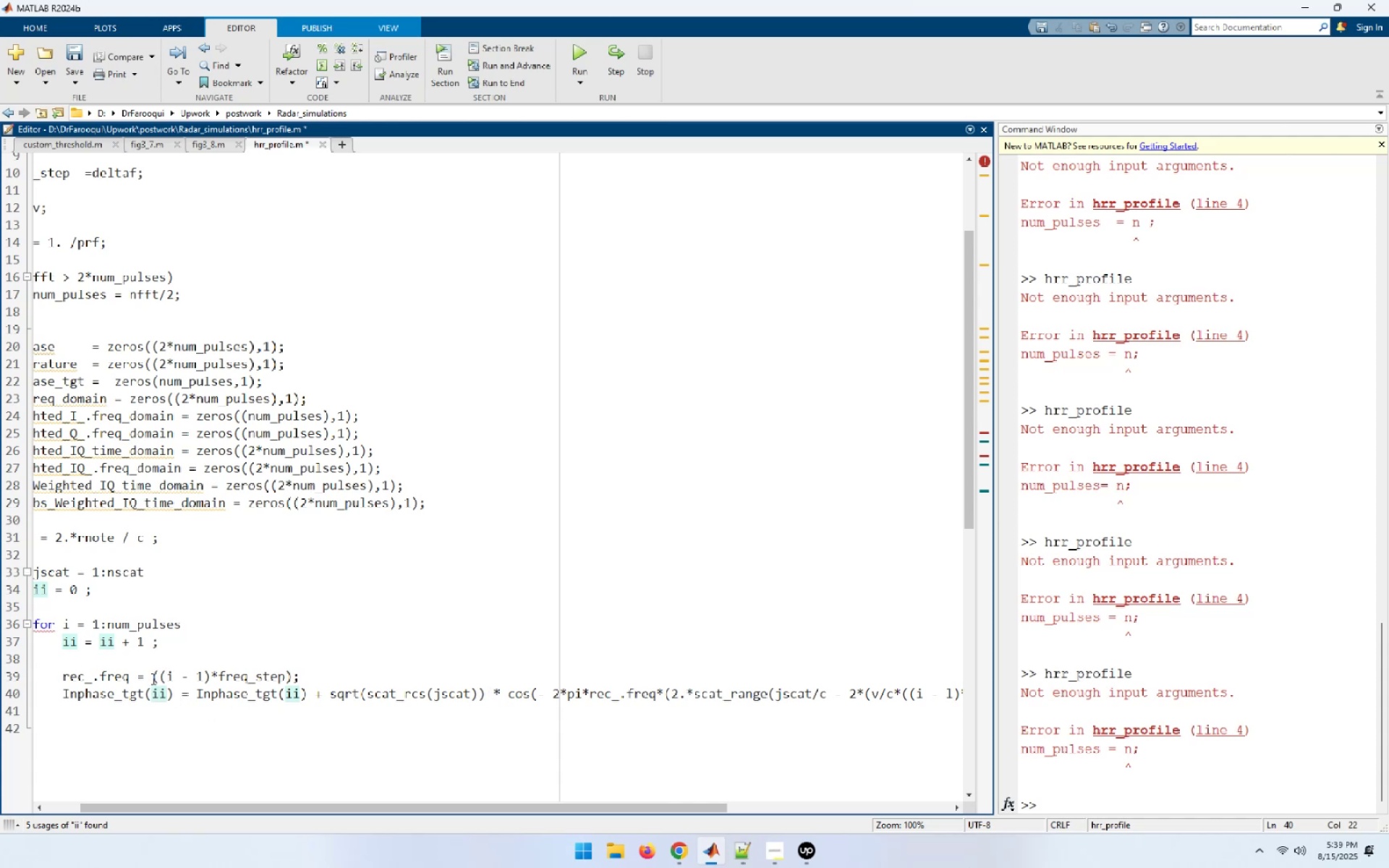 
left_click([200, 689])
 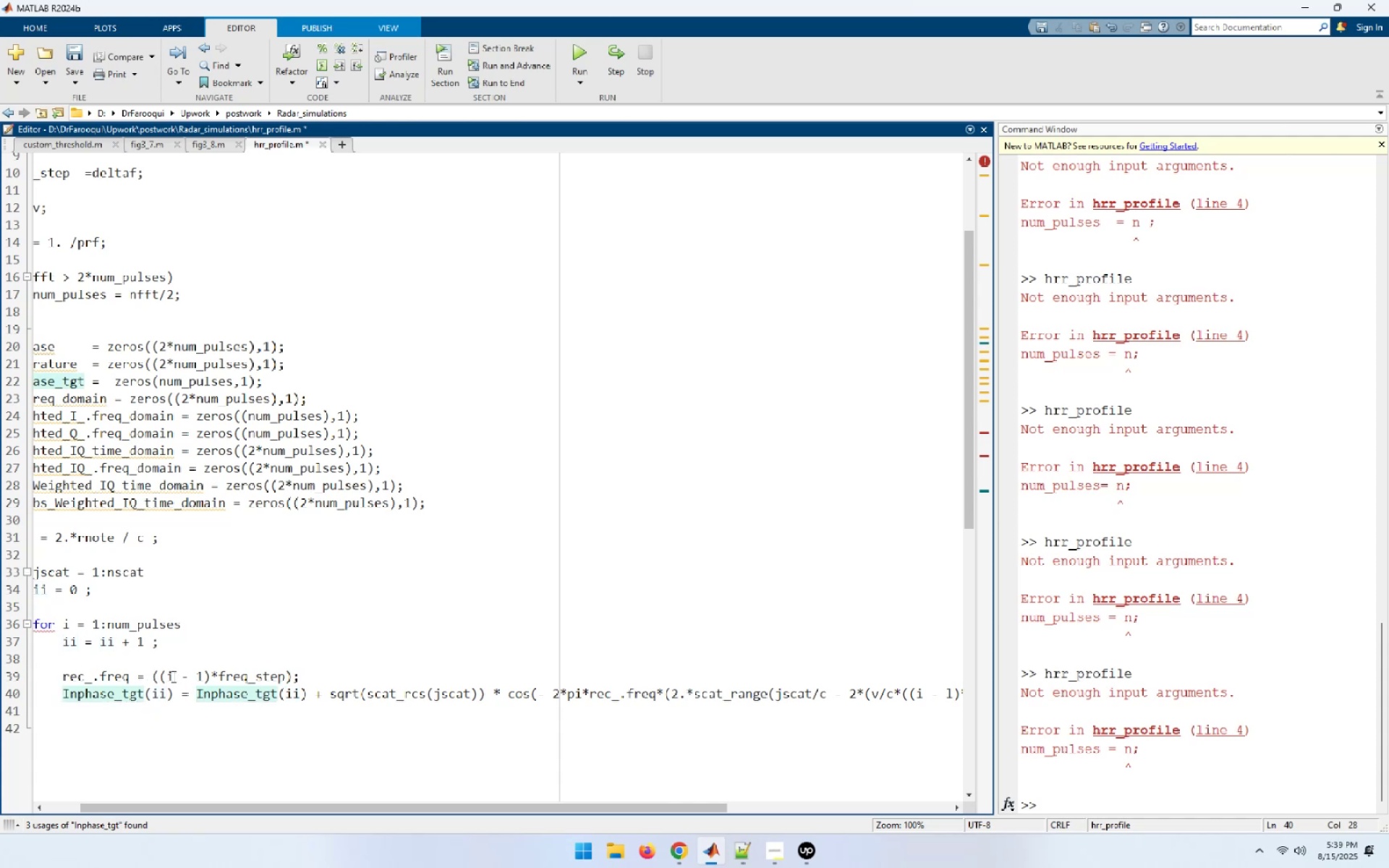 
left_click([172, 676])
 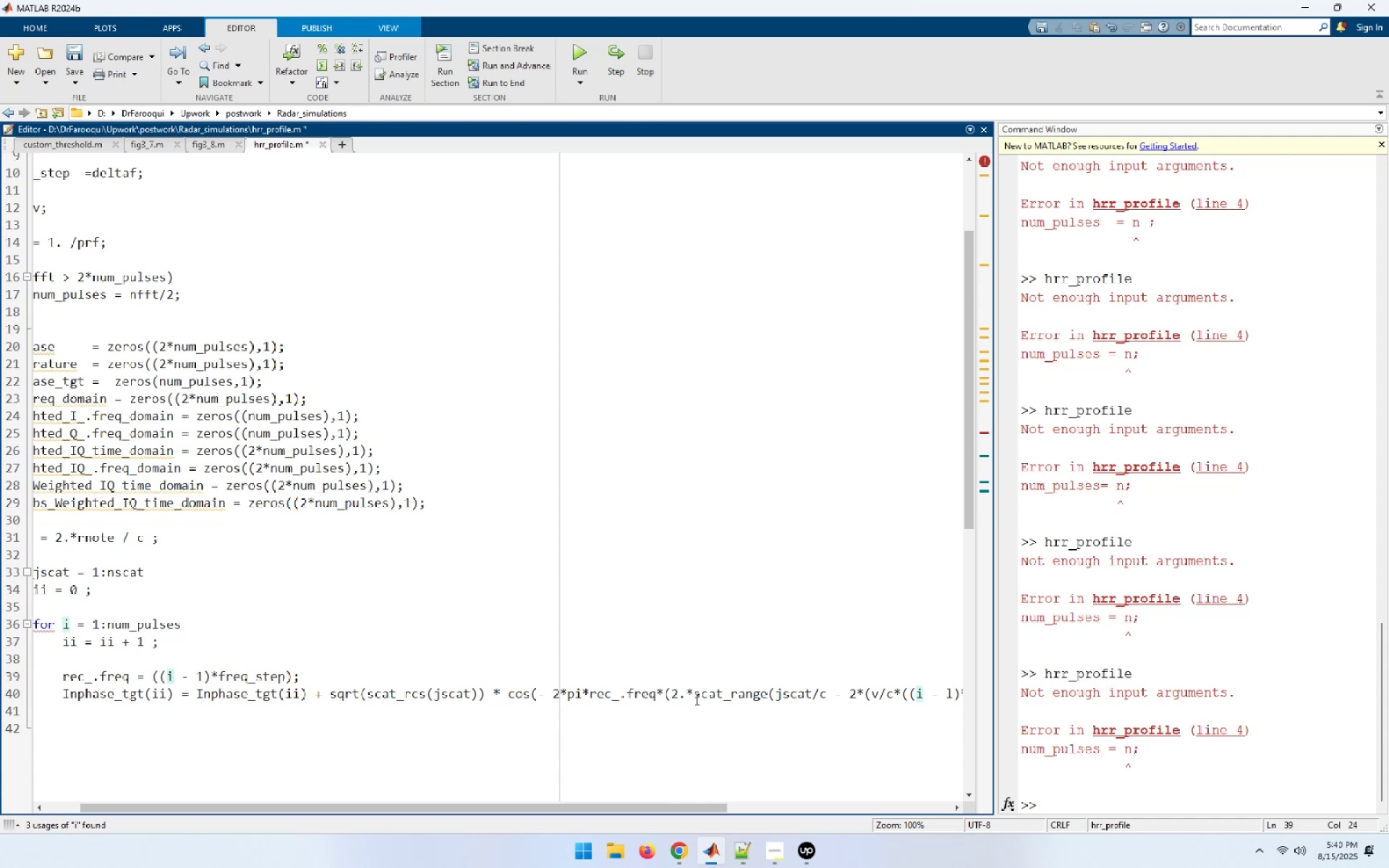 
wait(42.38)
 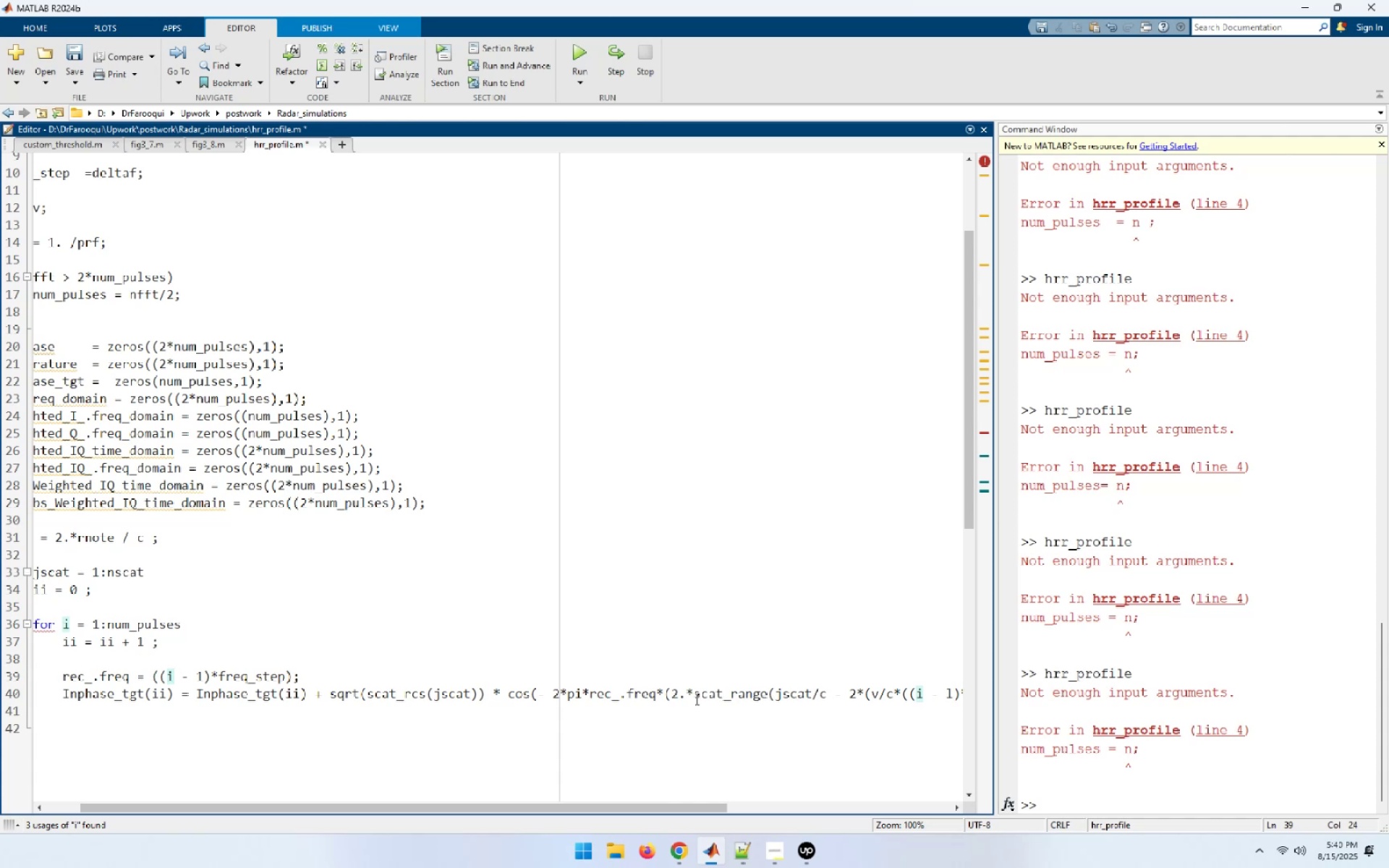 
left_click([810, 695])
 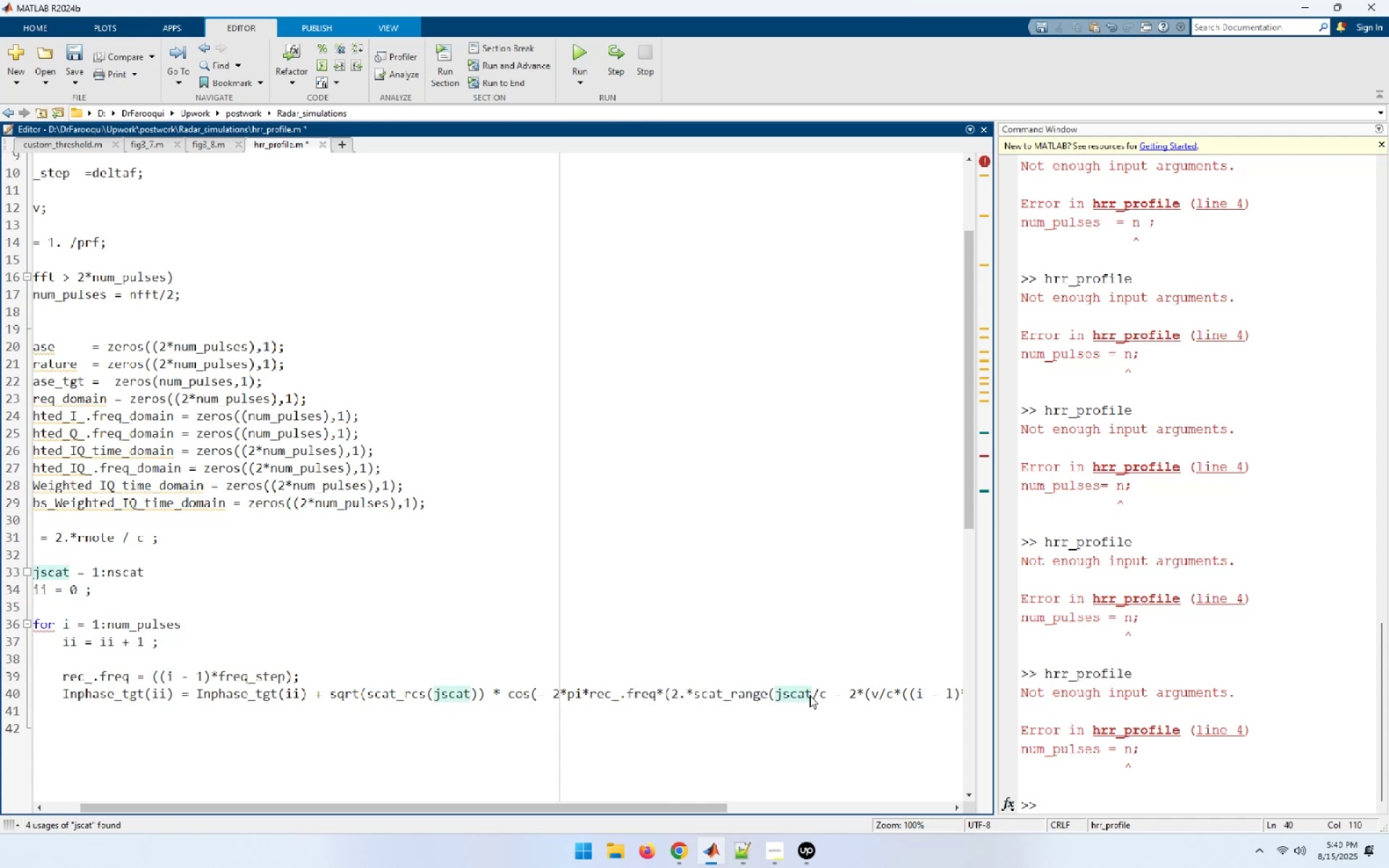 
key(Shift+0)
 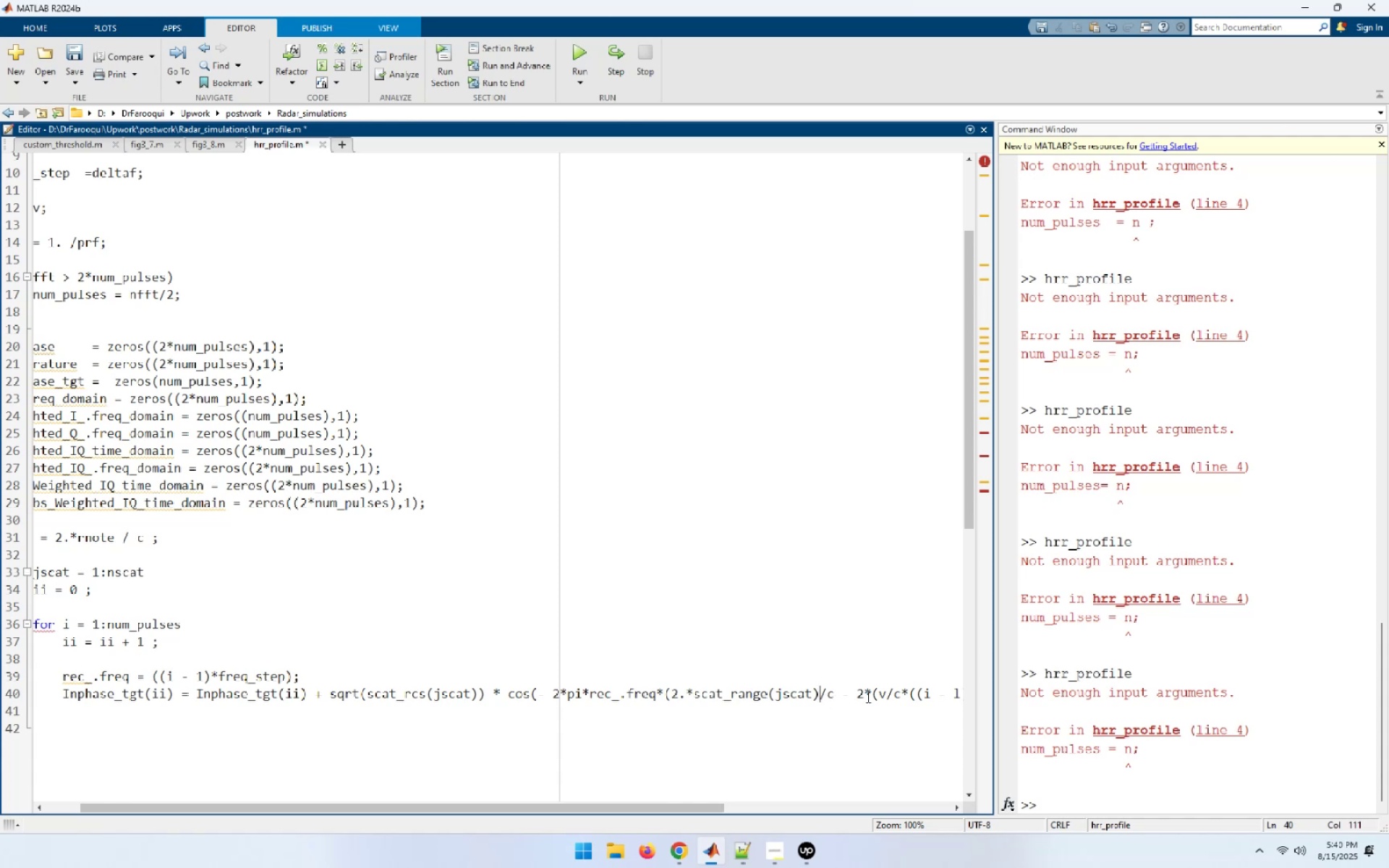 
wait(7.4)
 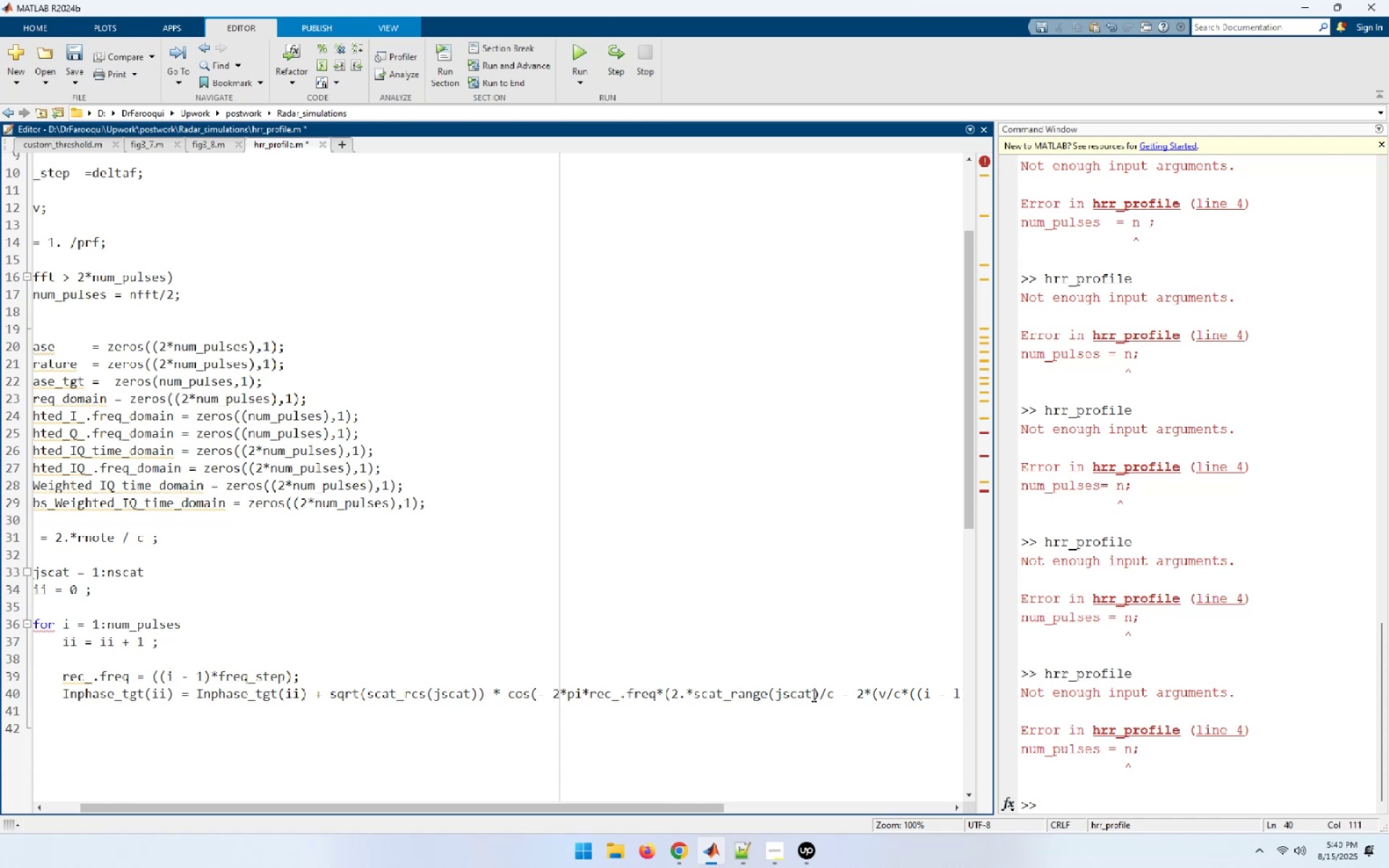 
left_click([875, 718])
 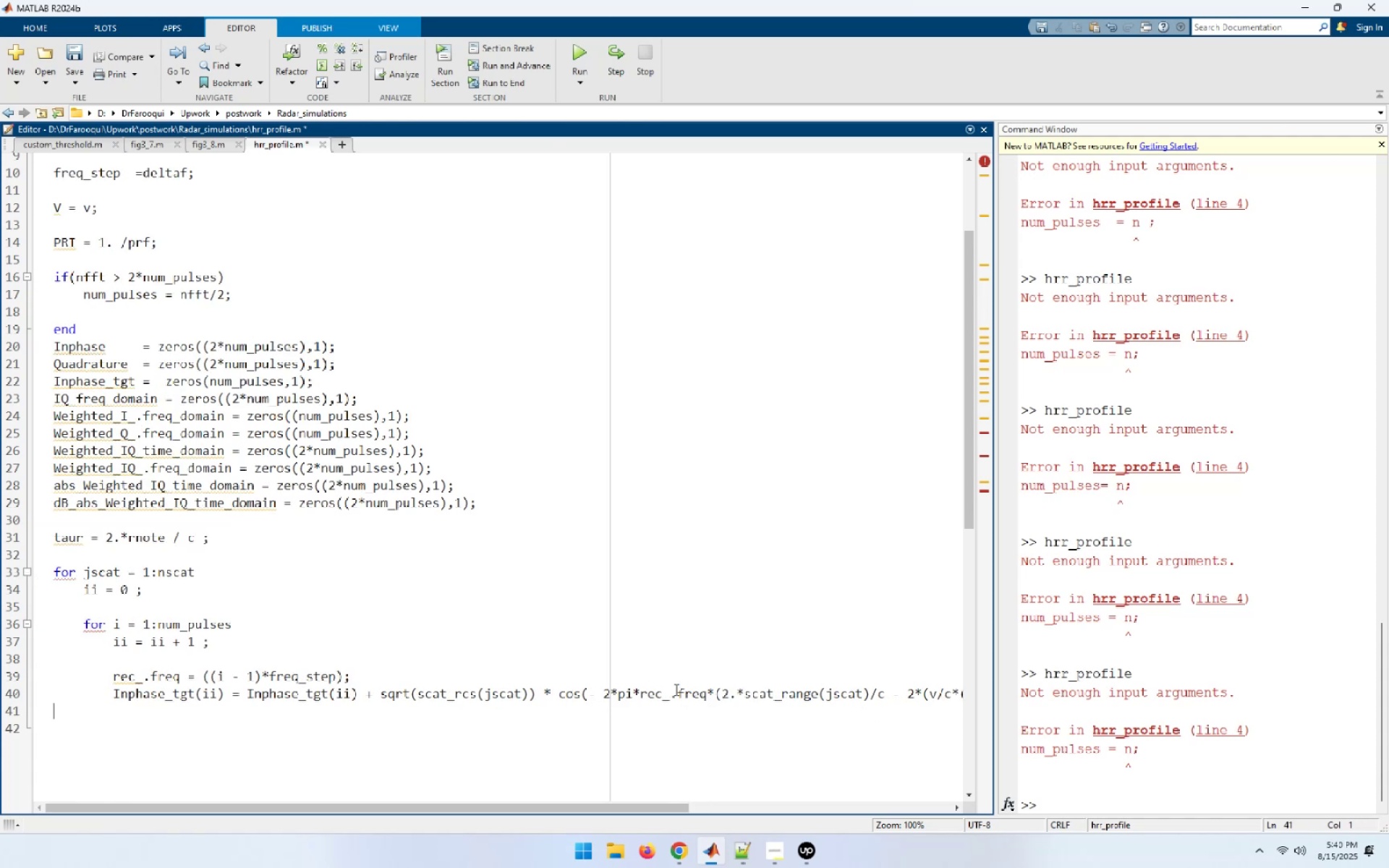 
left_click_drag(start_coordinate=[650, 807], to_coordinate=[782, 790])
 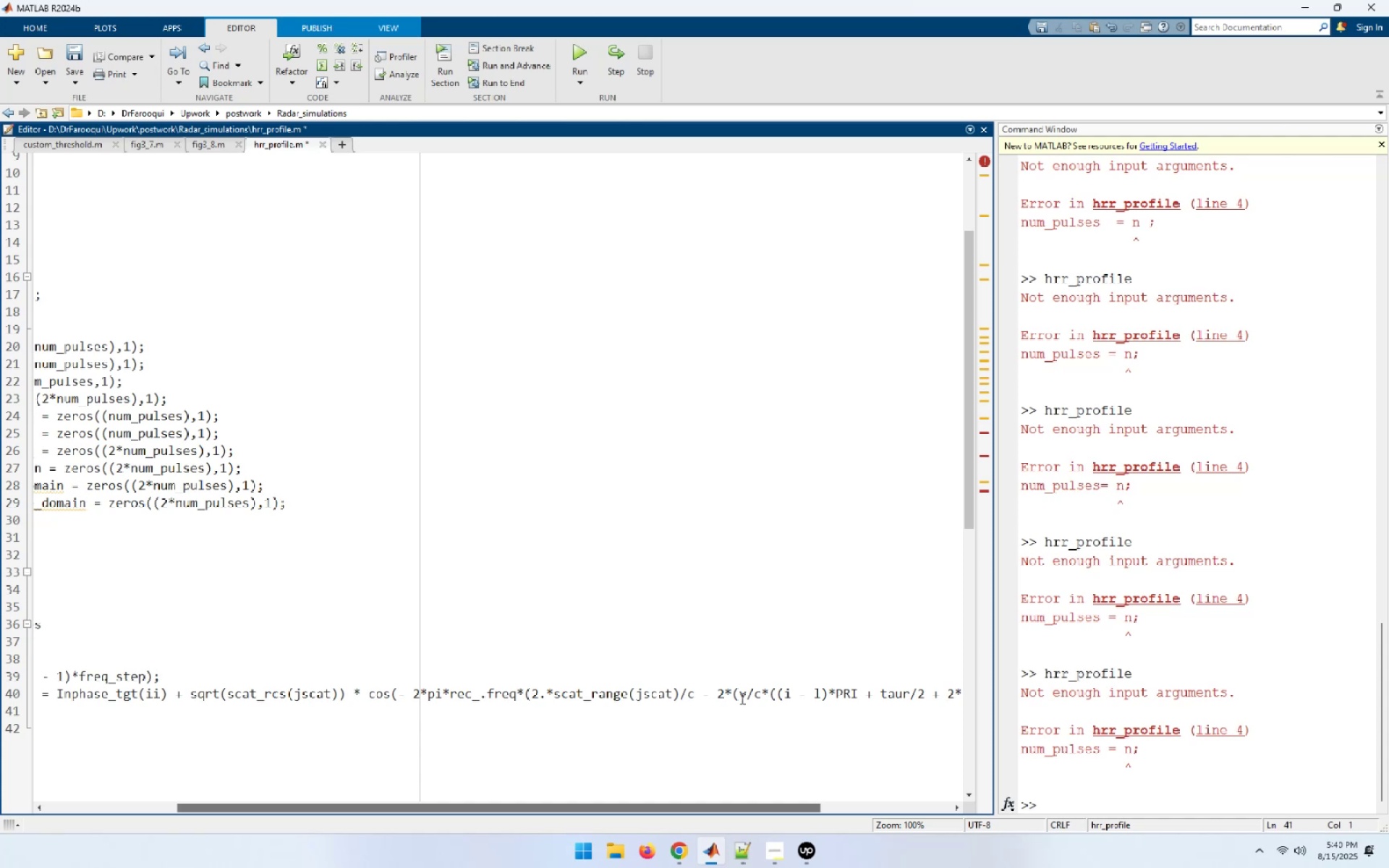 
wait(10.2)
 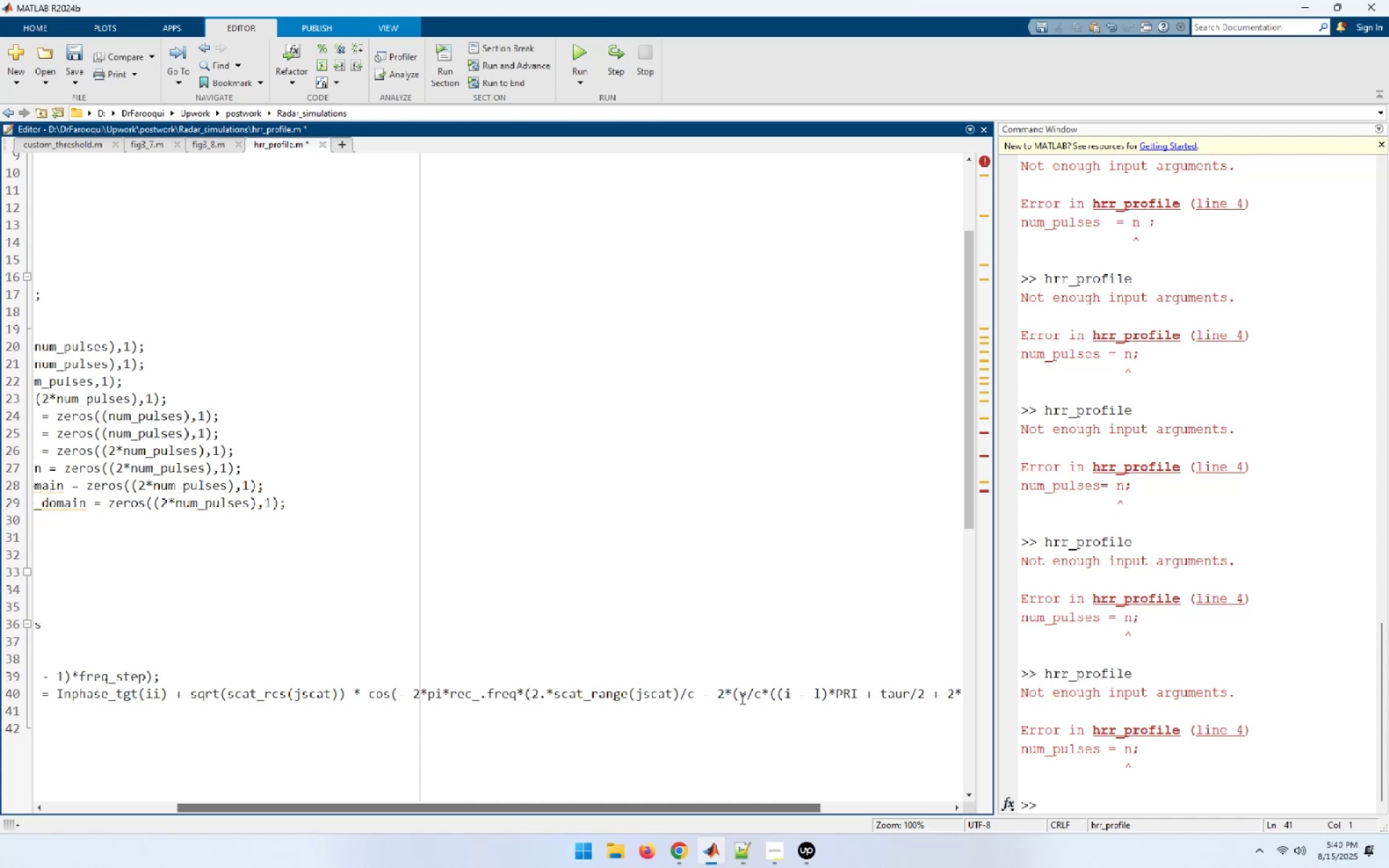 
left_click([763, 694])
 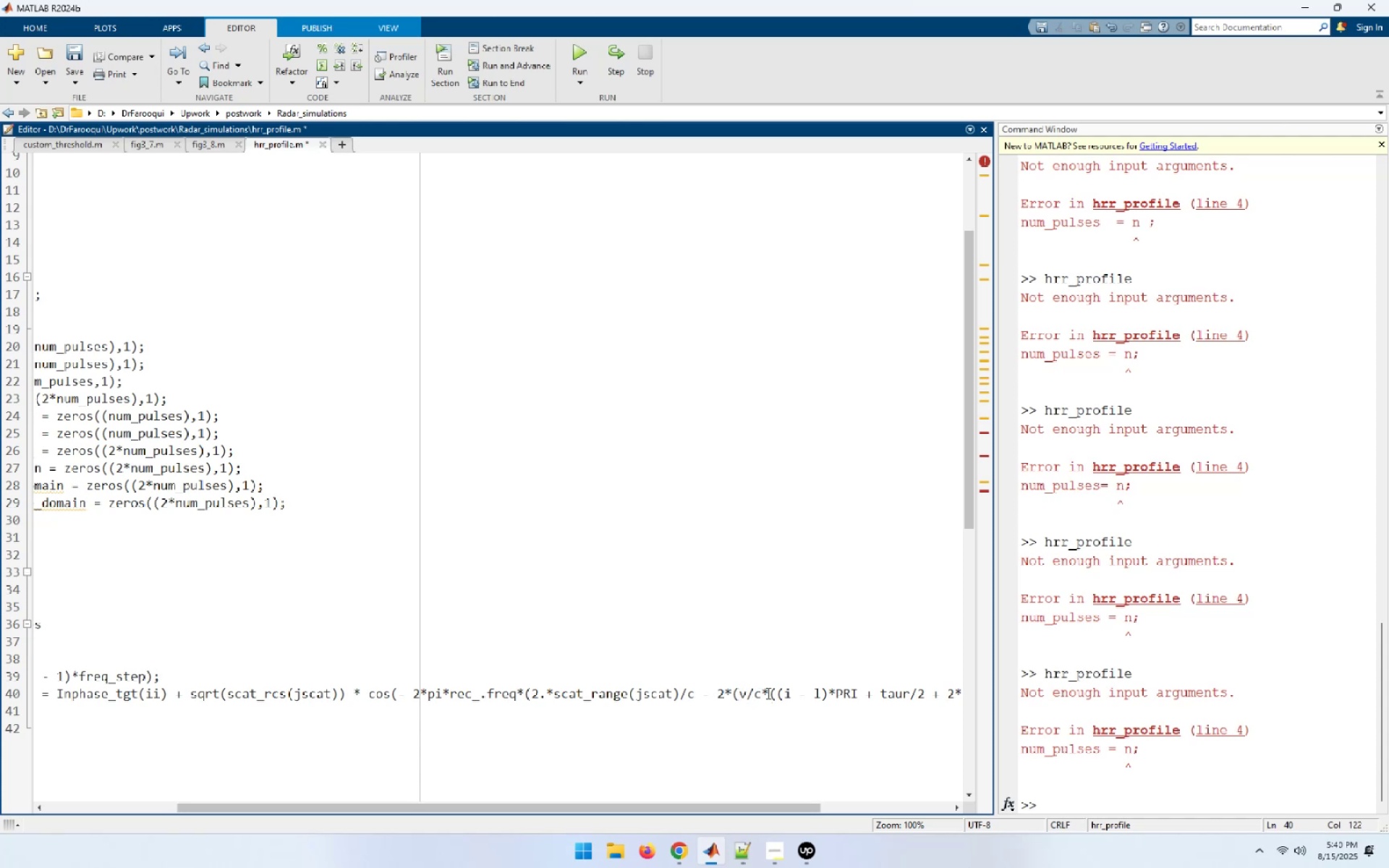 
key(Shift+0)
 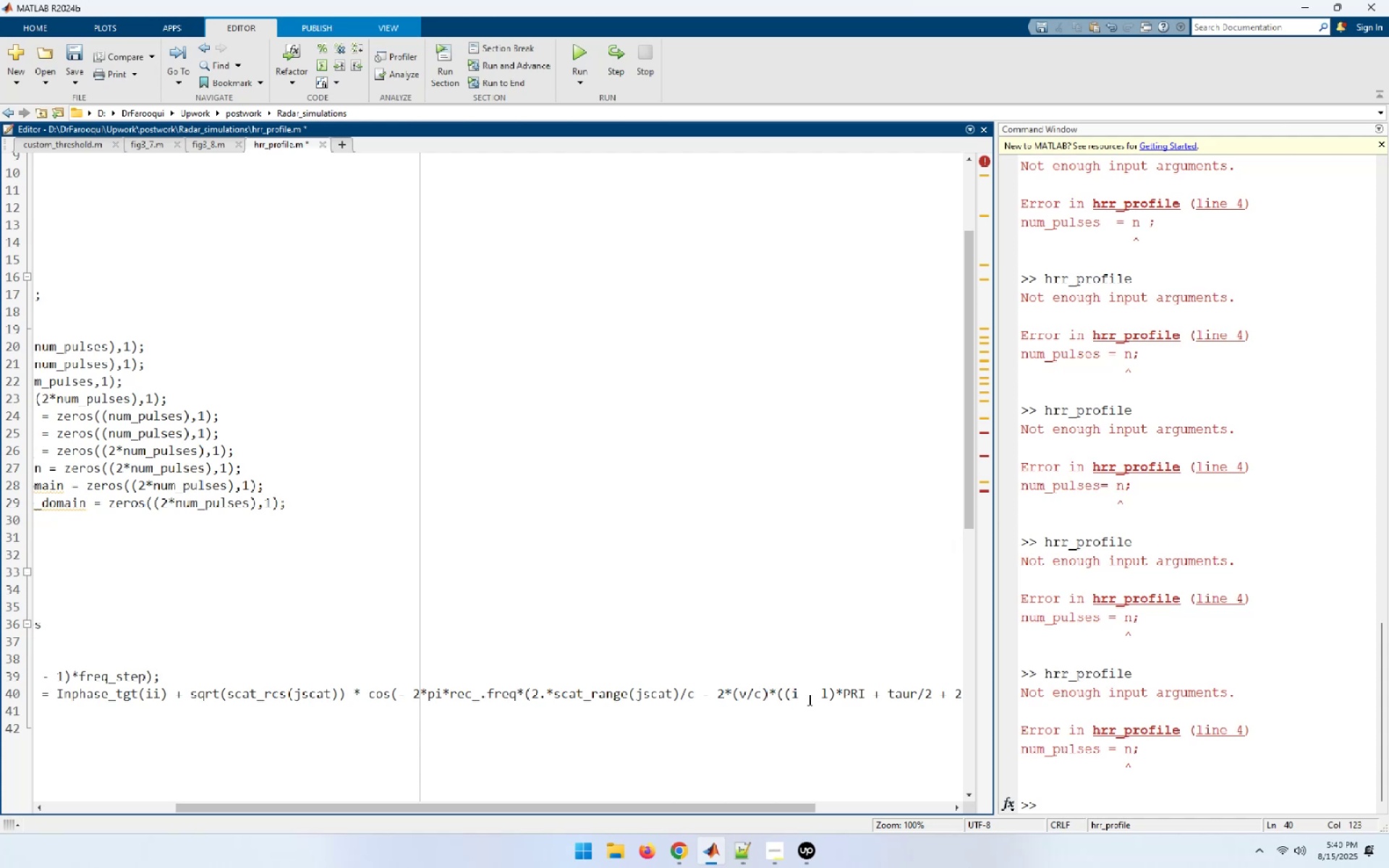 
wait(9.51)
 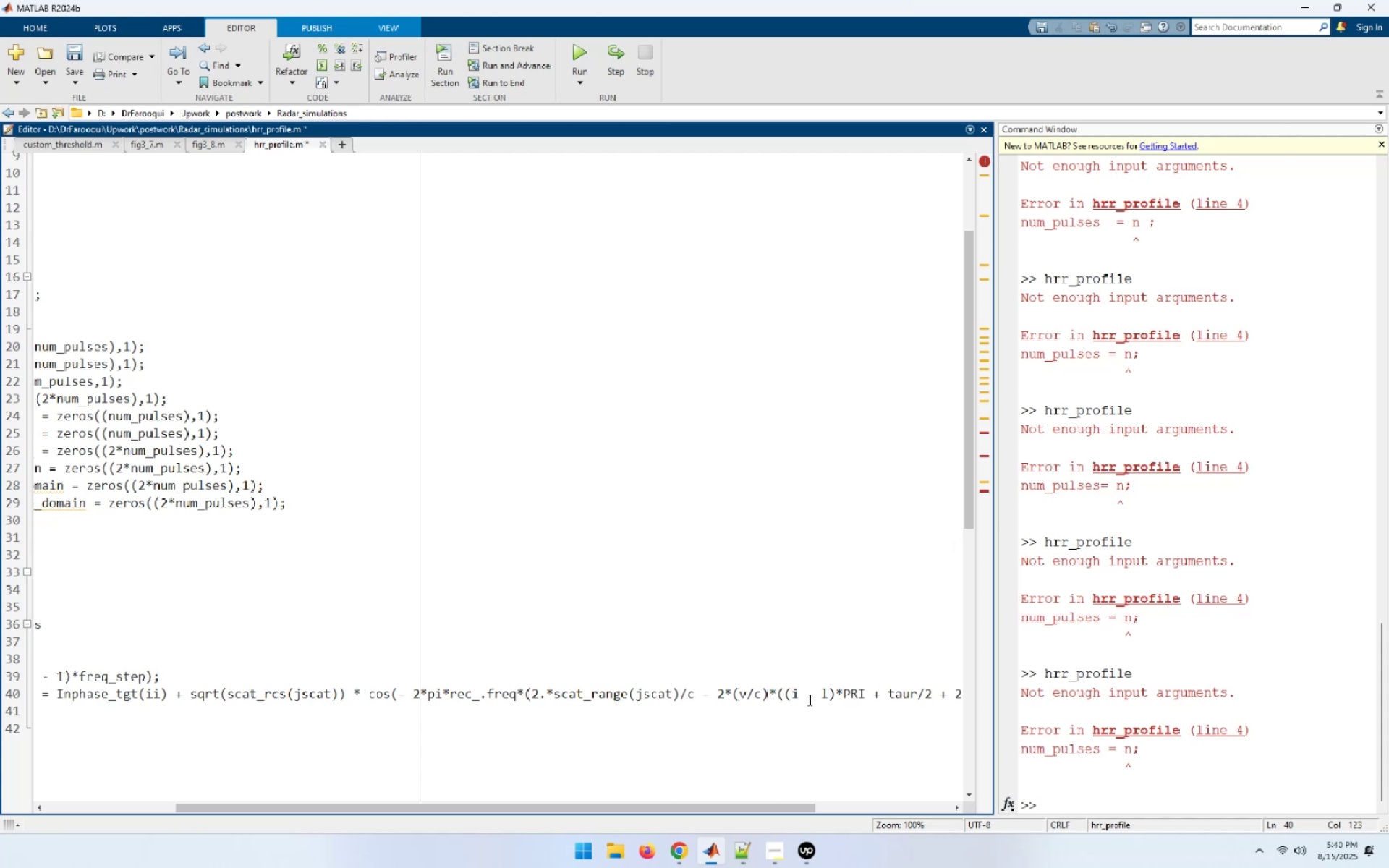 
left_click_drag(start_coordinate=[798, 806], to_coordinate=[871, 809])
 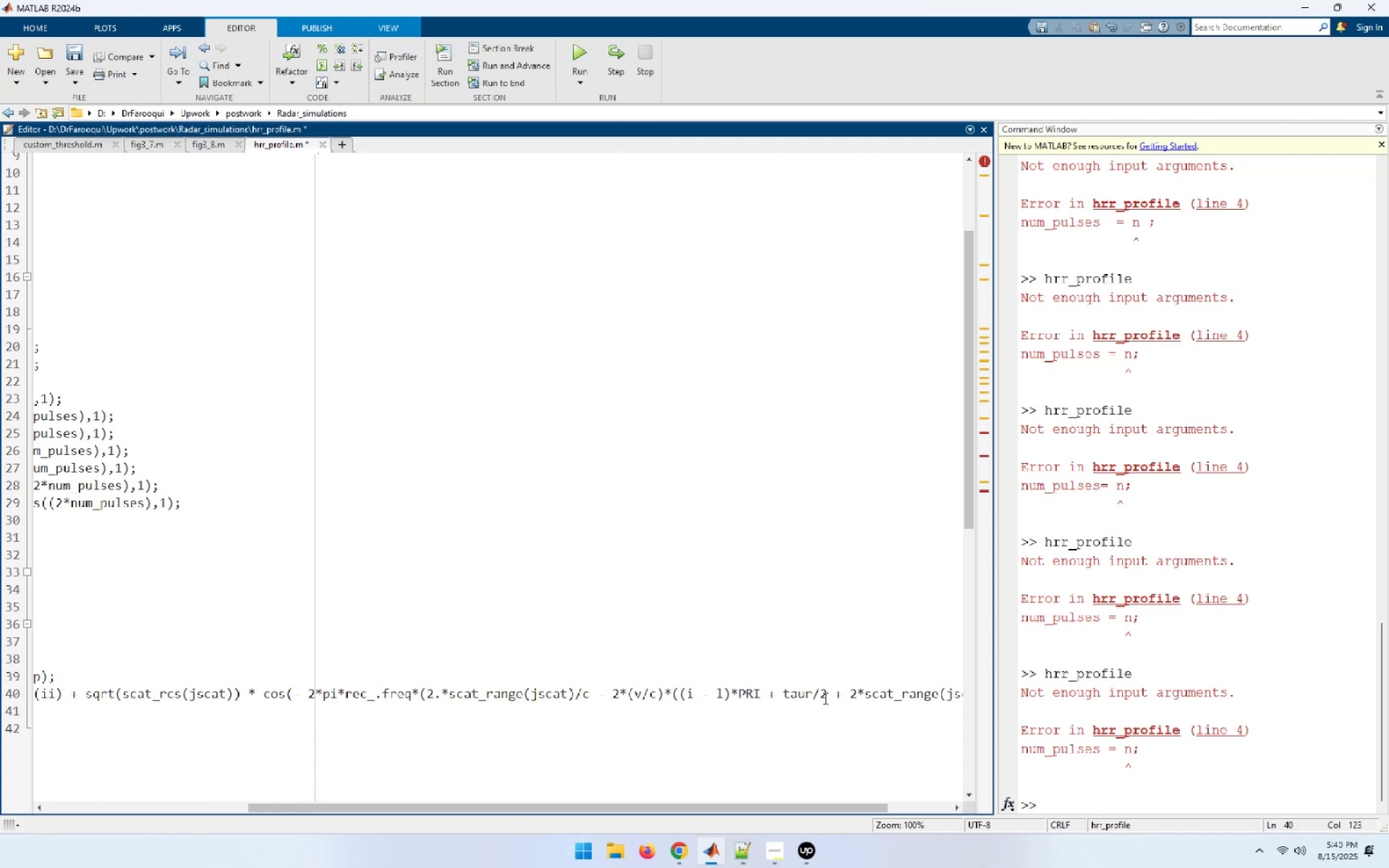 
left_click_drag(start_coordinate=[842, 812], to_coordinate=[907, 805])
 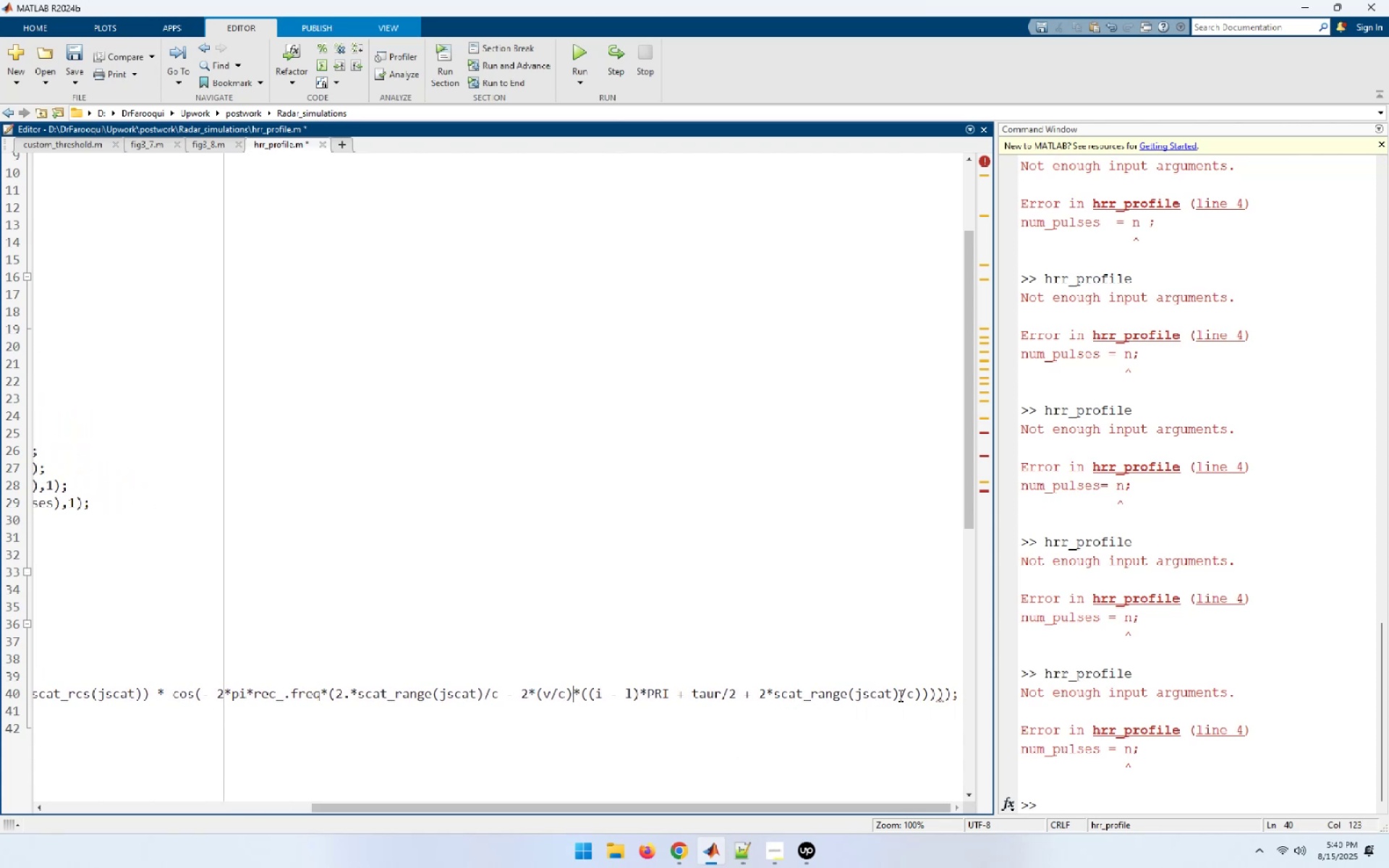 
wait(10.35)
 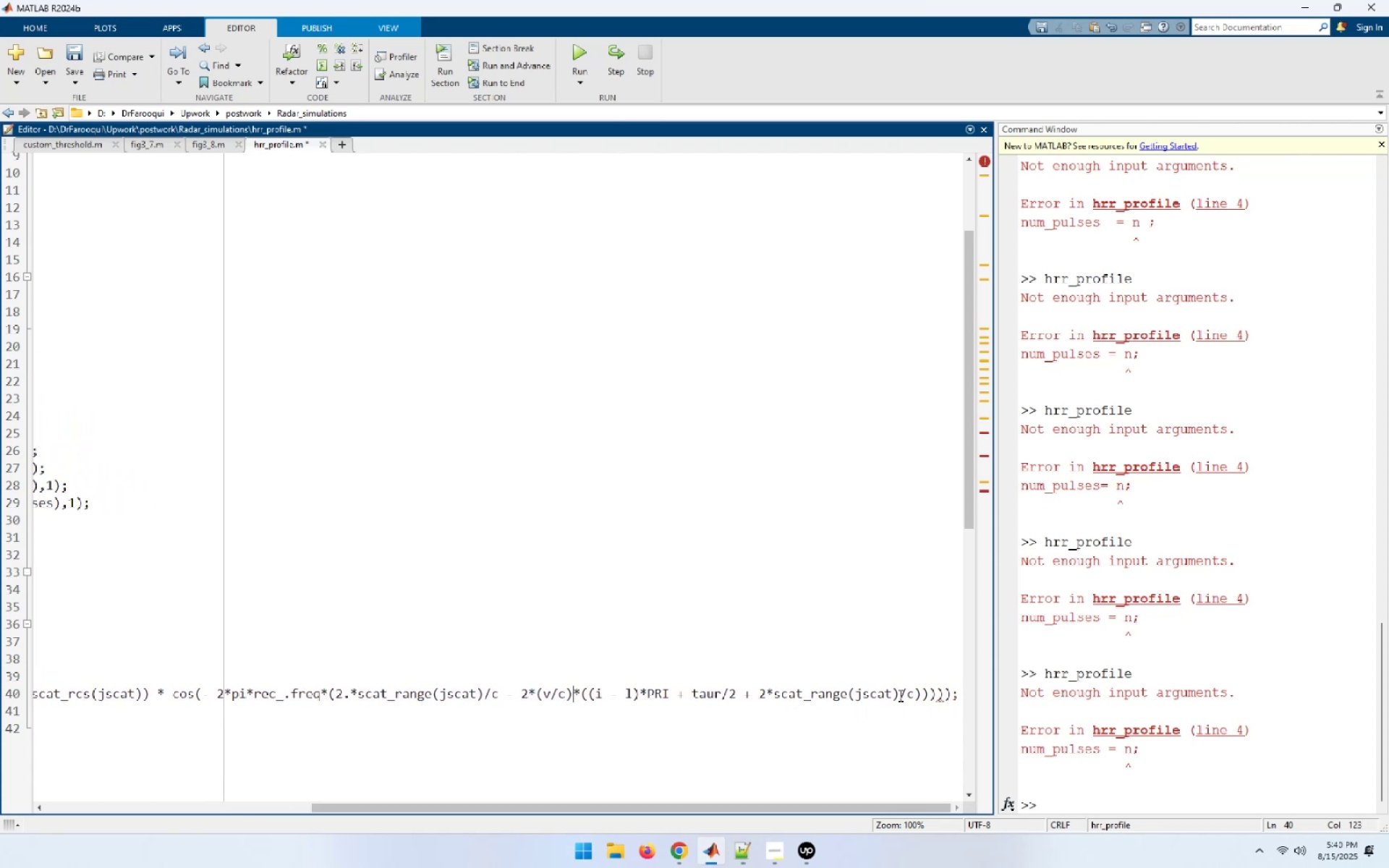 
left_click([950, 697])
 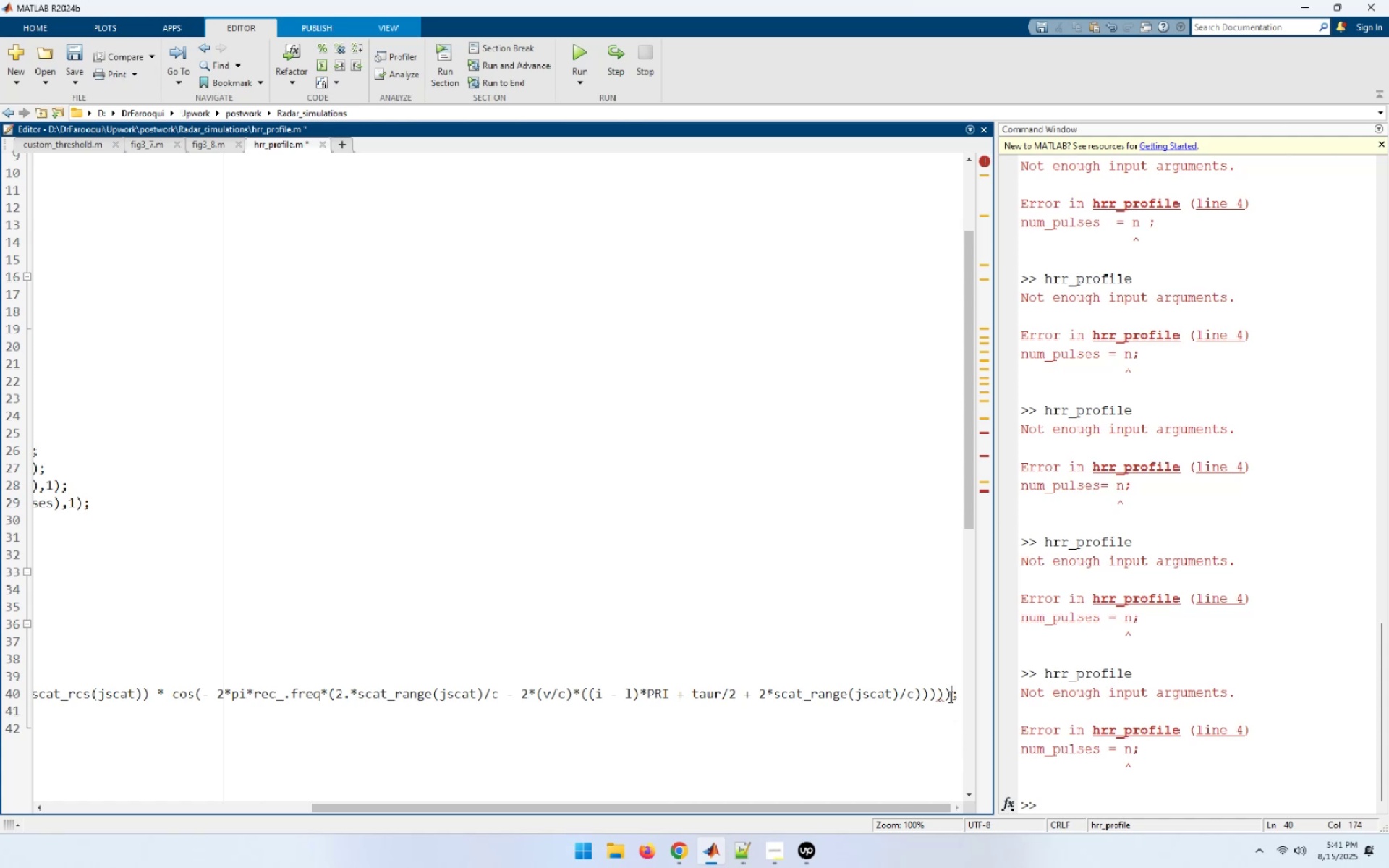 
key(Backspace)
 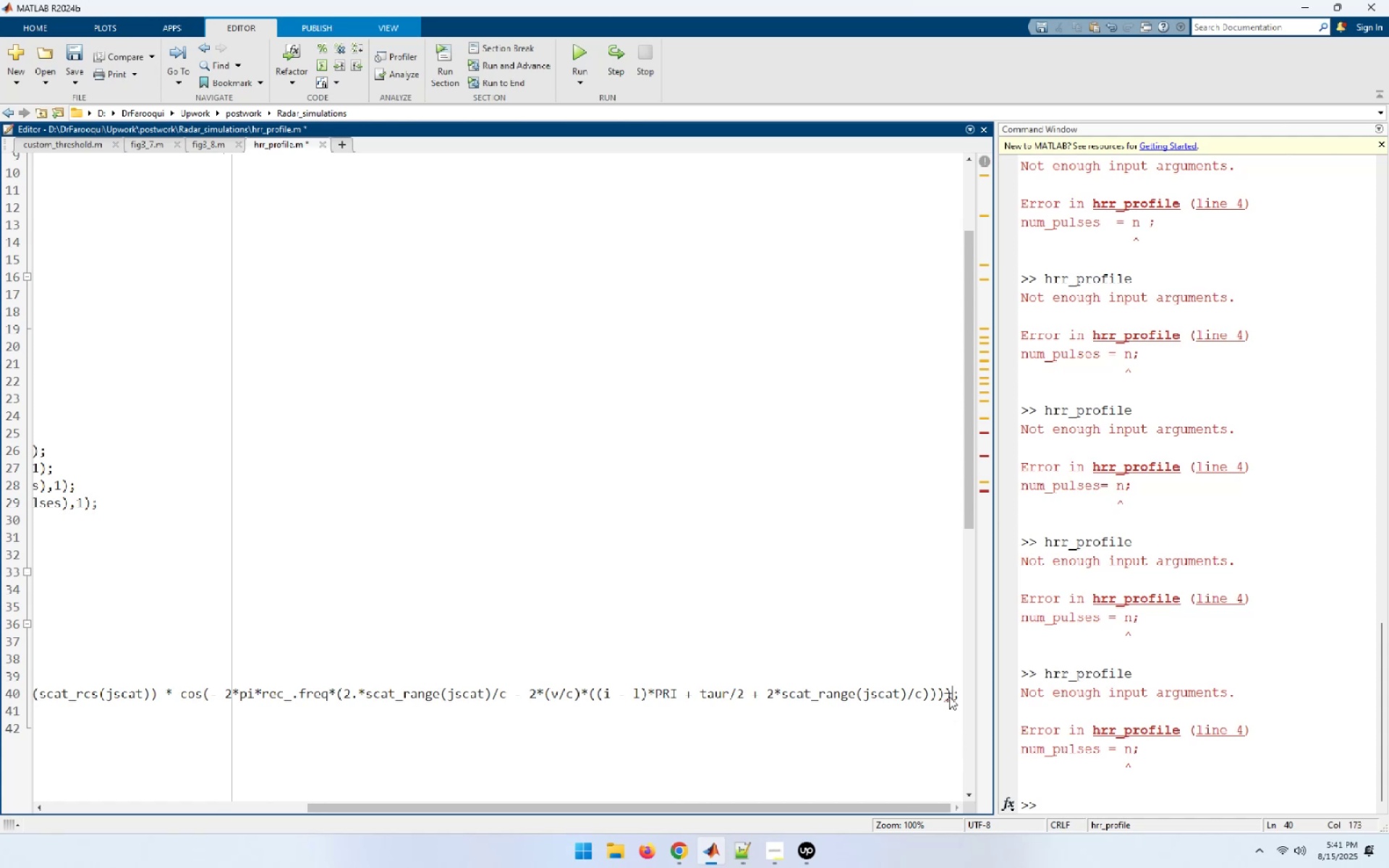 
key(Backspace)
 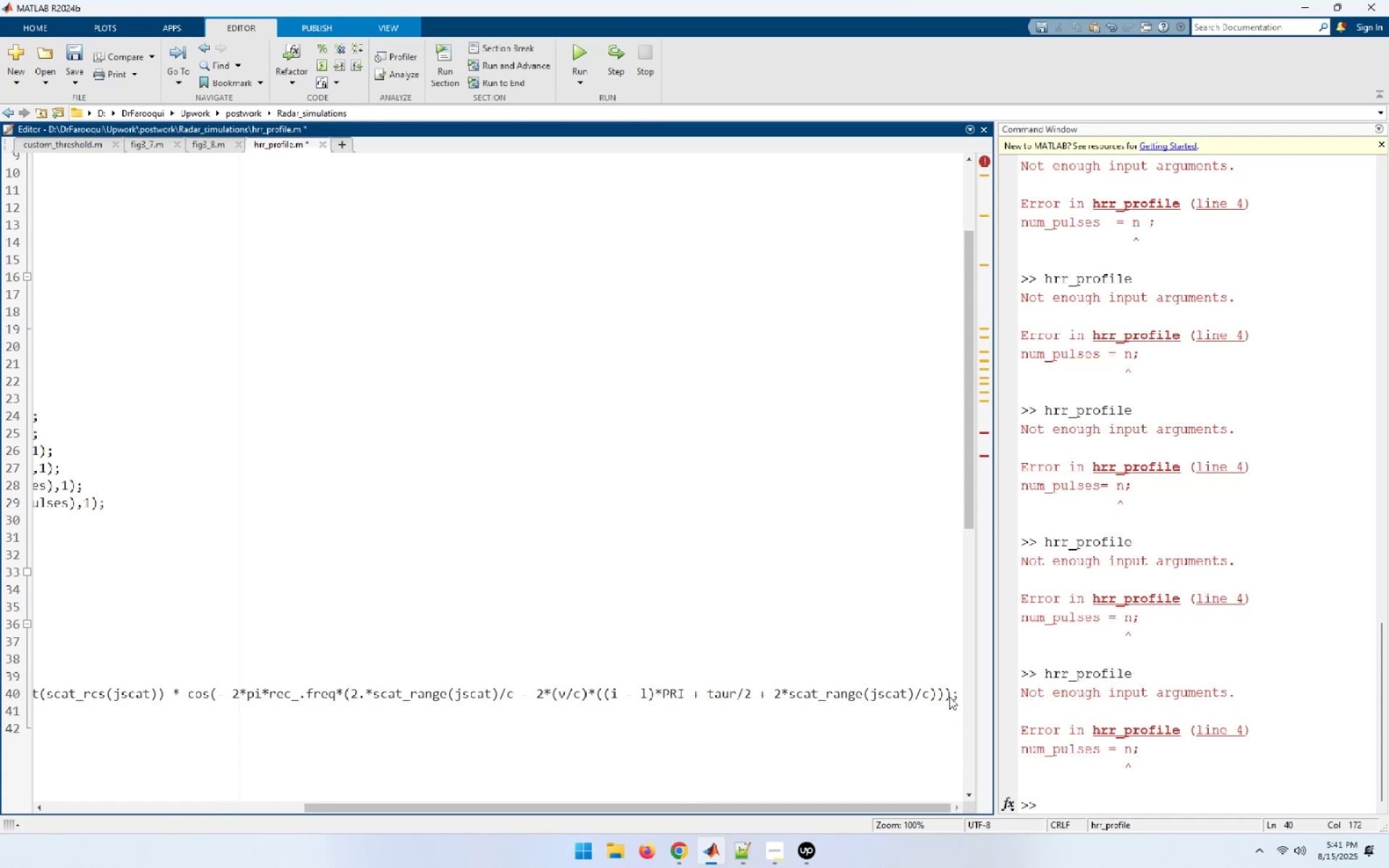 
left_click([964, 699])
 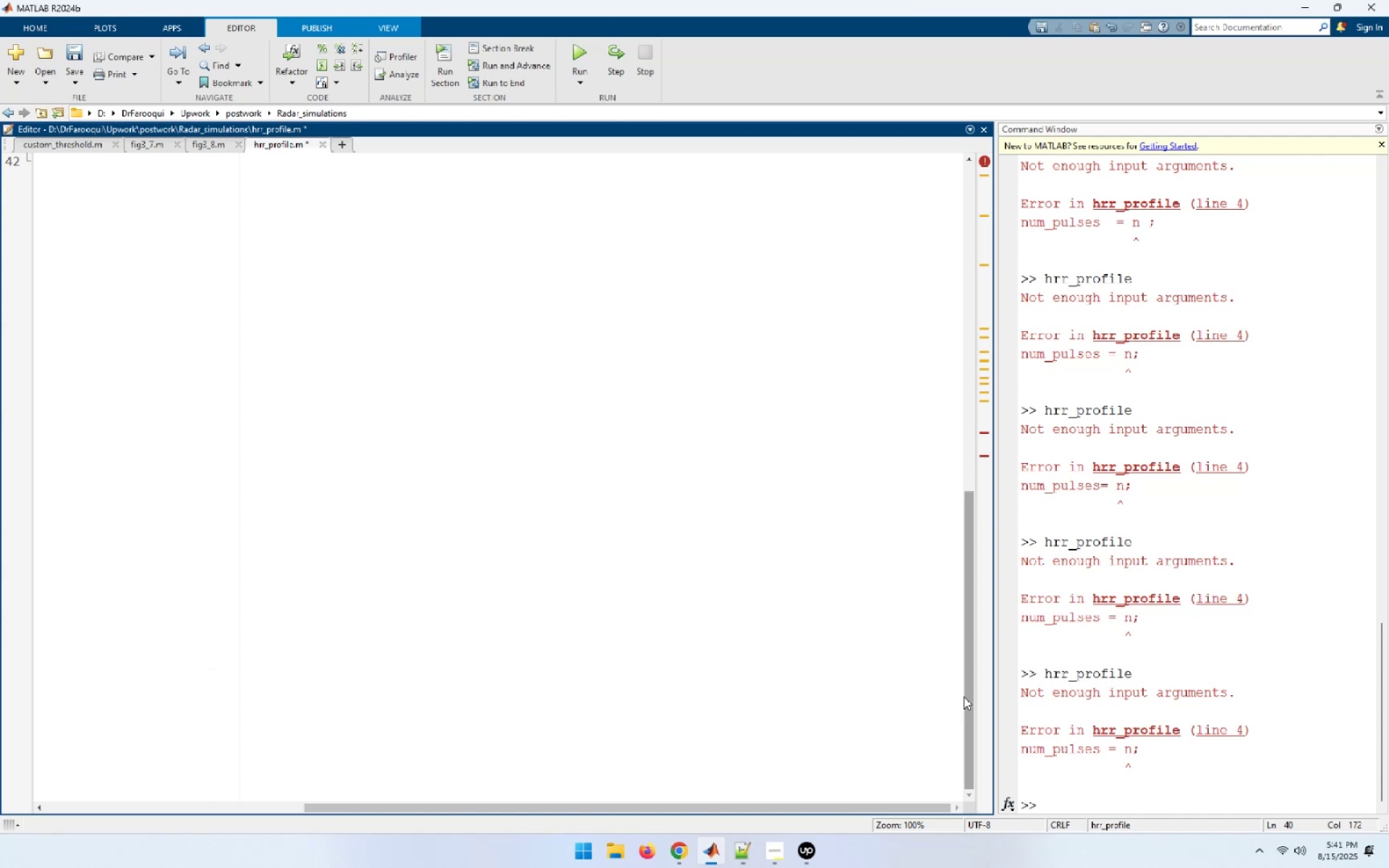 
left_click_drag(start_coordinate=[963, 695], to_coordinate=[976, 519])
 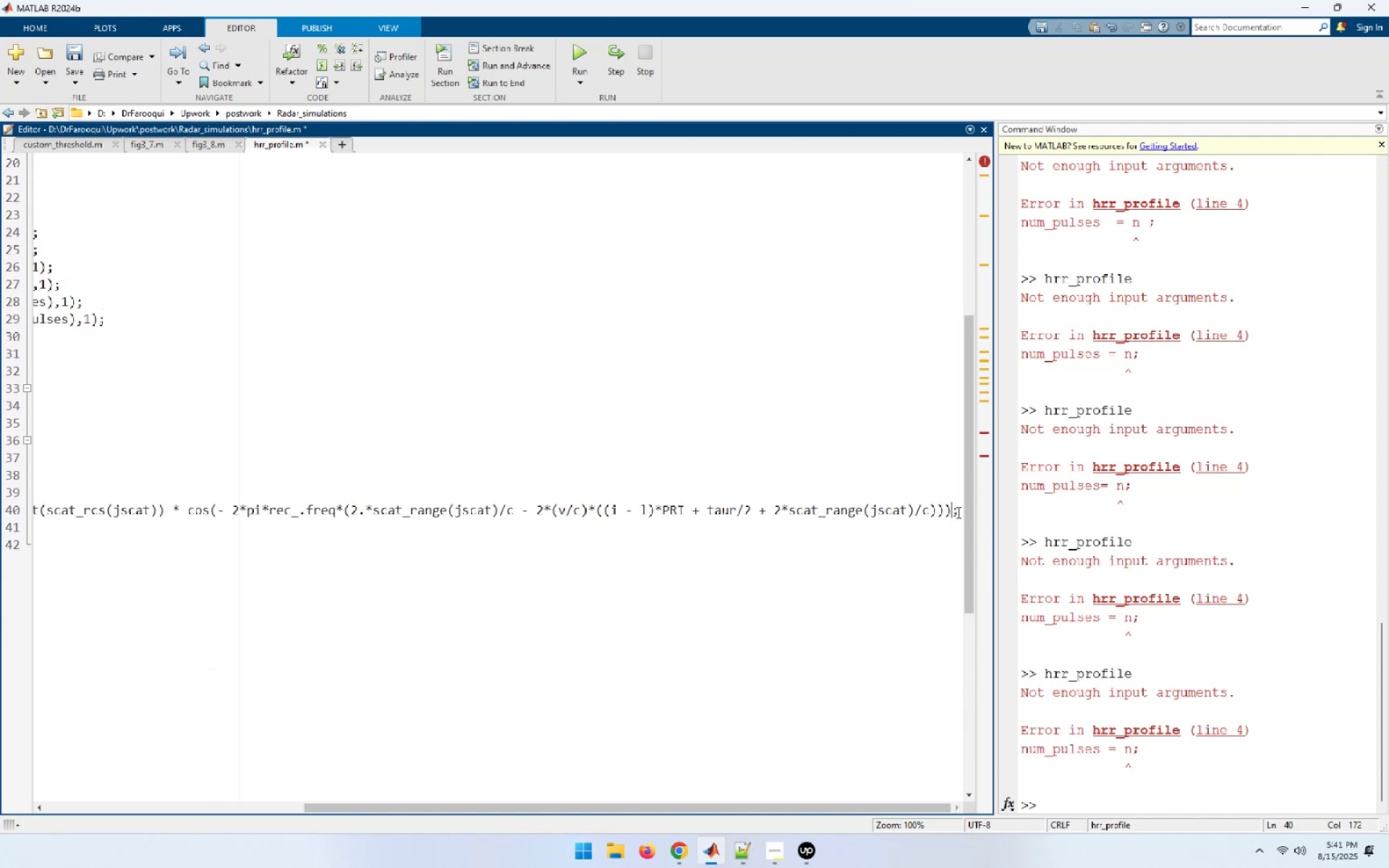 
left_click([956, 512])
 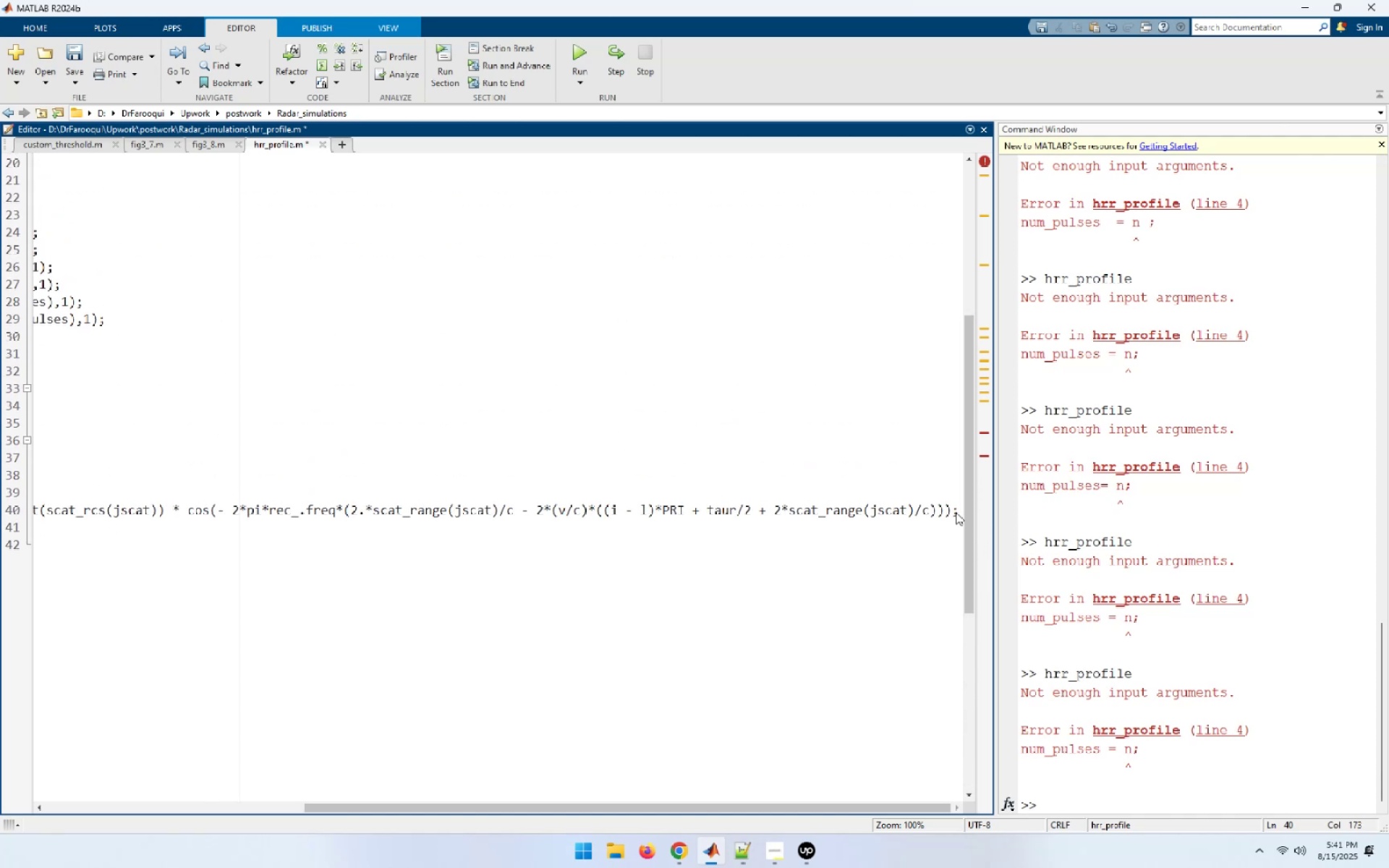 
wait(5.81)
 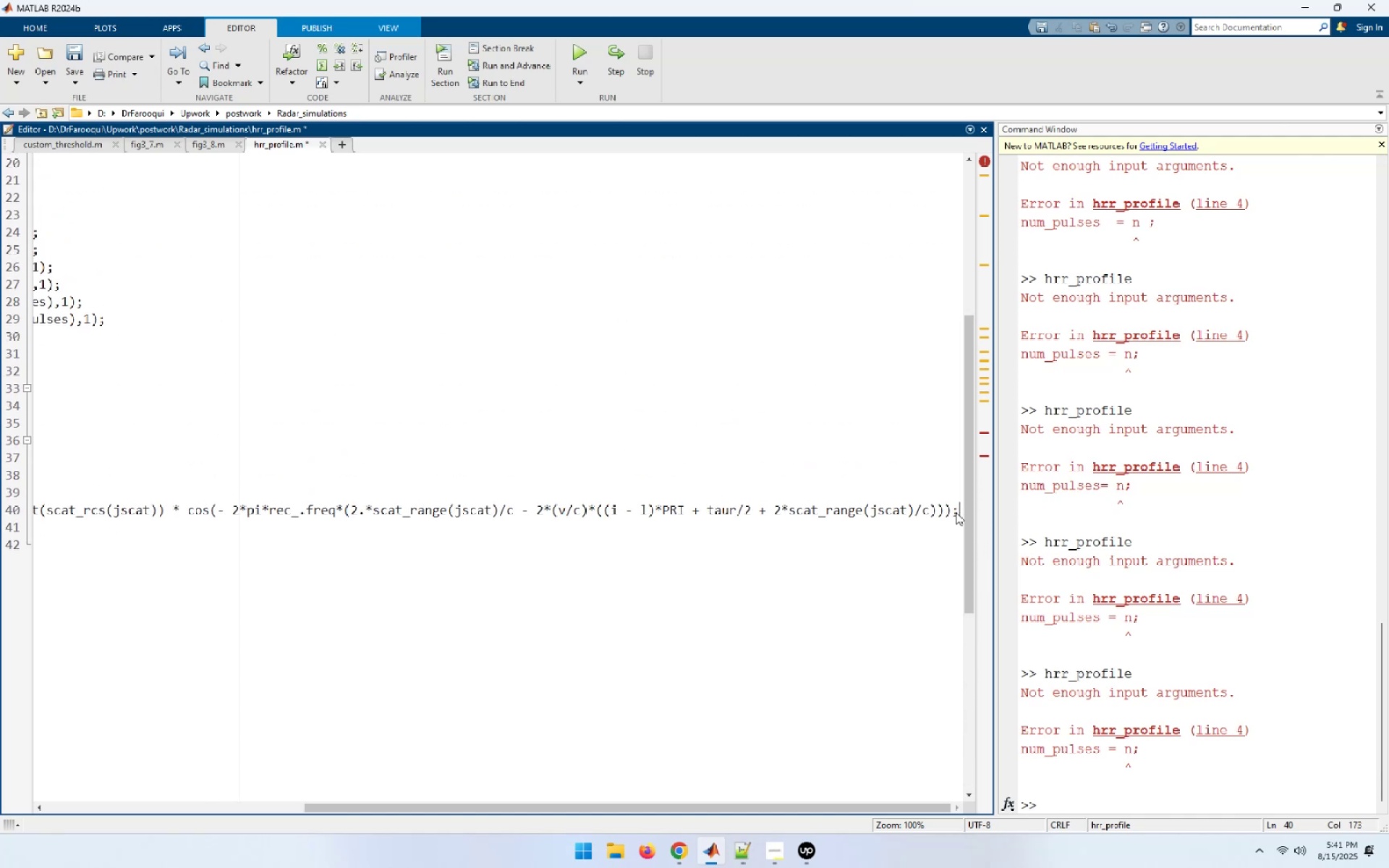 
key(Enter)
 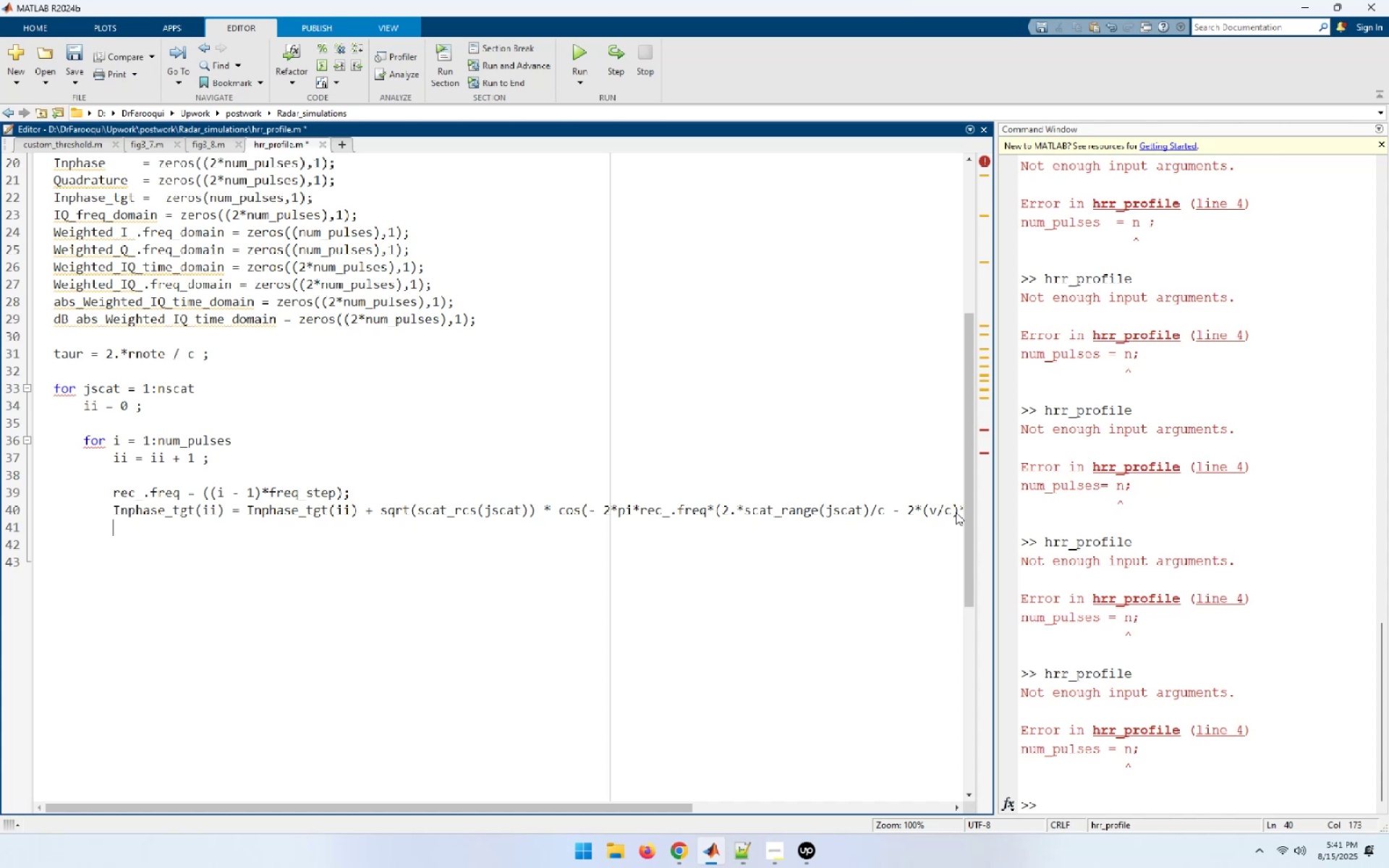 
type(Quadrature_tgt)
 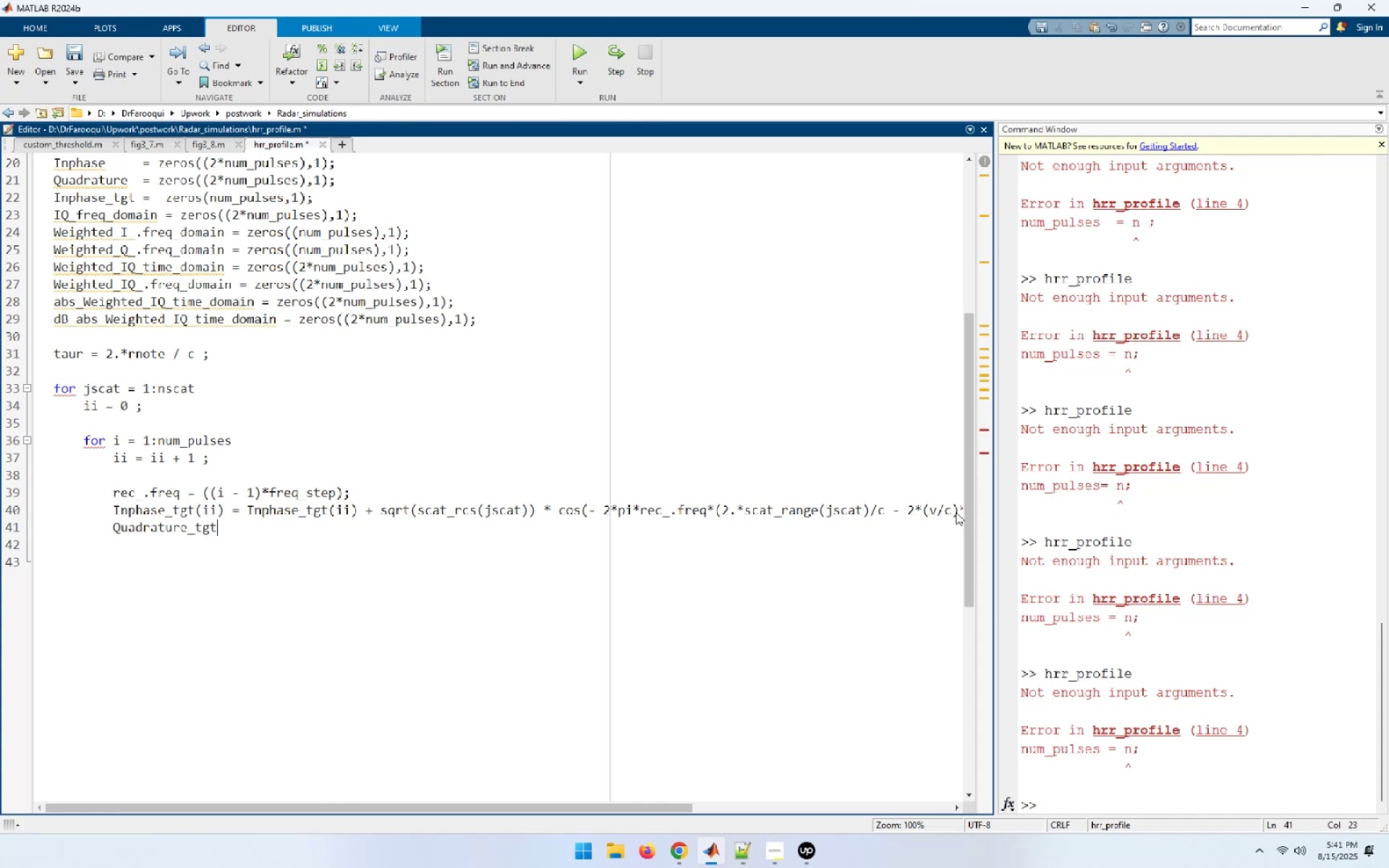 
wait(5.62)
 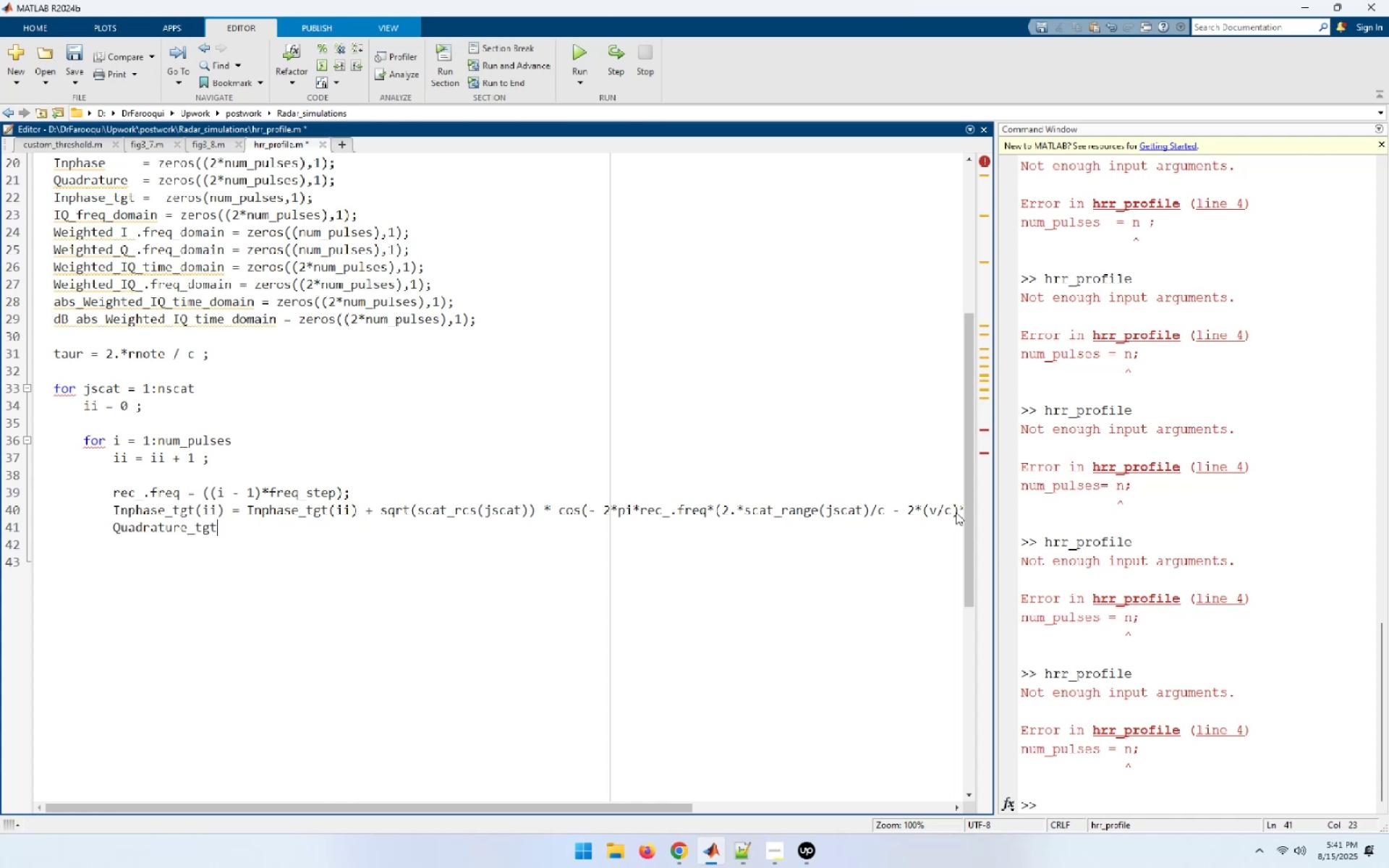 
type((ii)
 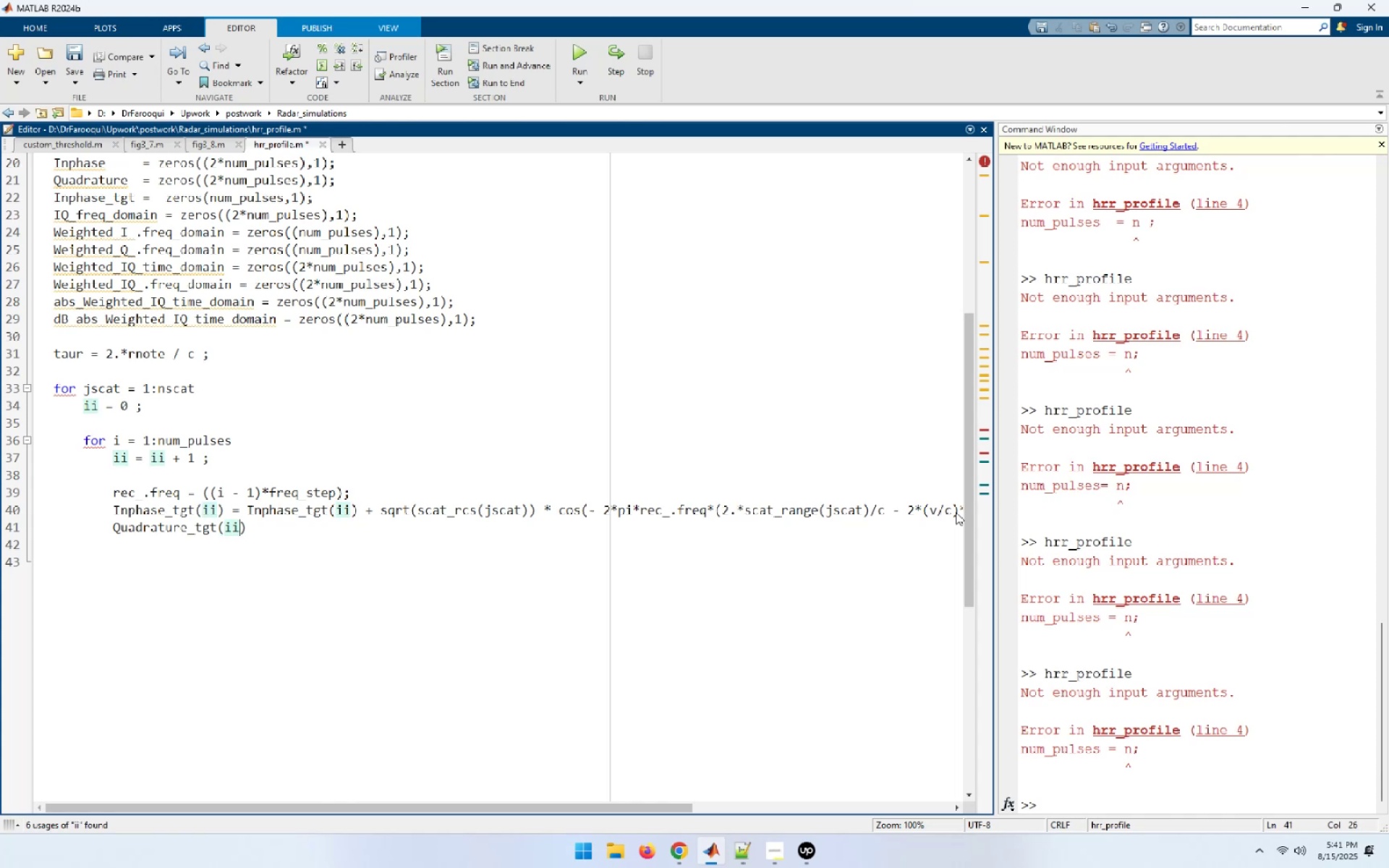 
key(ArrowRight)
 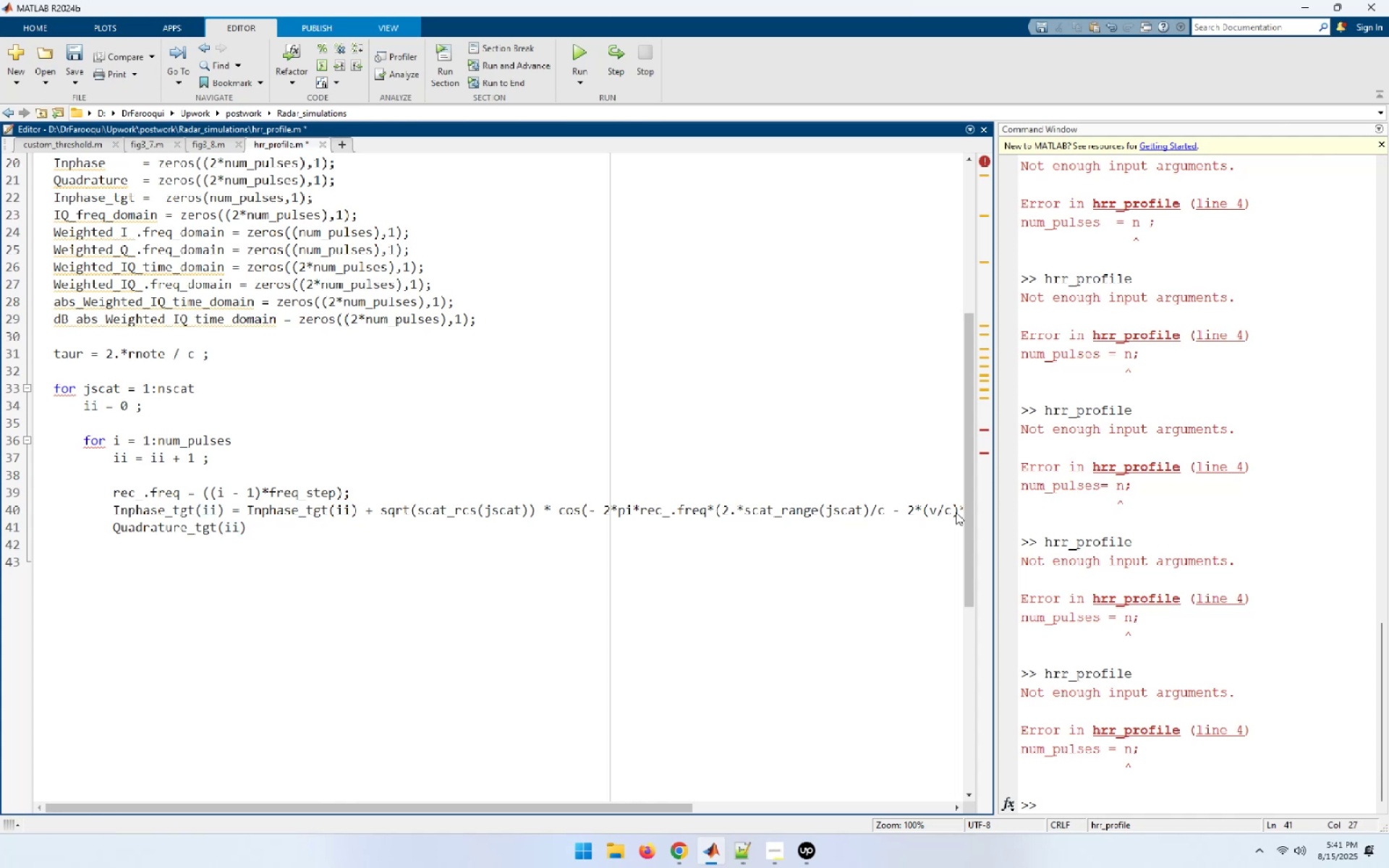 
key(Space)
 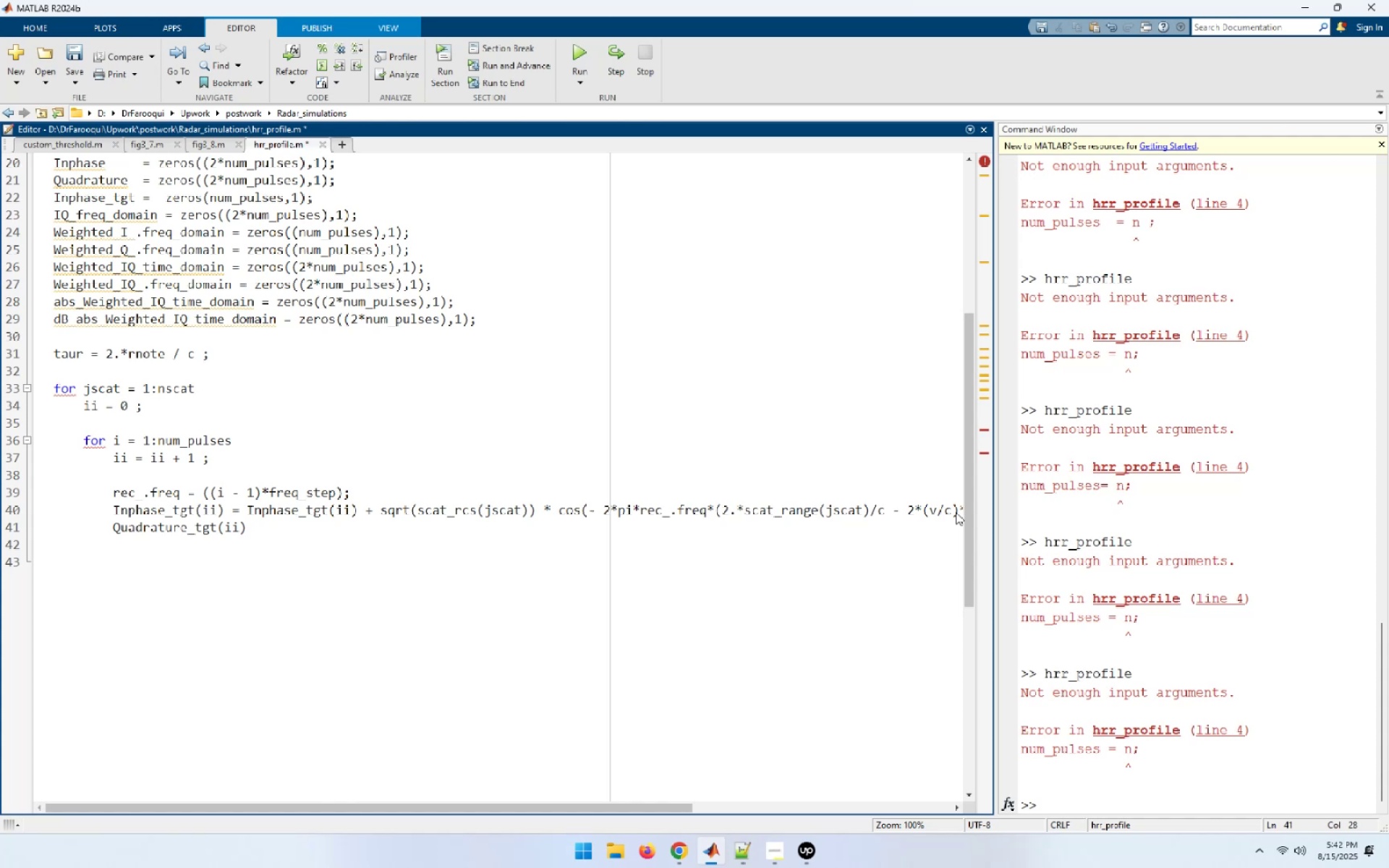 
key(Equal)
 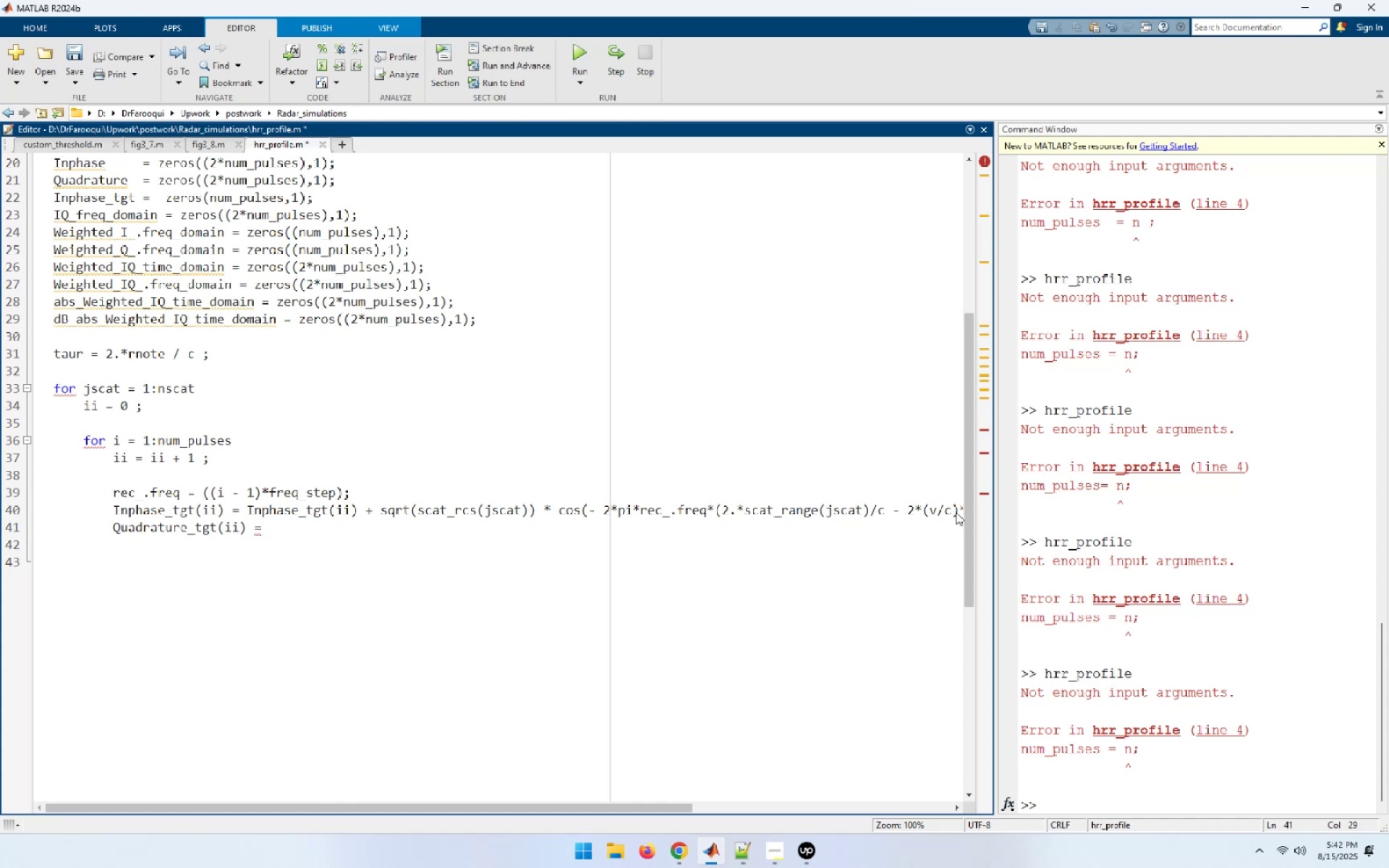 
type( Quadrature_tgt()
 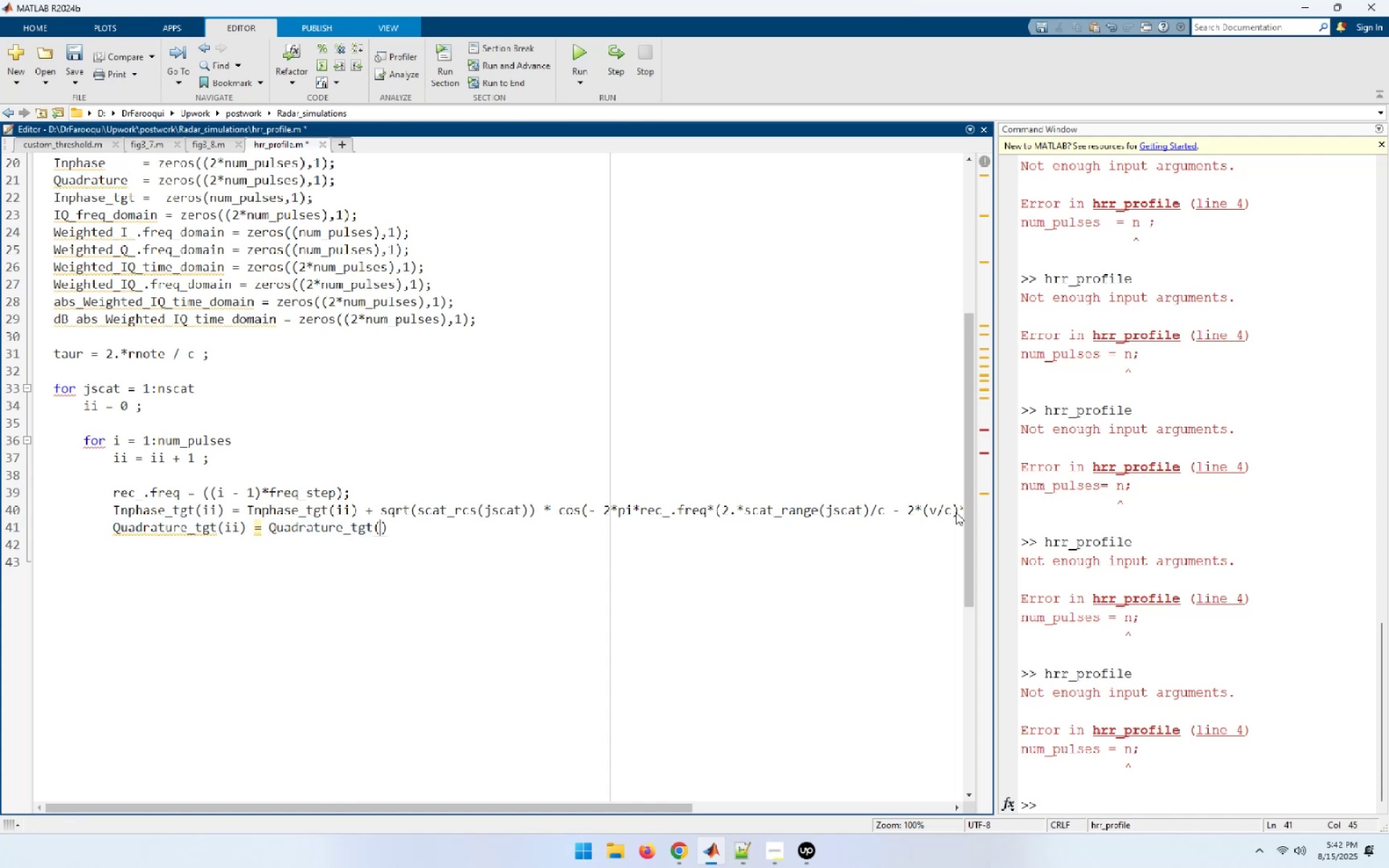 
hold_key(key=1, duration=0.32)
 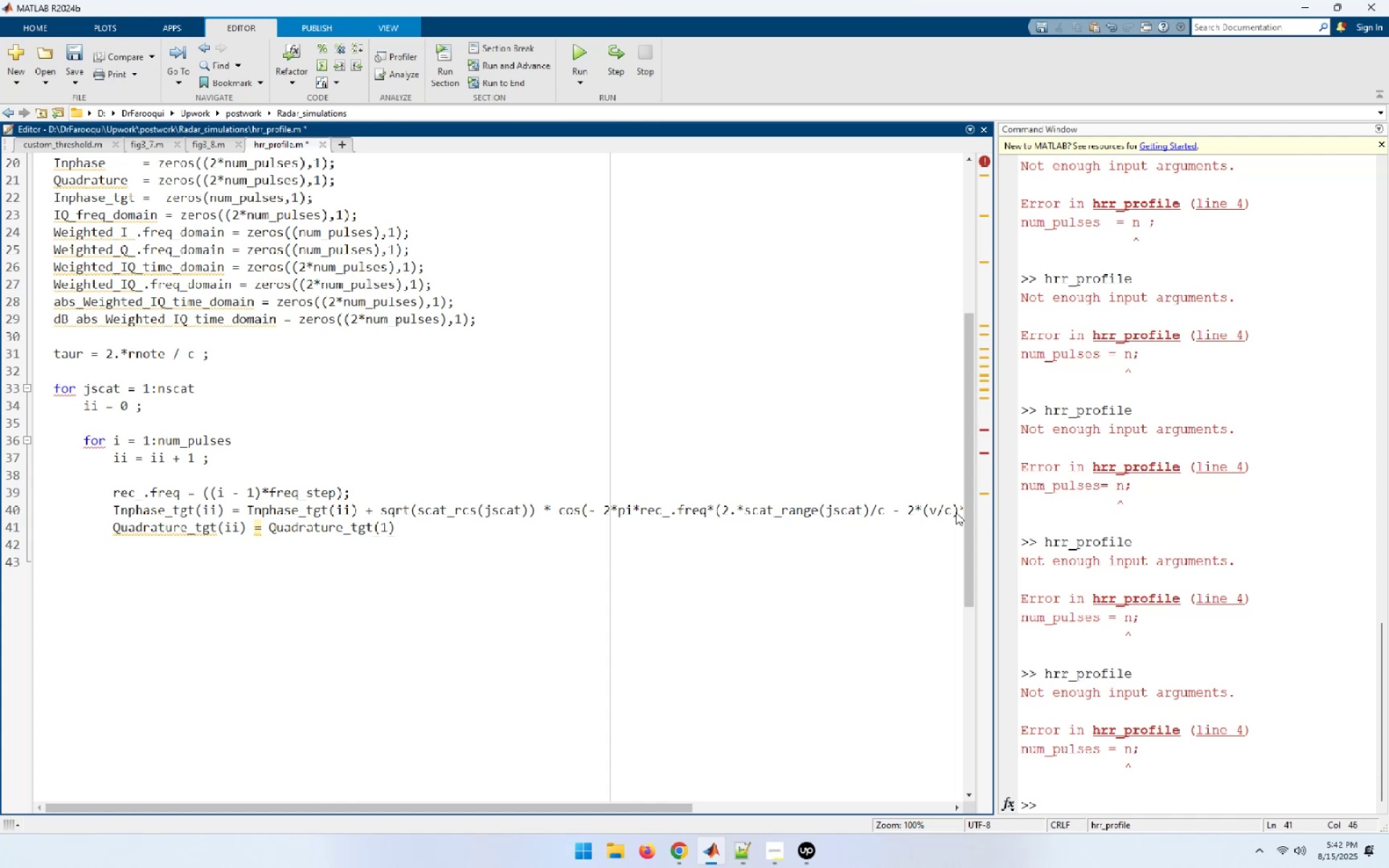 
key(Backspace)
type(ii)
 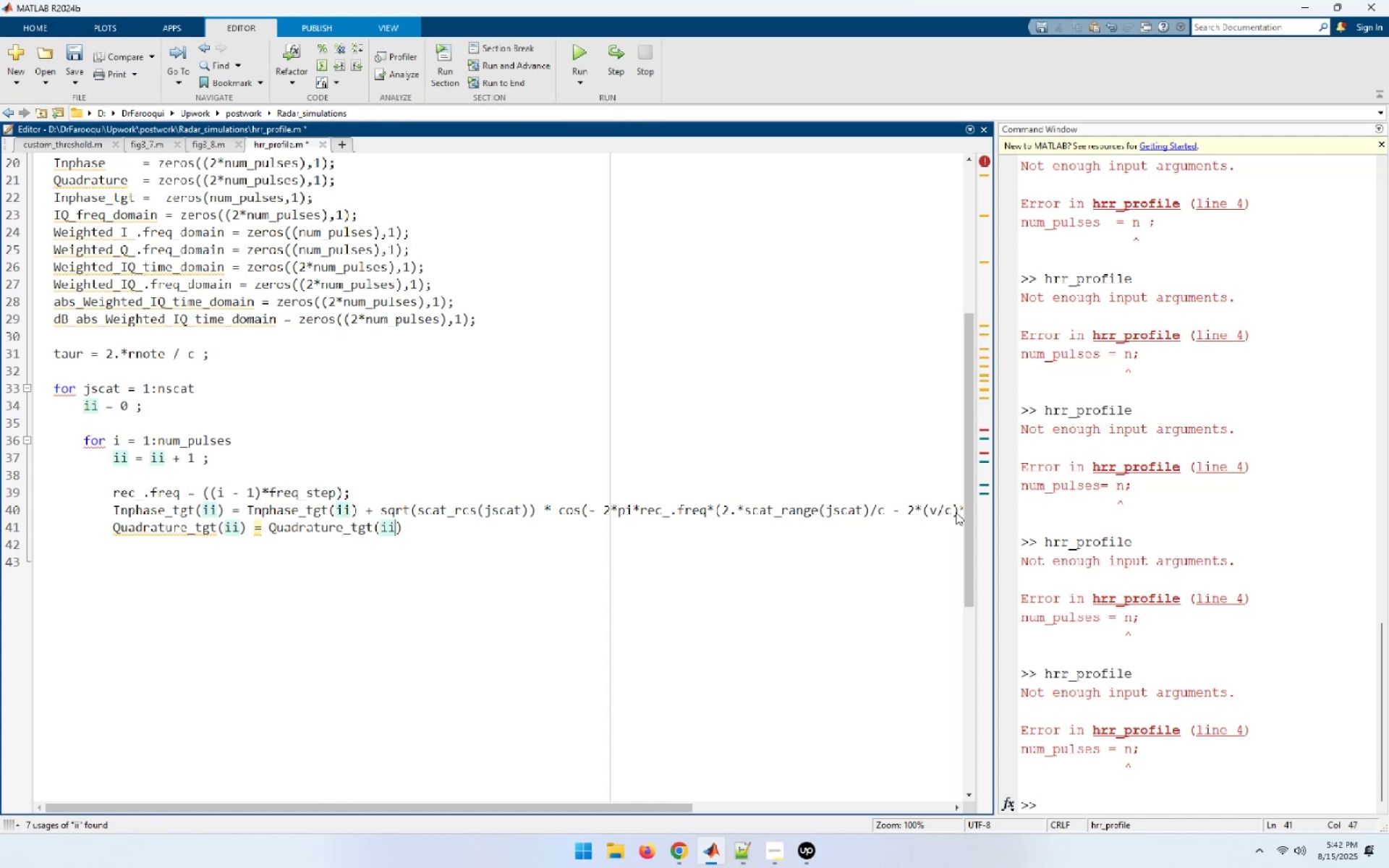 
key(ArrowRight)
 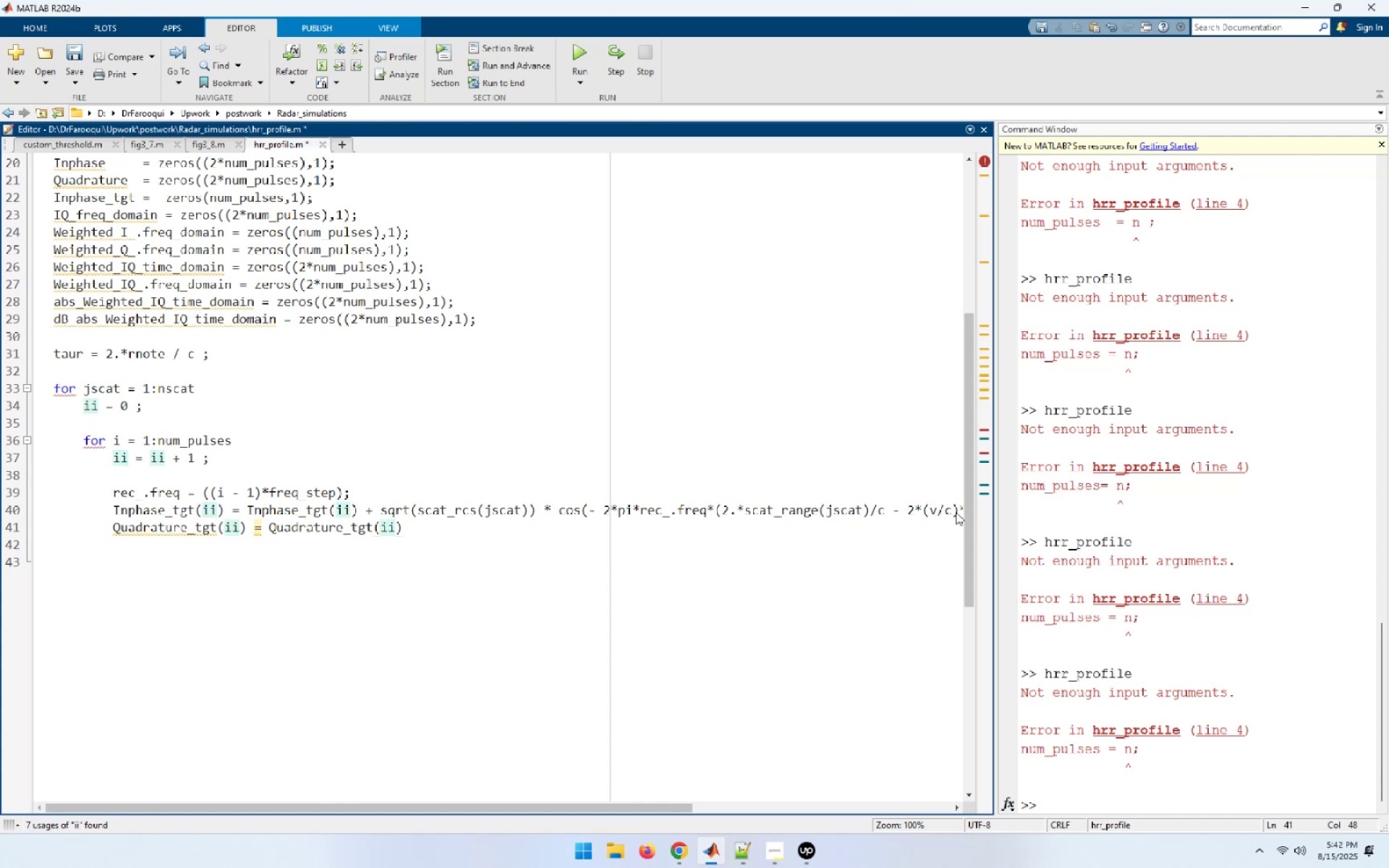 
key(Space)
 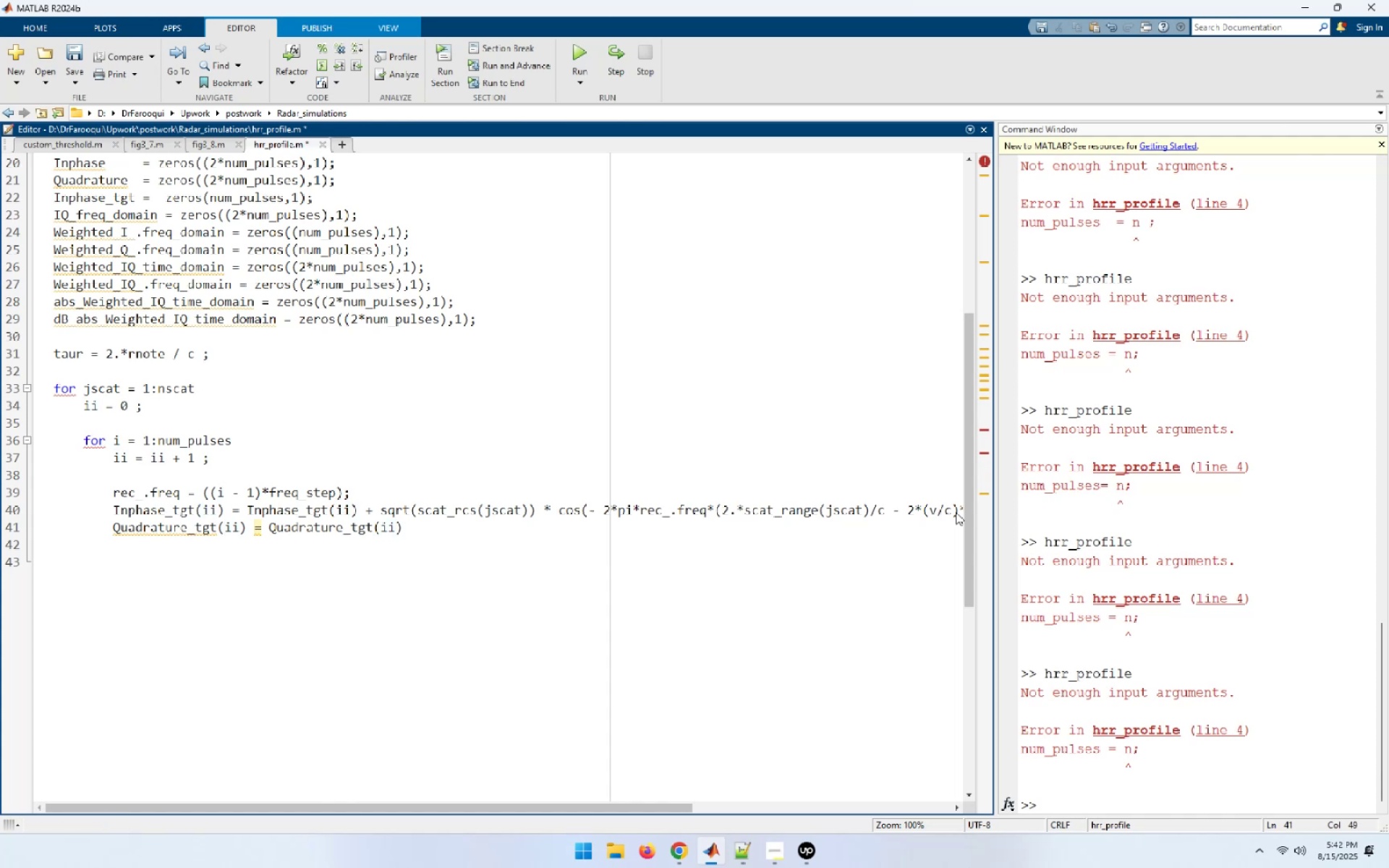 
key(Shift+Equal)
 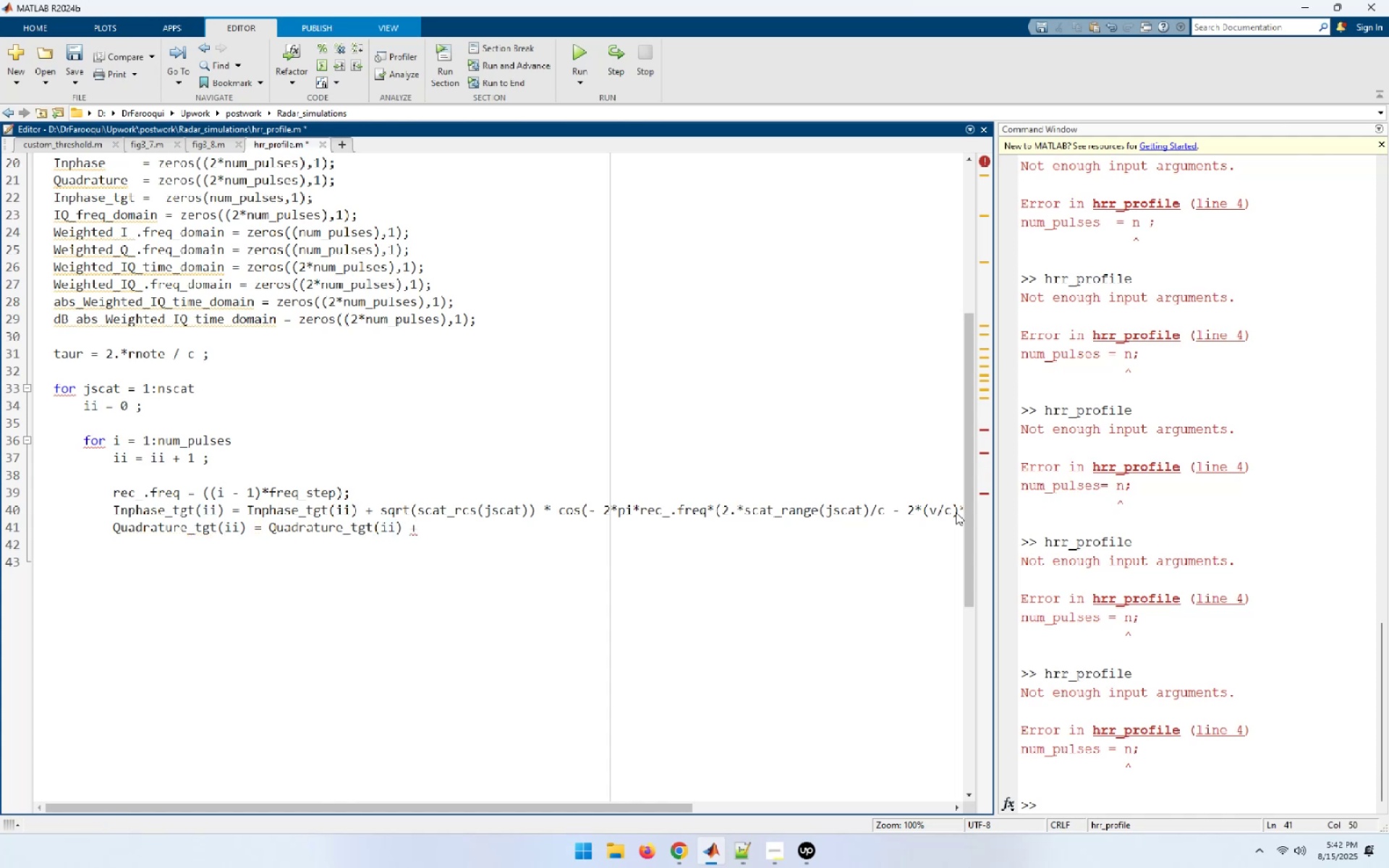 
key(Space)
 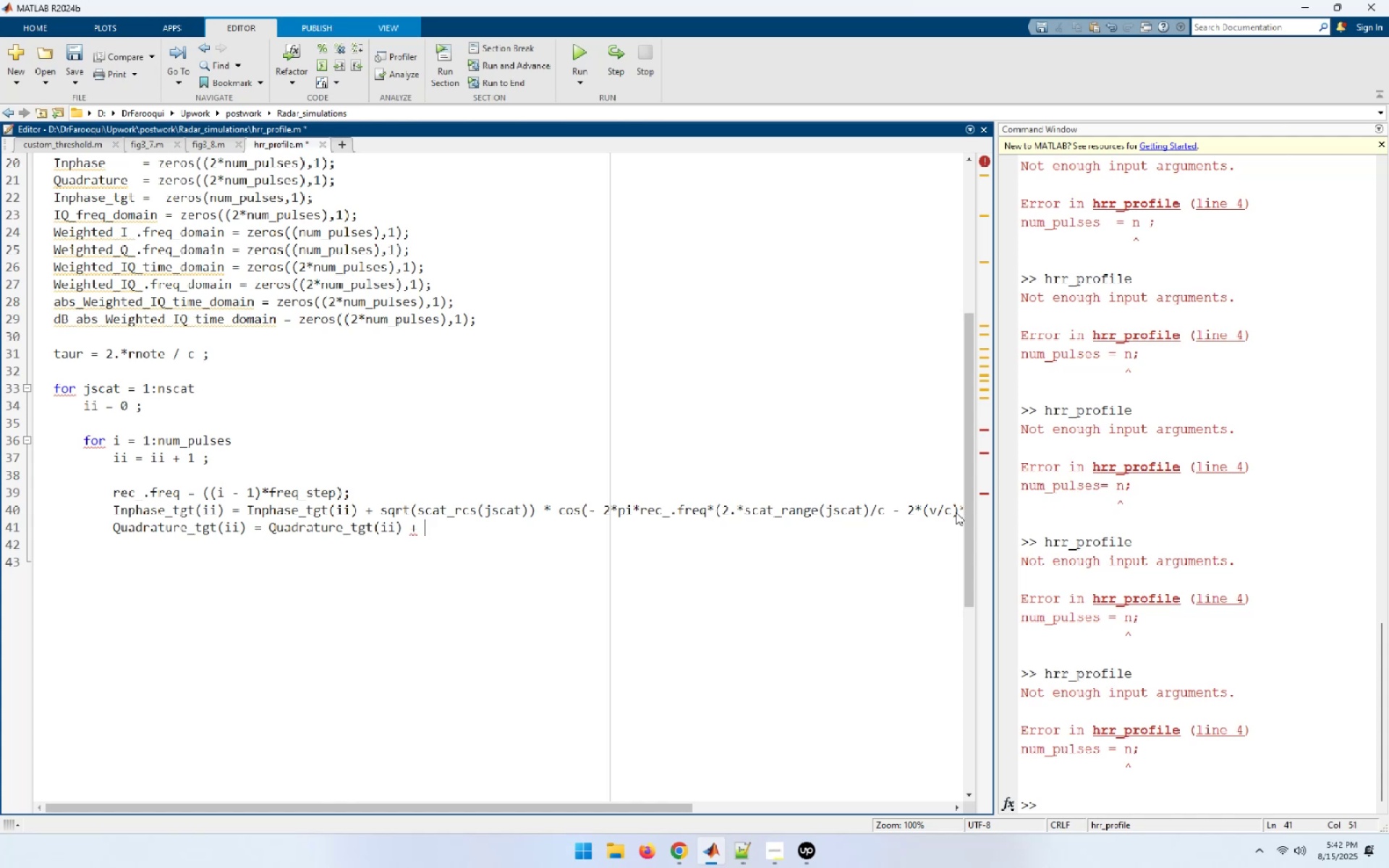 
type(sqrt)
 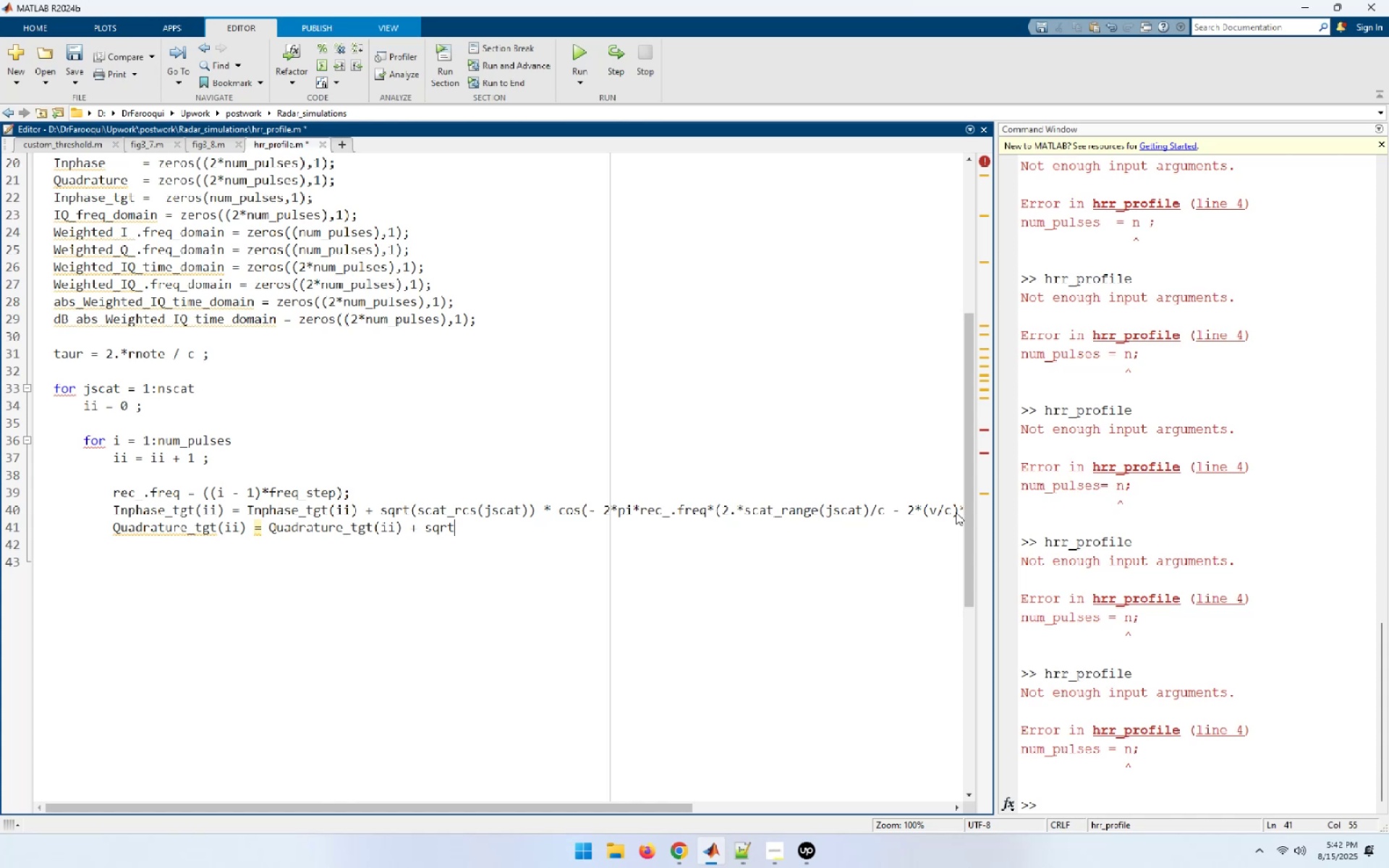 
hold_key(key=ShiftRight, duration=1.5)
 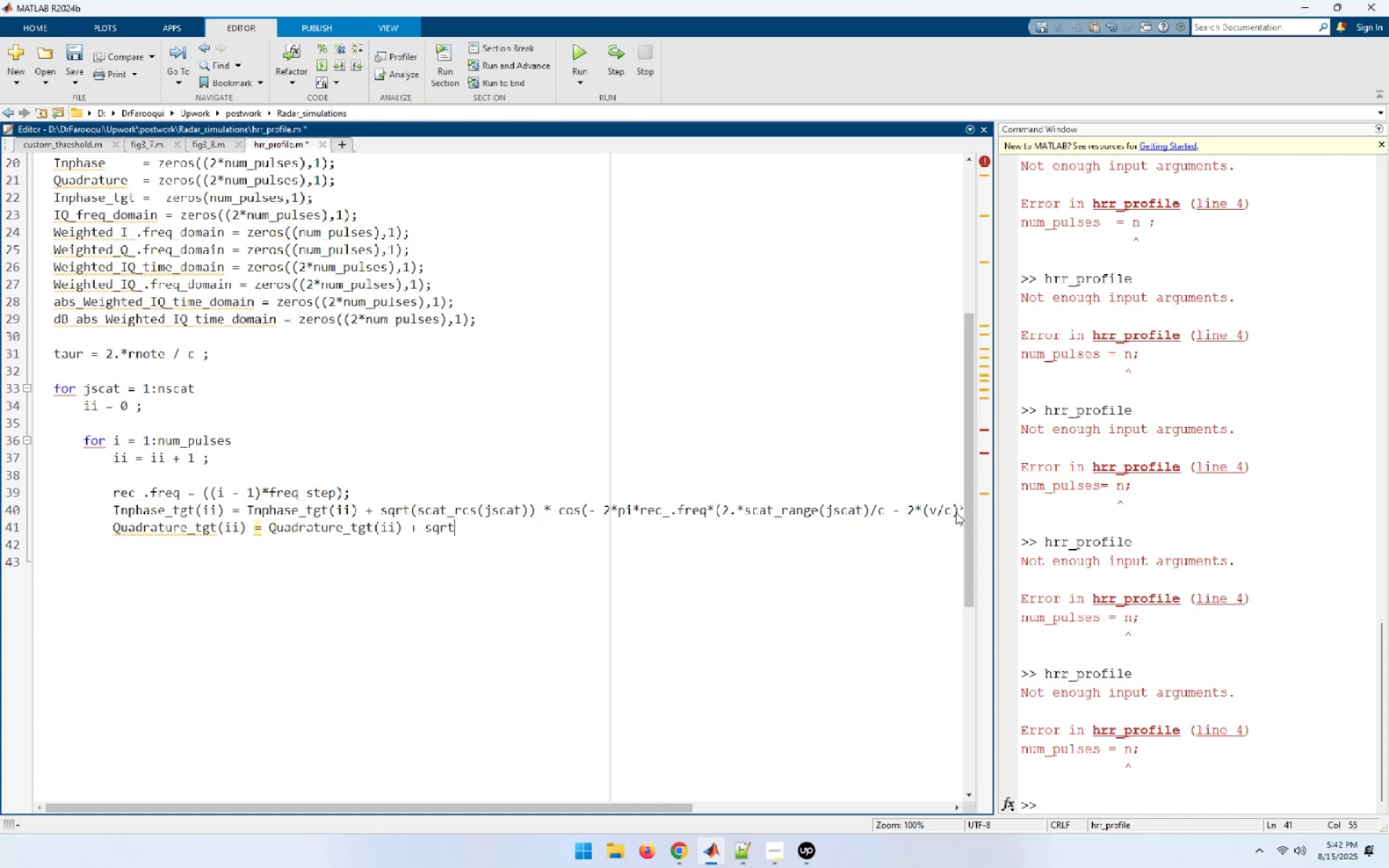 
key(Shift+9)
 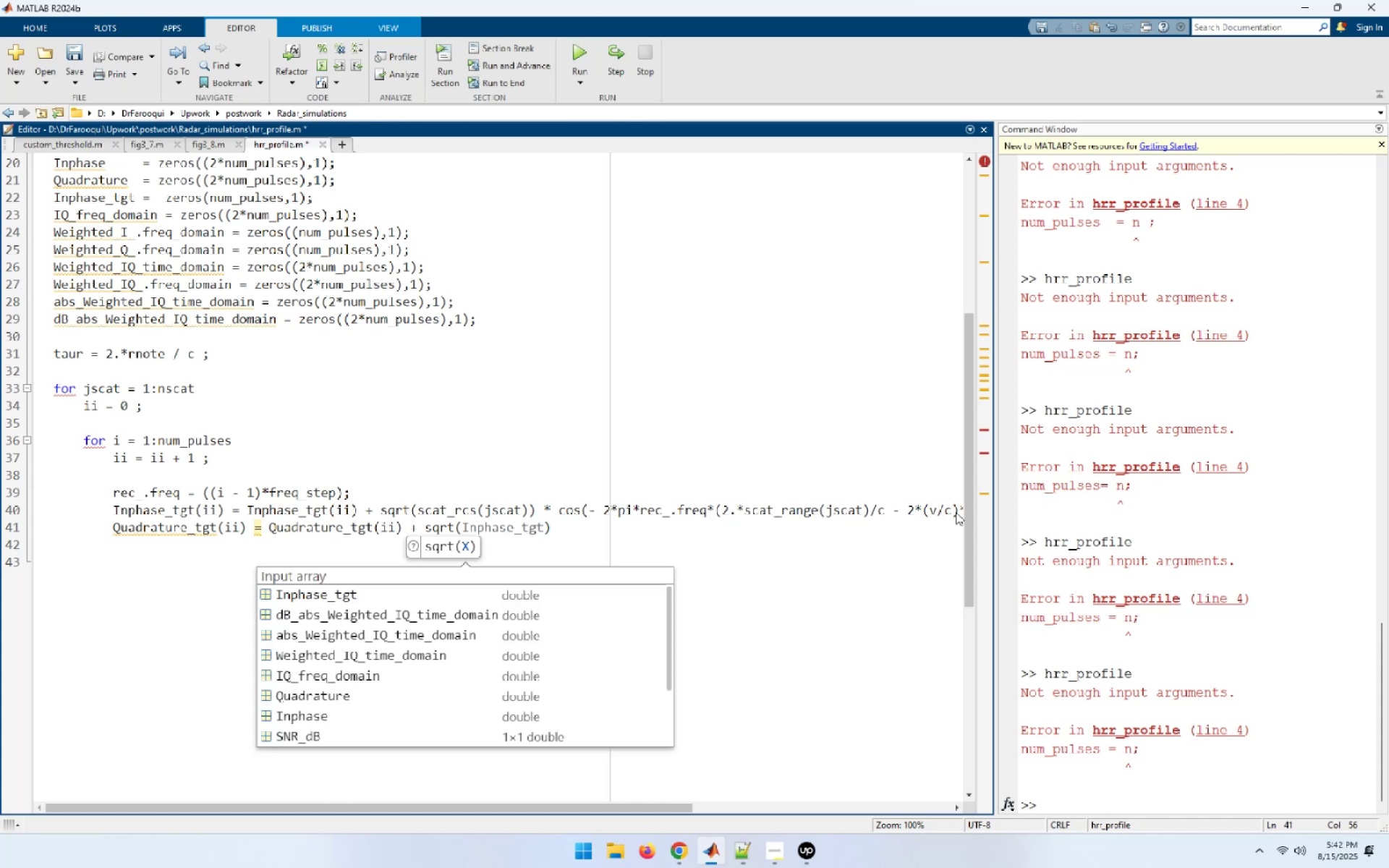 
wait(5.86)
 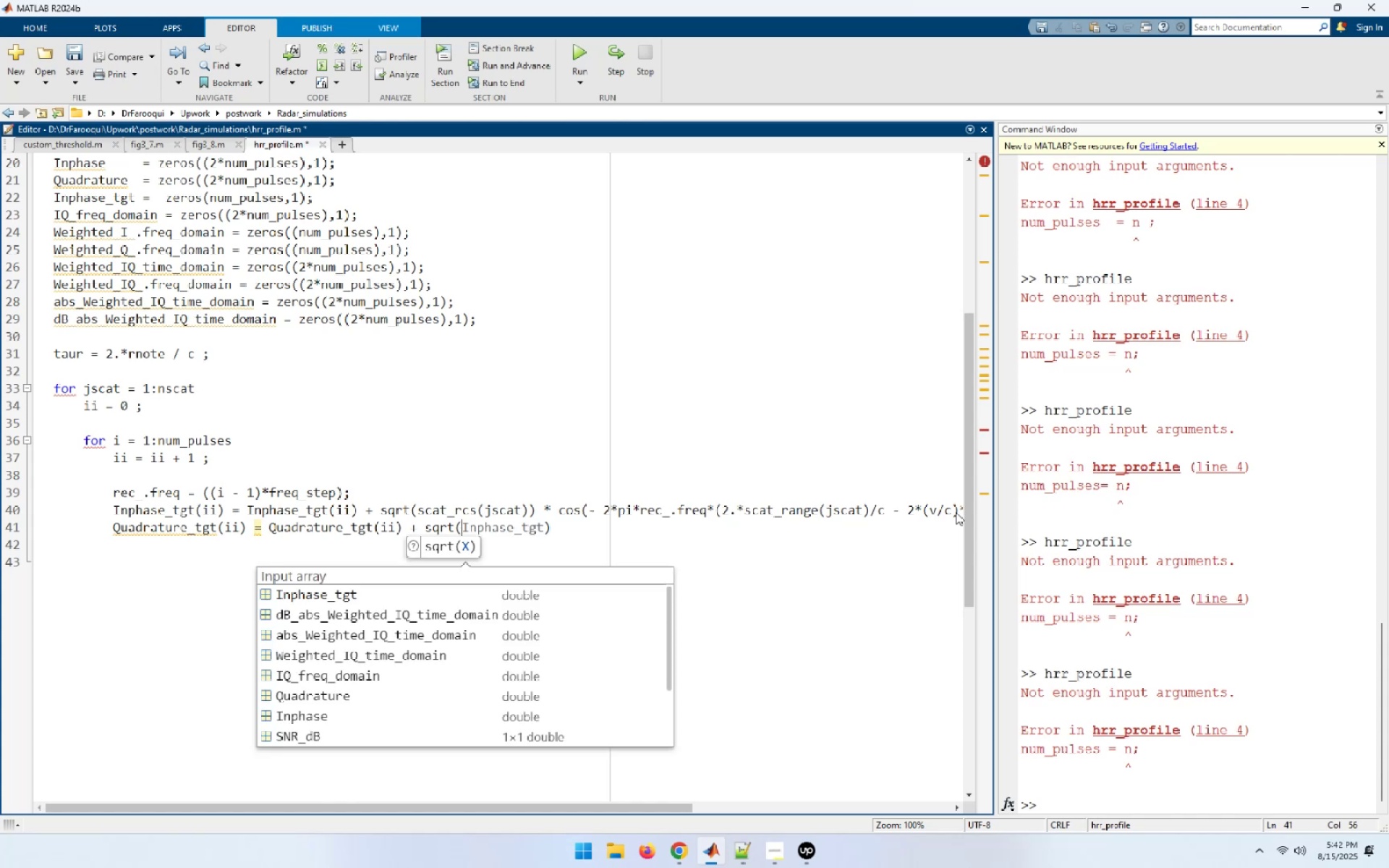 
type(scat_)
 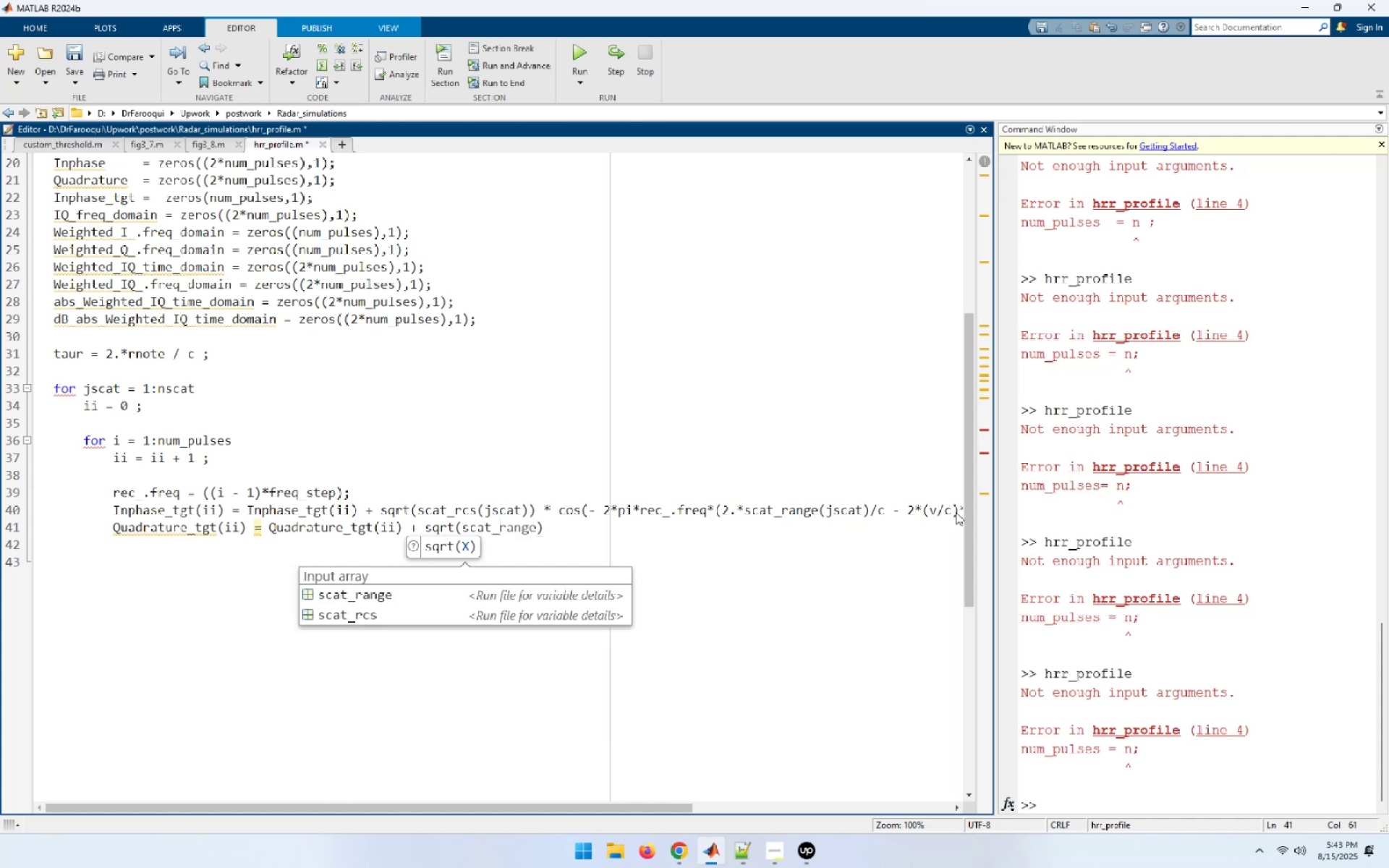 
type(rcs)
 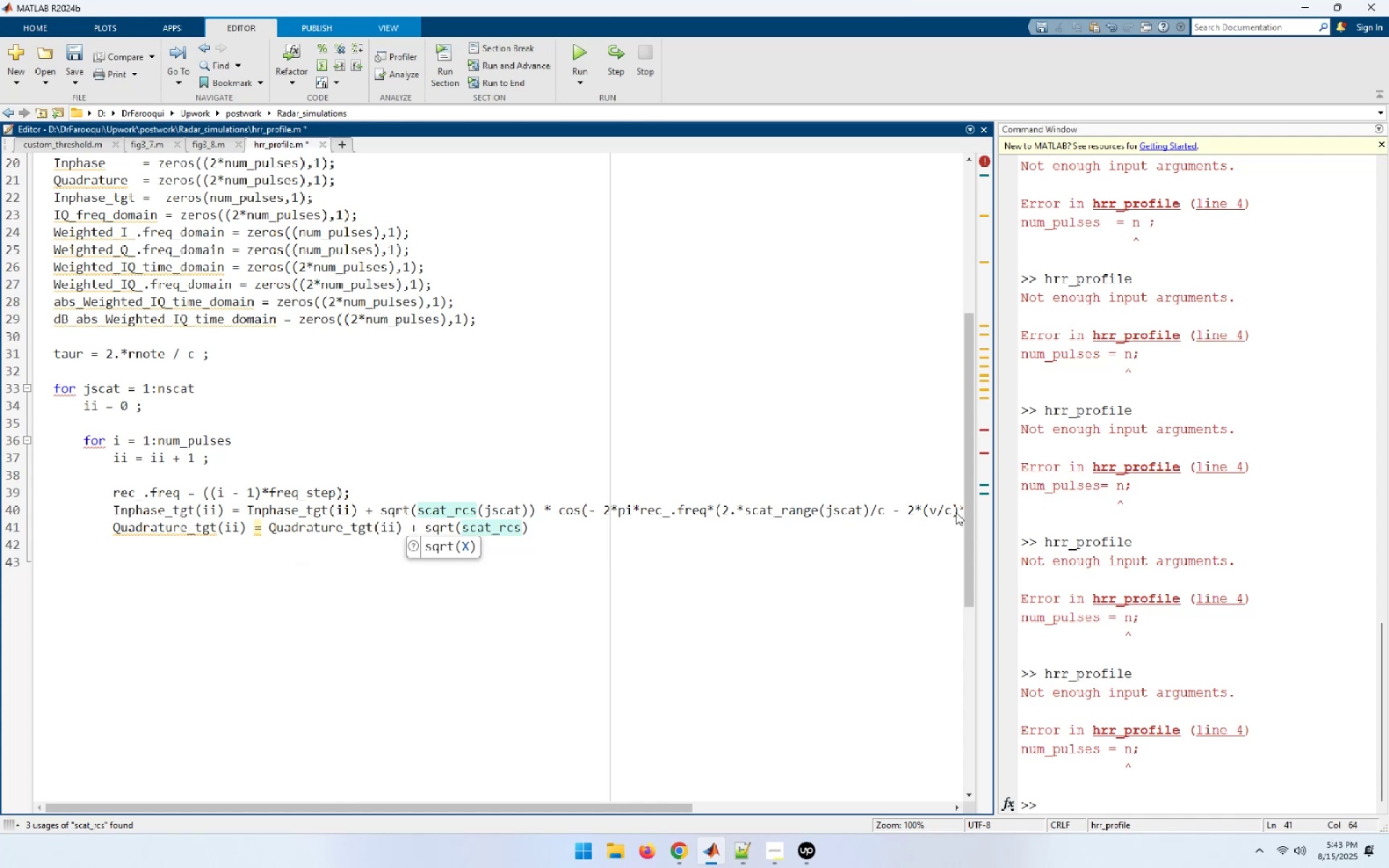 
wait(5.02)
 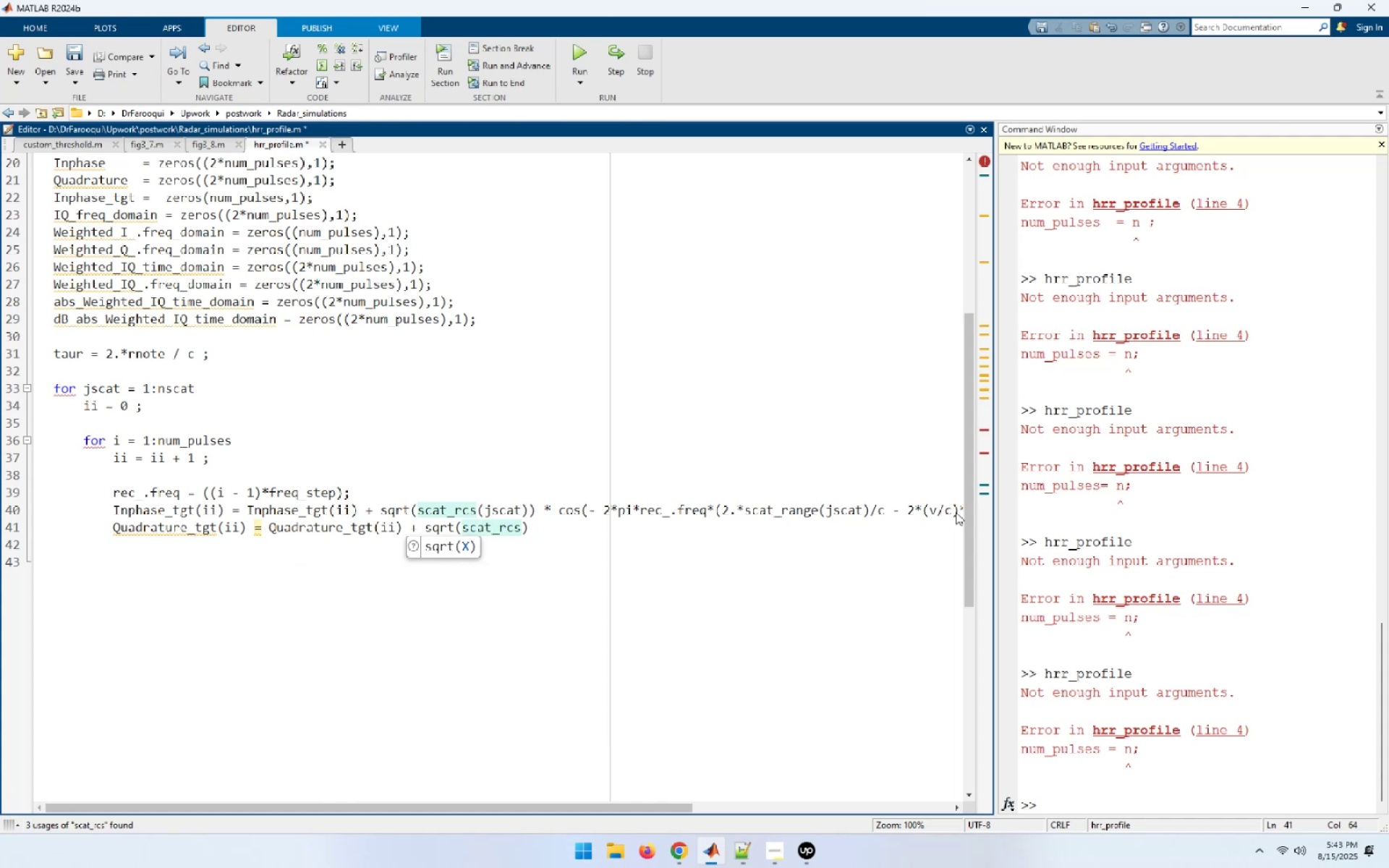 
type((jscat)
 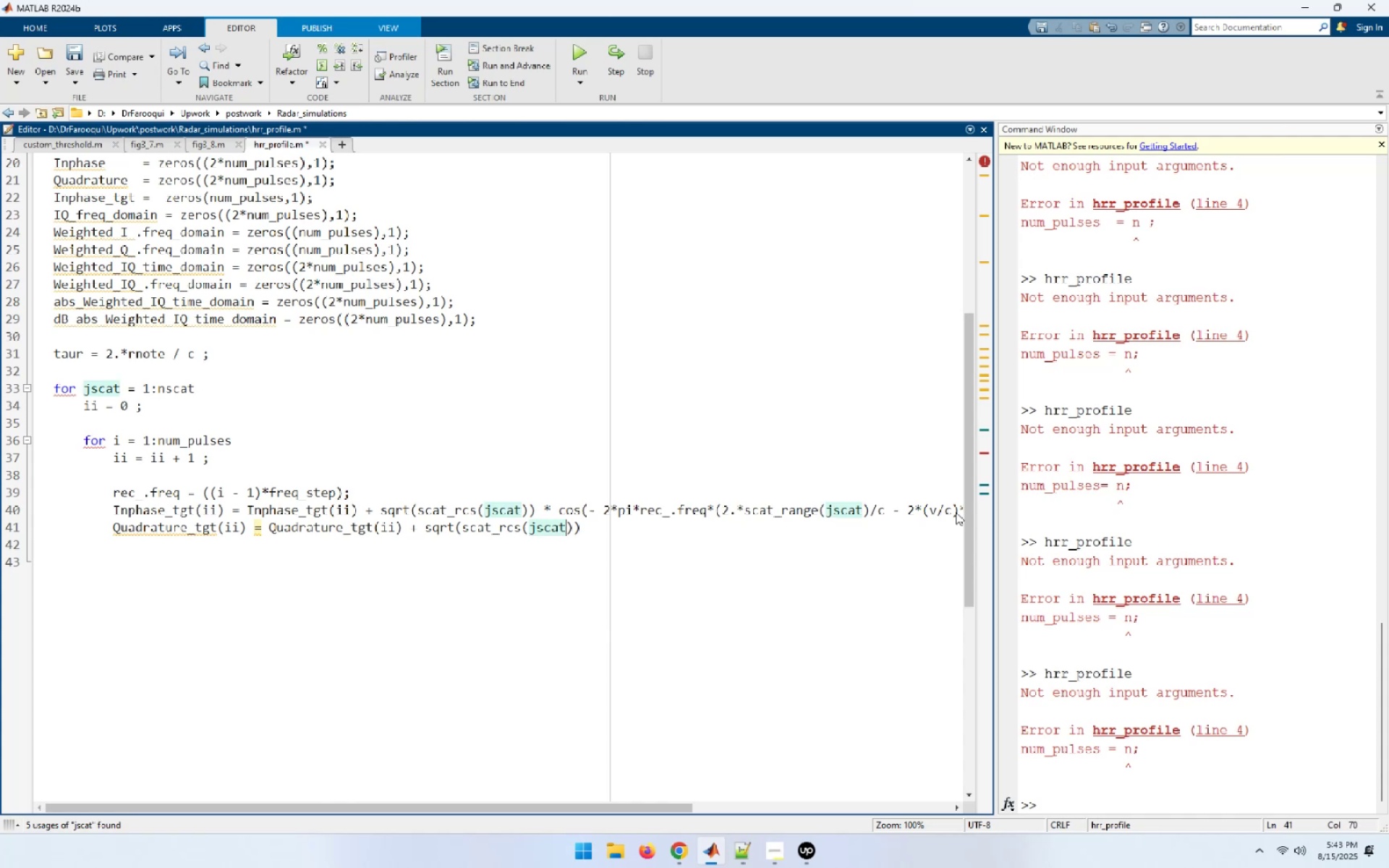 
key(ArrowRight)
 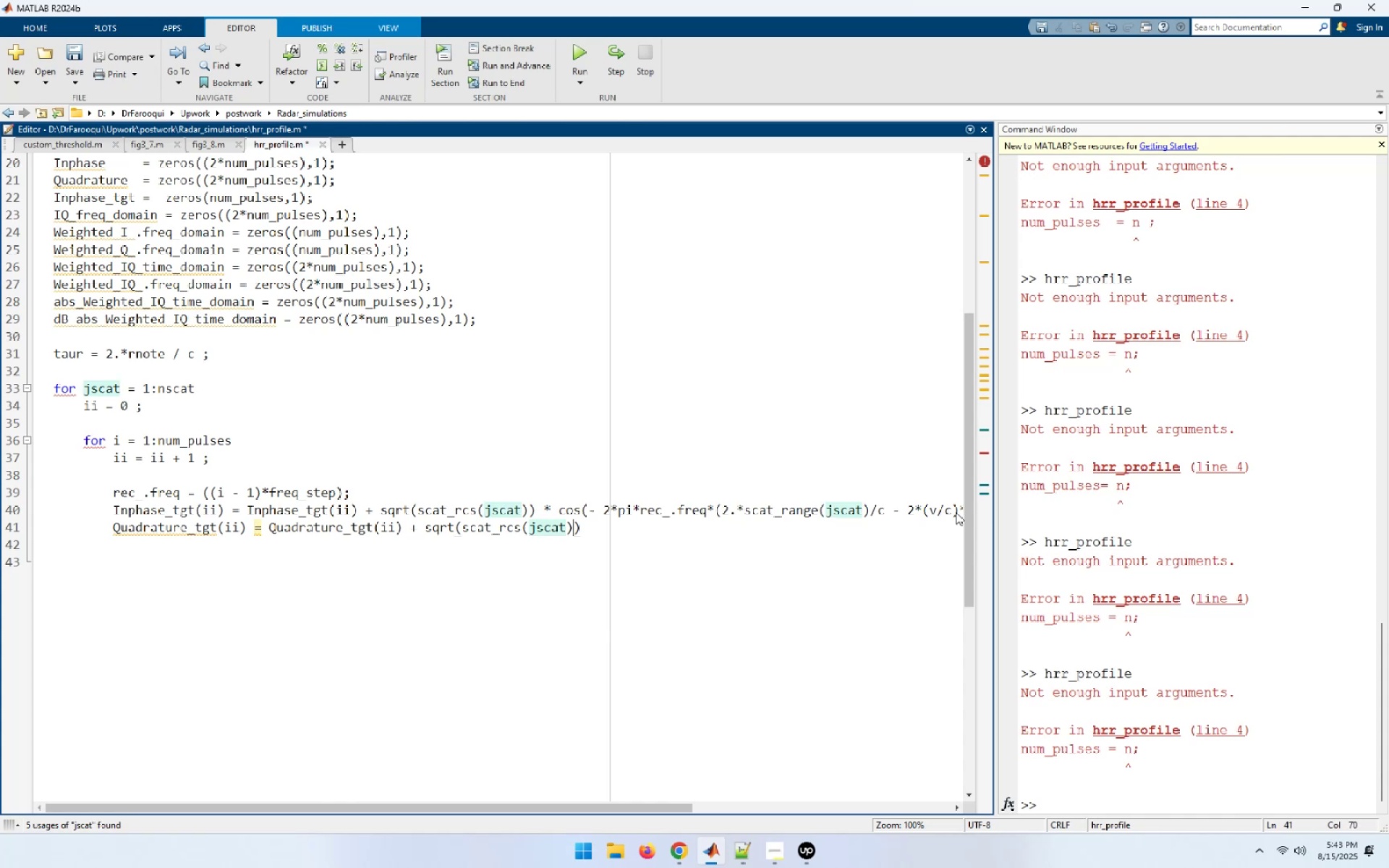 
key(ArrowRight)
 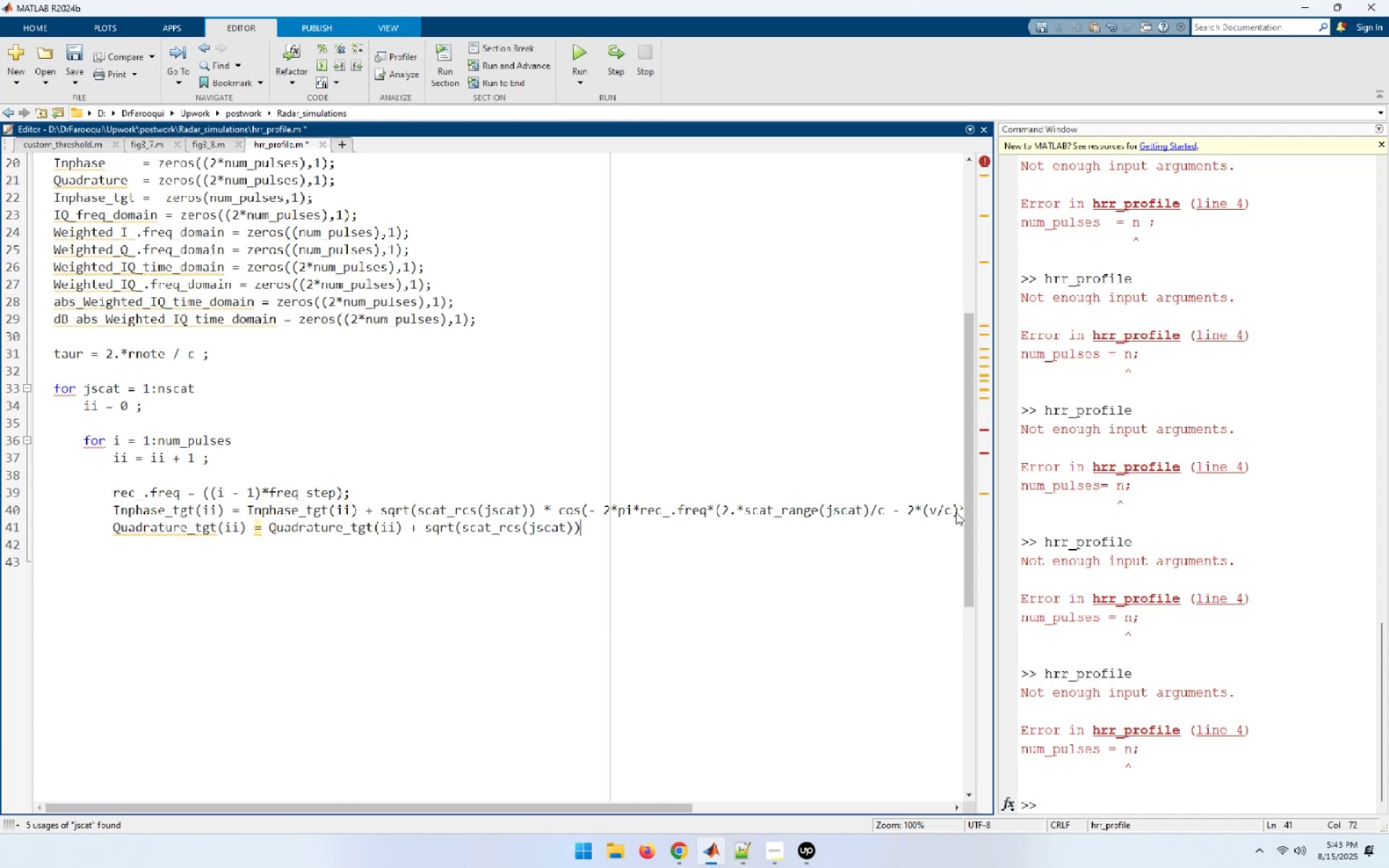 
type(*sin()
 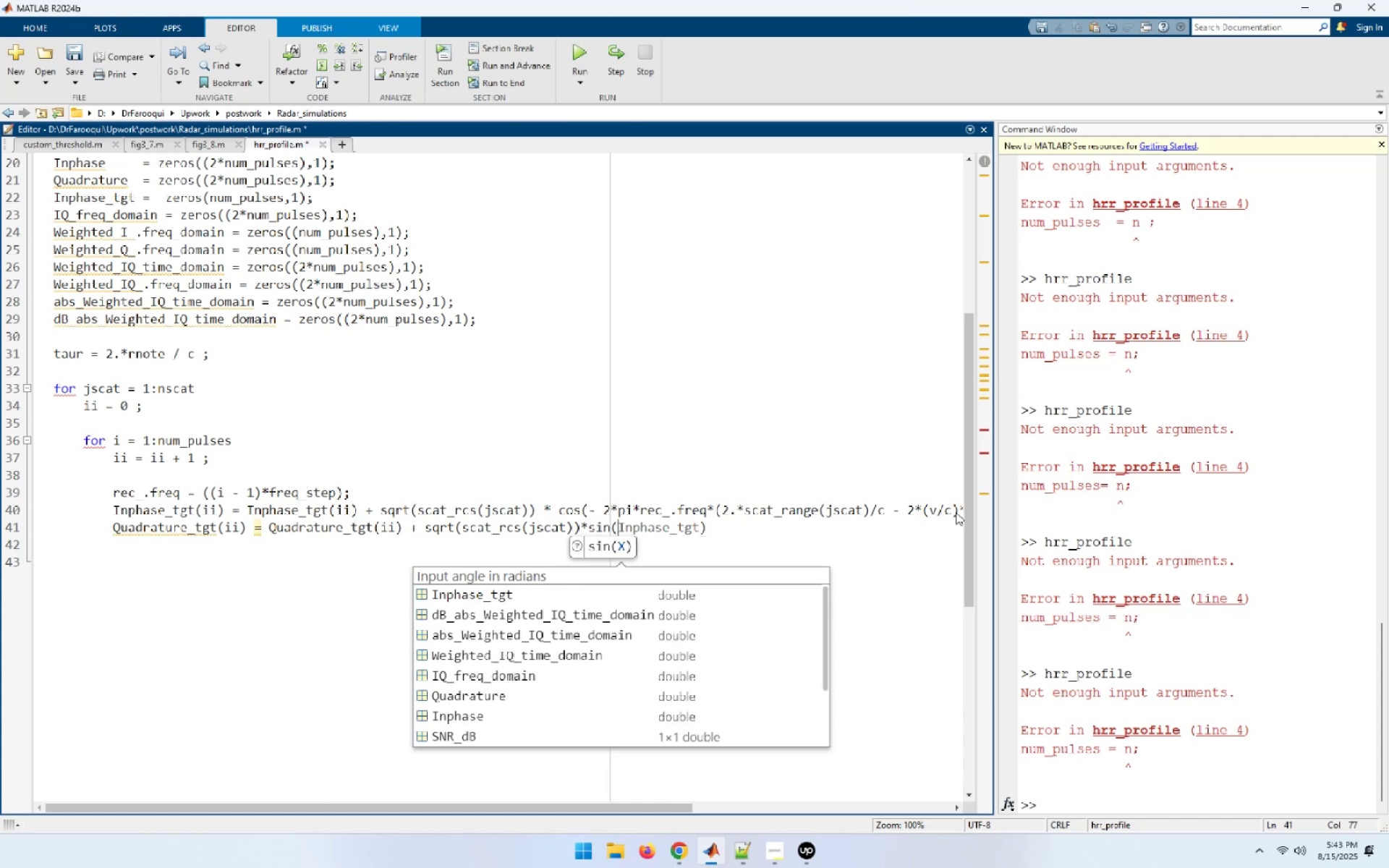 
type(- 2*)
 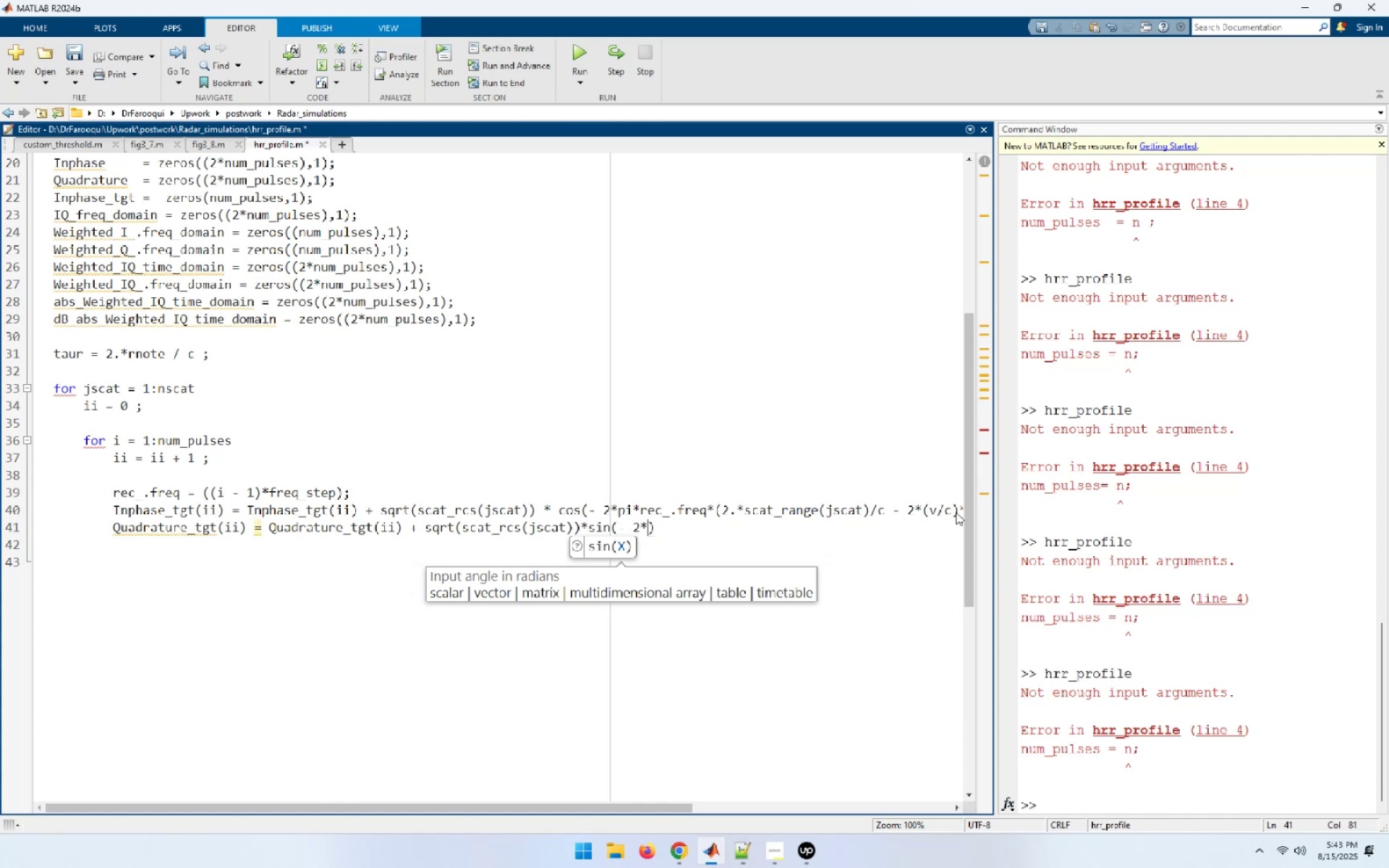 
type(pi)
 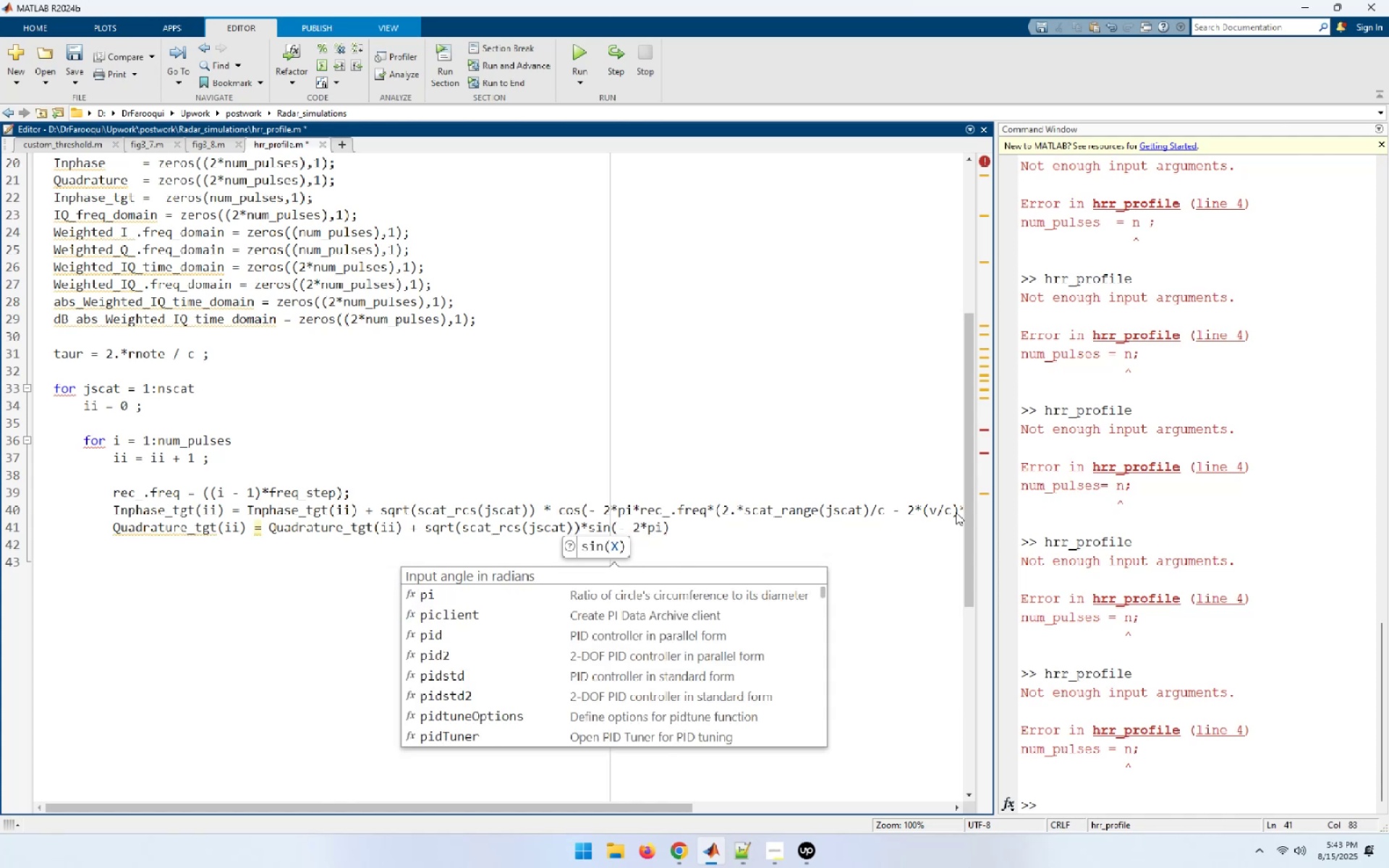 
key(Shift+8)
 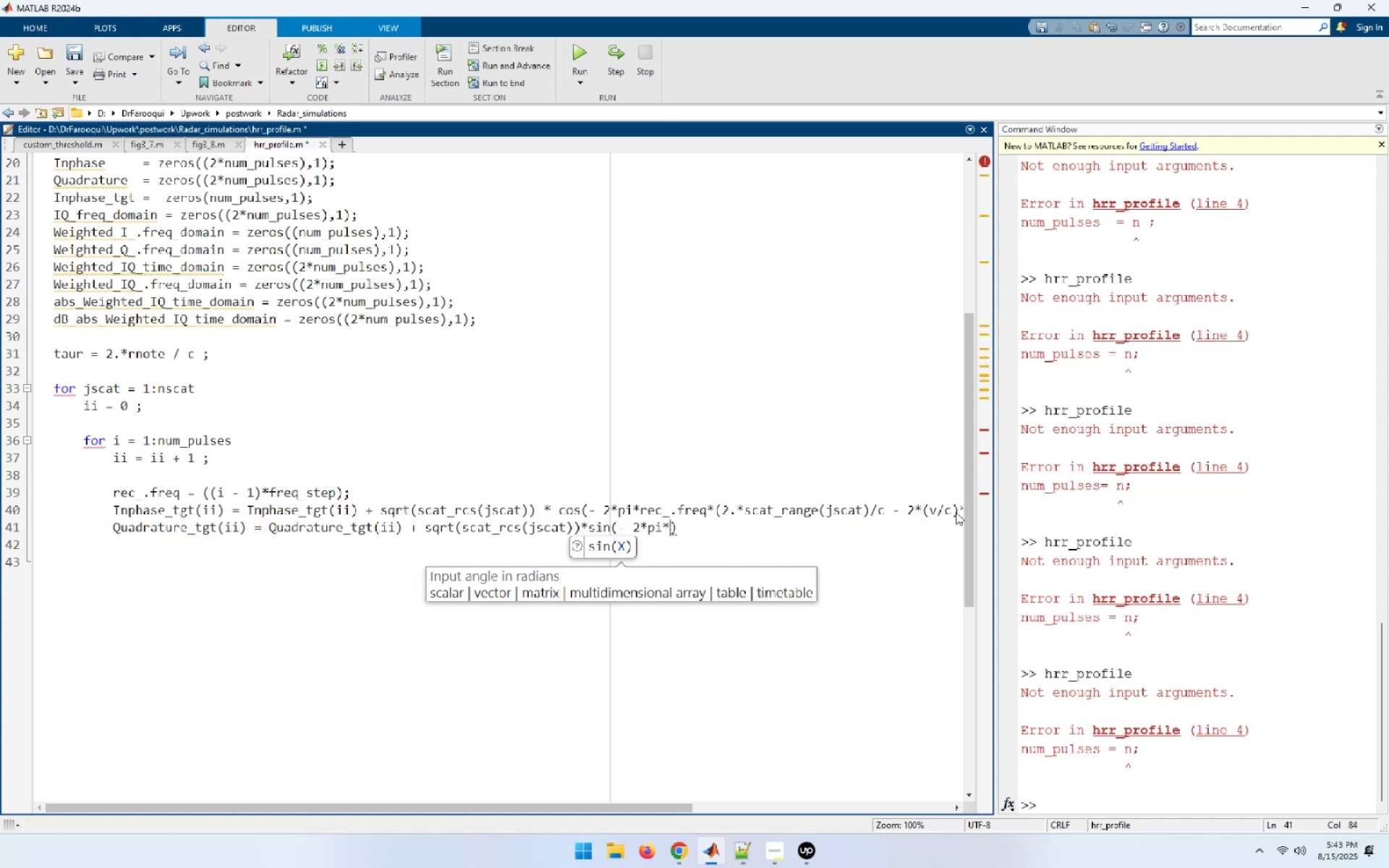 
wait(5.19)
 